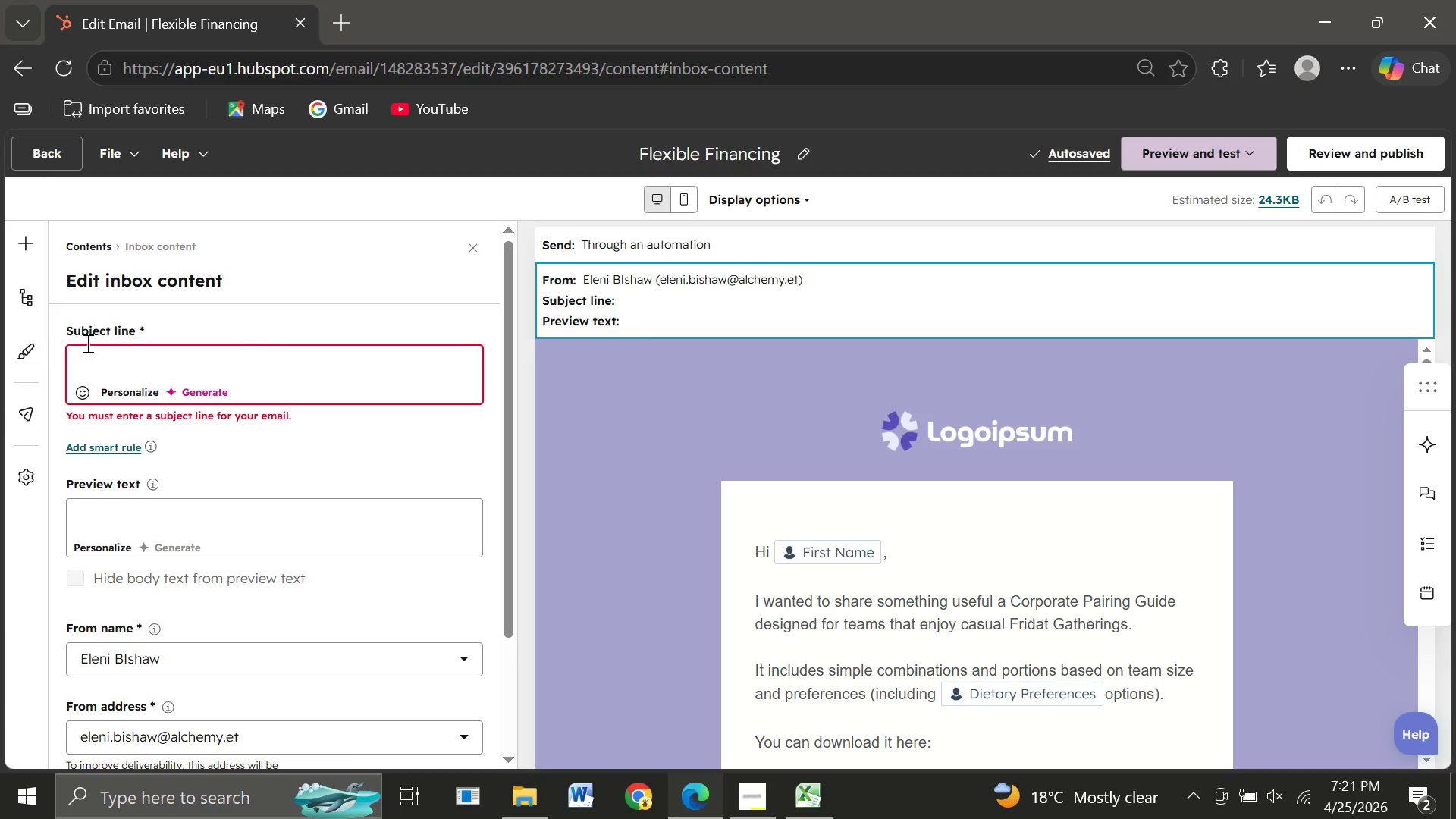 
left_click([96, 365])
 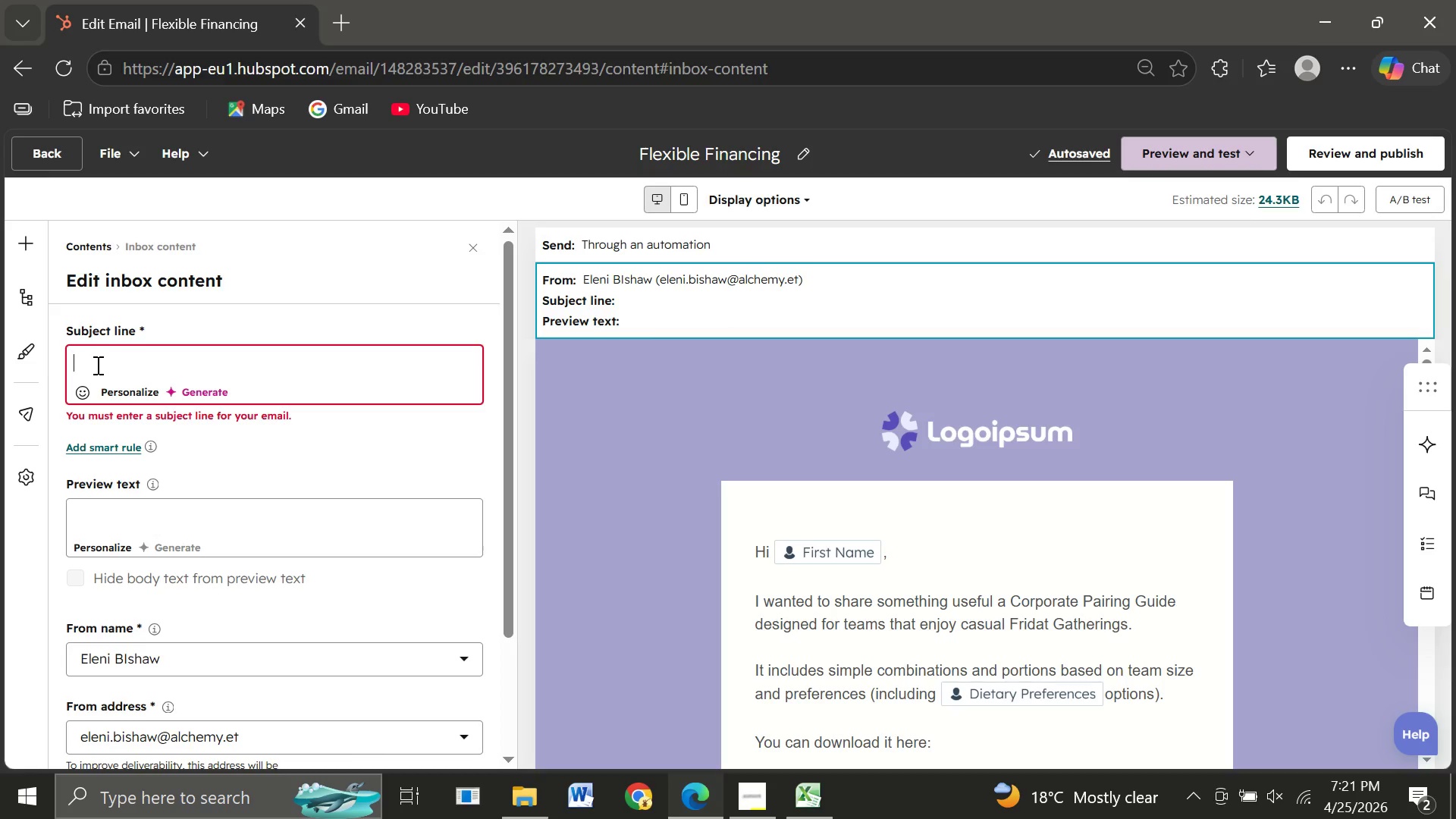 
type(Affordable Invid)
key(Backspace)
type(salign Options for)
 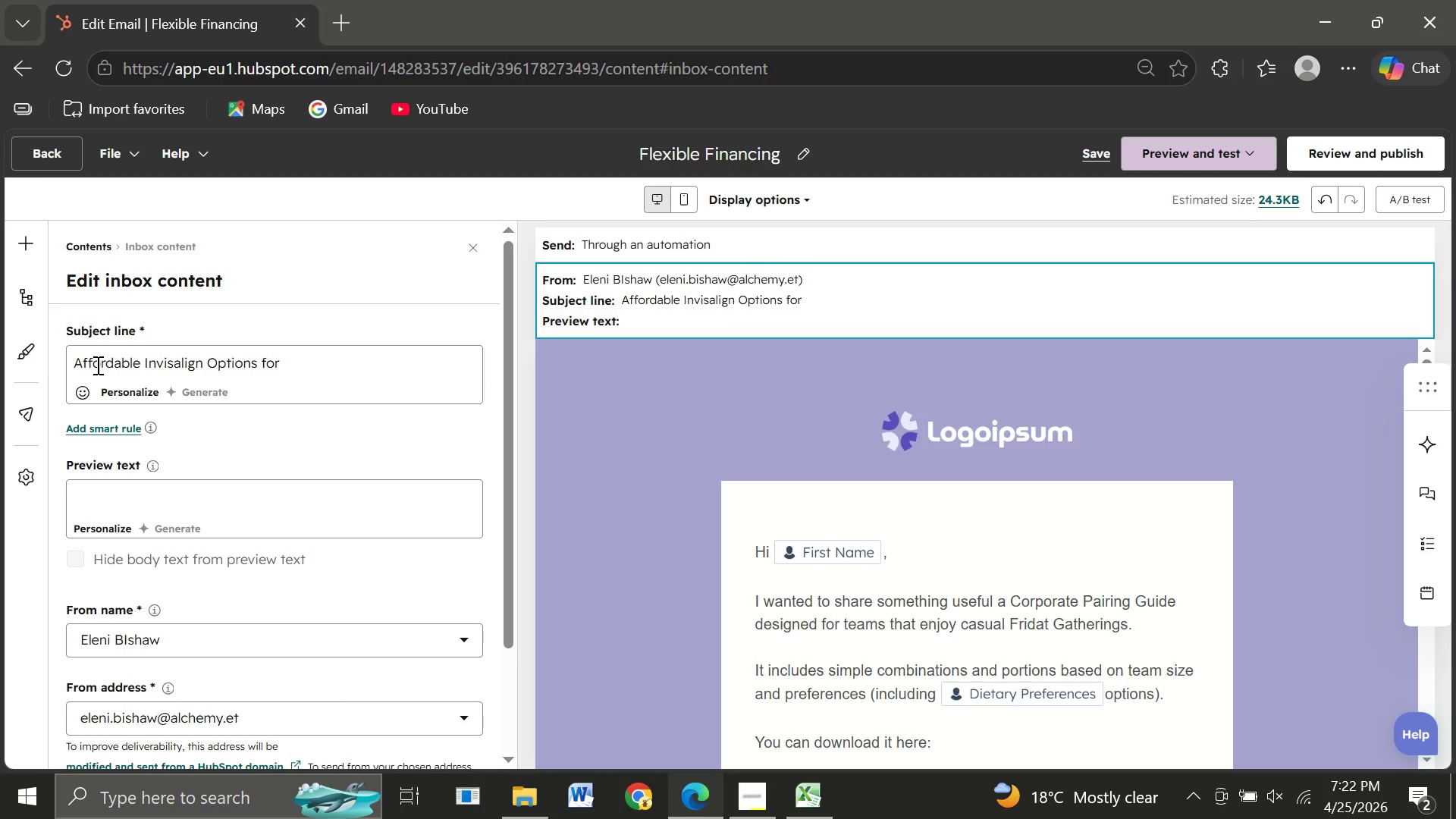 
type( you)
 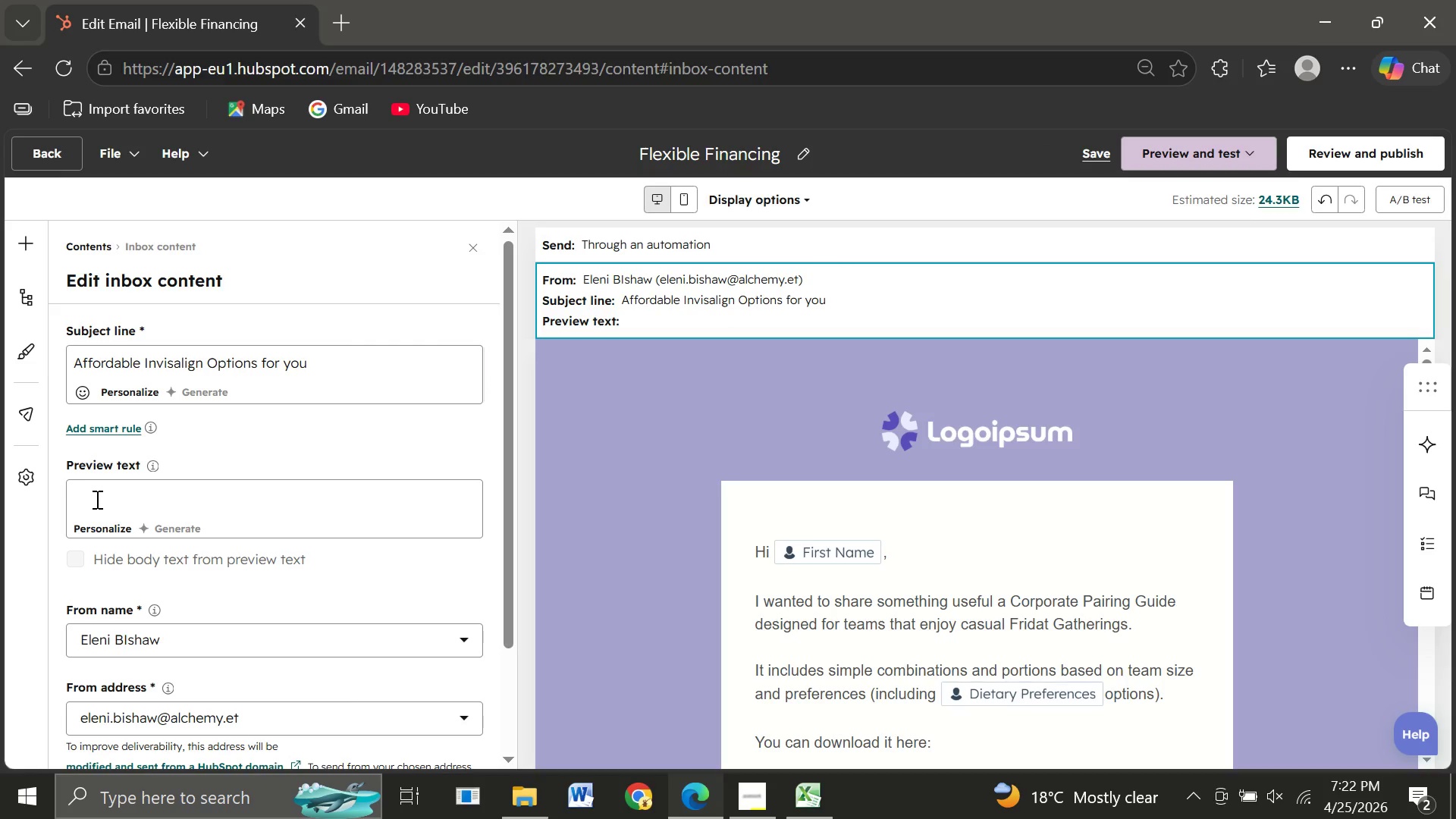 
left_click([96, 500])
 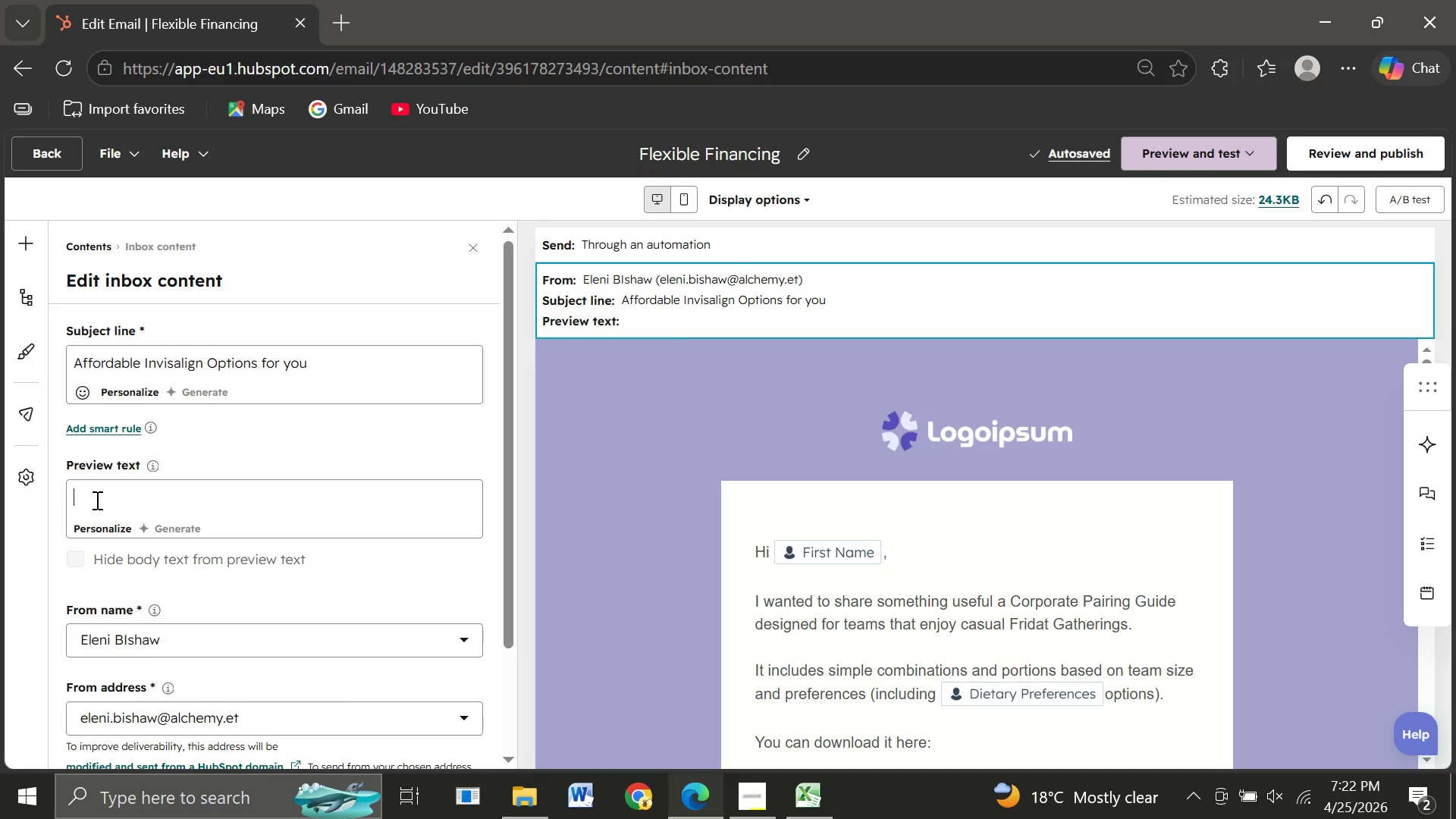 
type(Flexible payment plans designed to fit your budget-see your options.)
 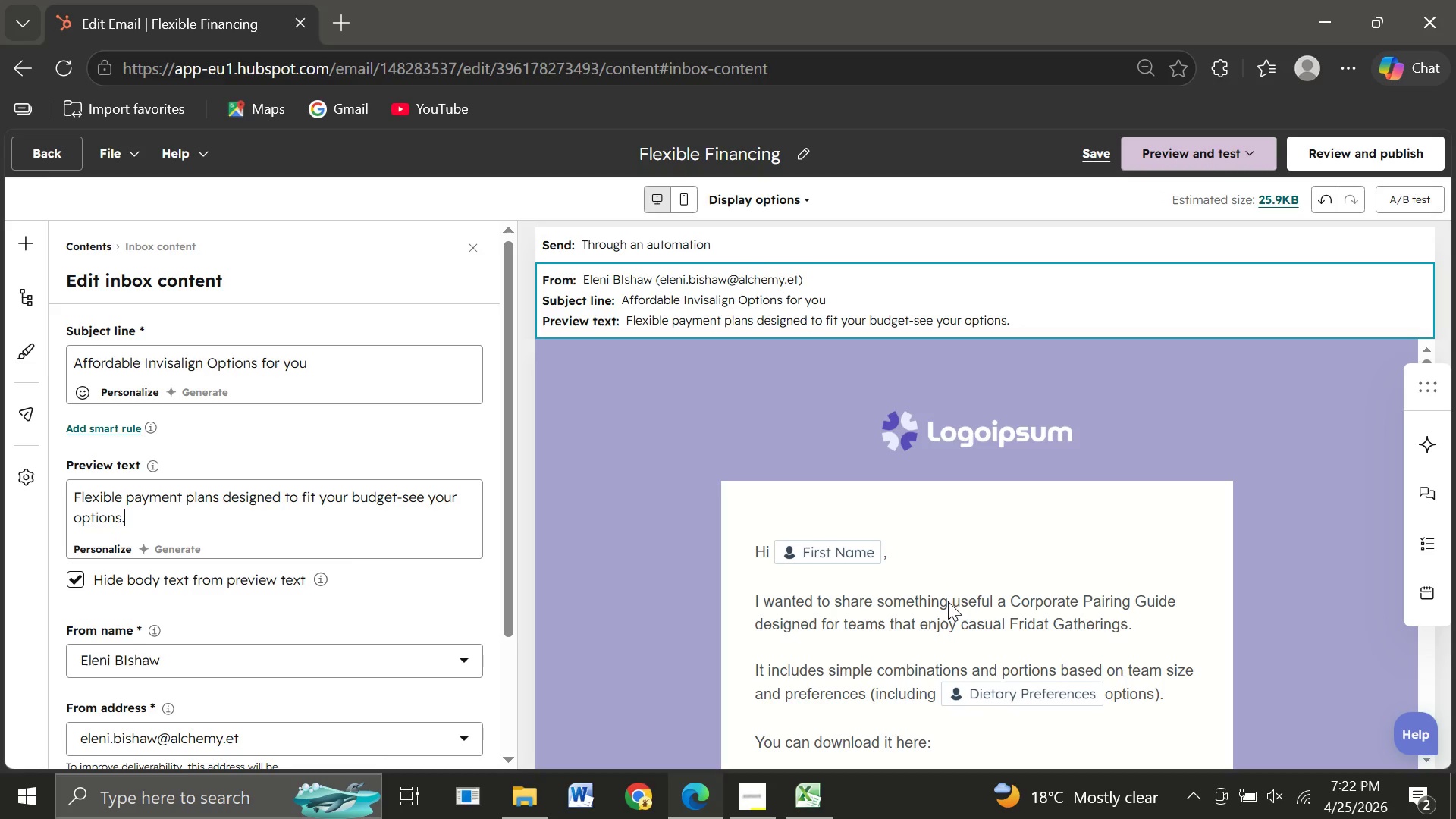 
left_click([990, 524])
 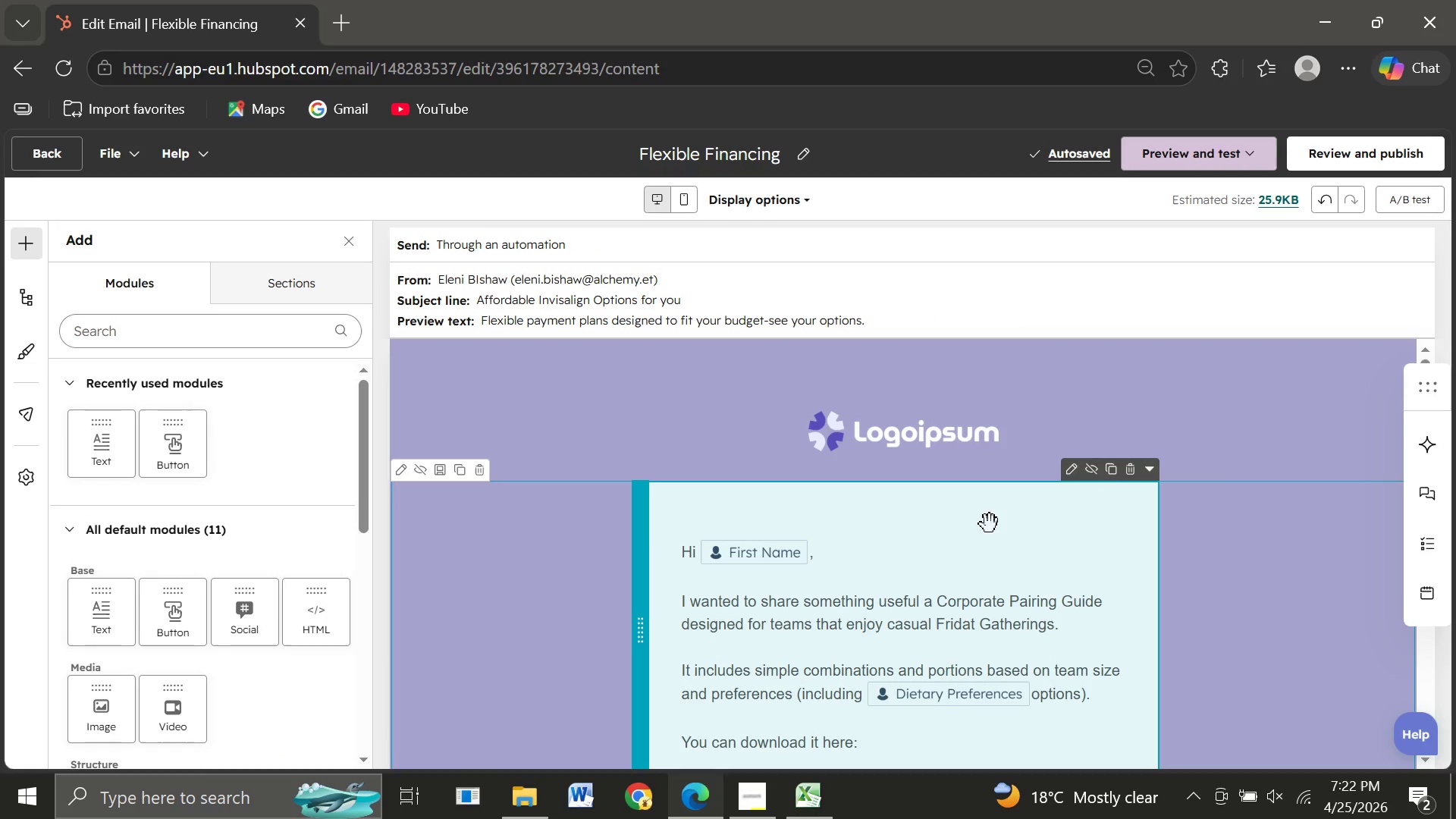 
left_click([695, 598])
 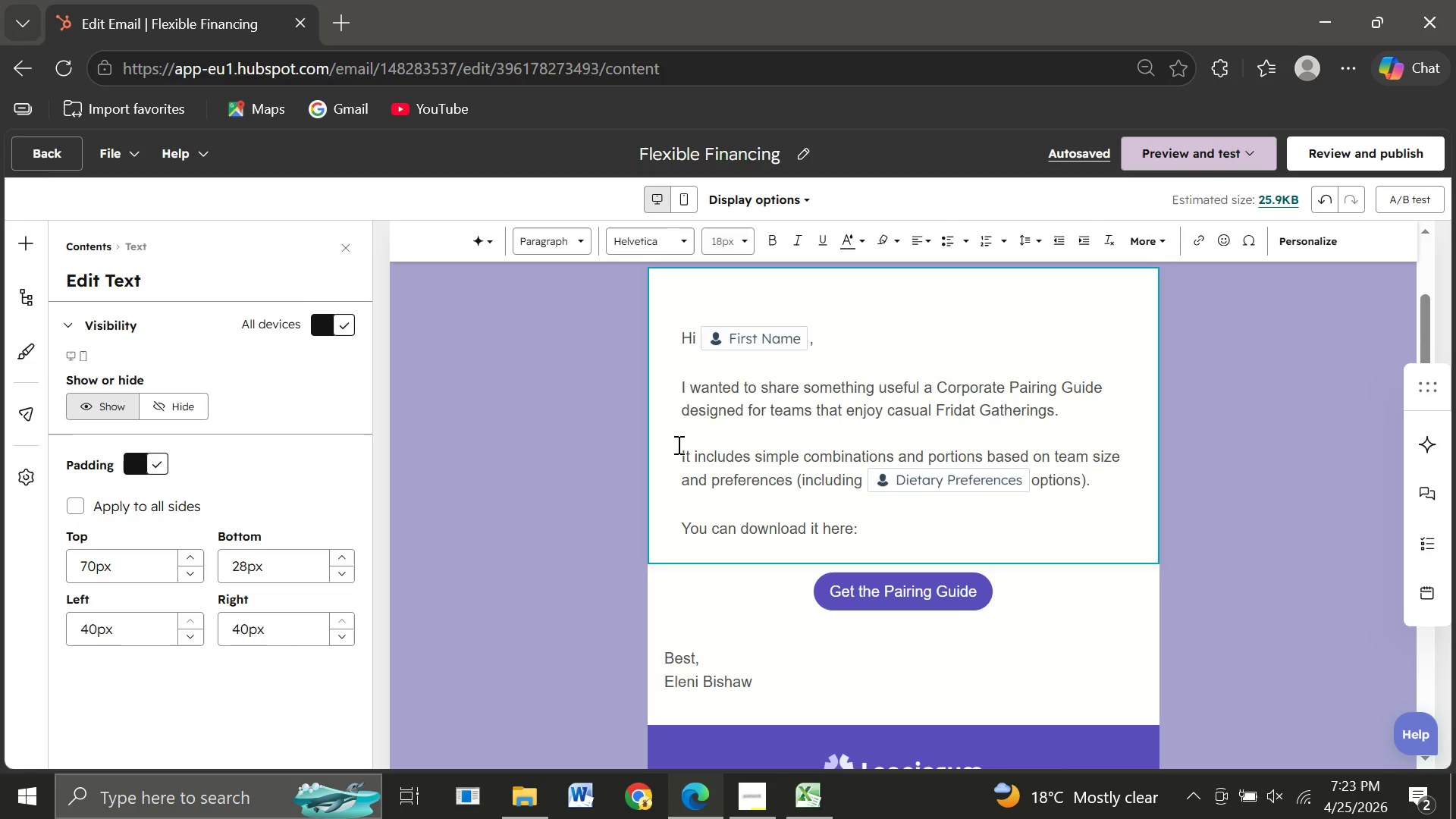 
wait(5.03)
 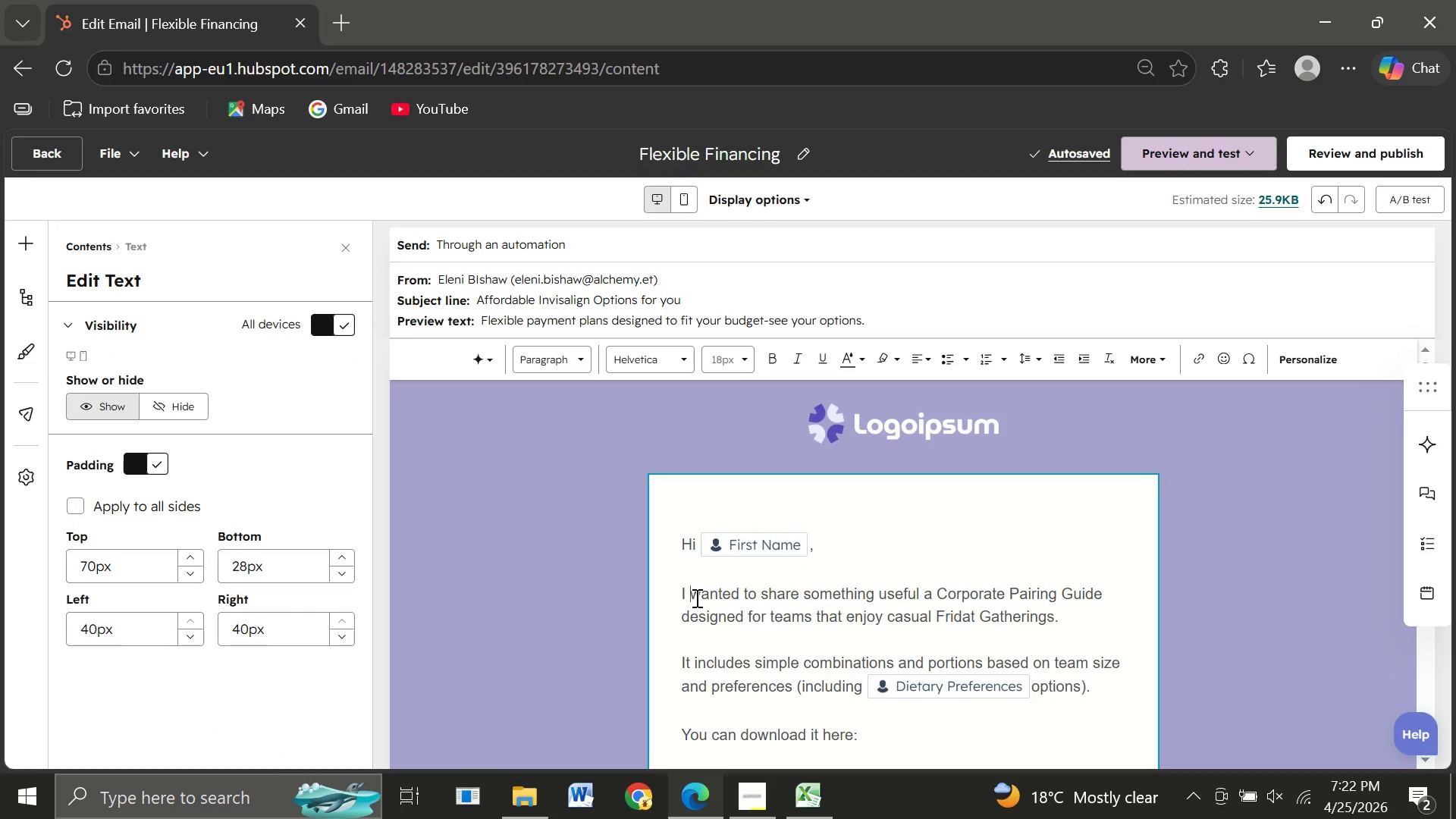 
left_click_drag(start_coordinate=[681, 392], to_coordinate=[870, 532])
 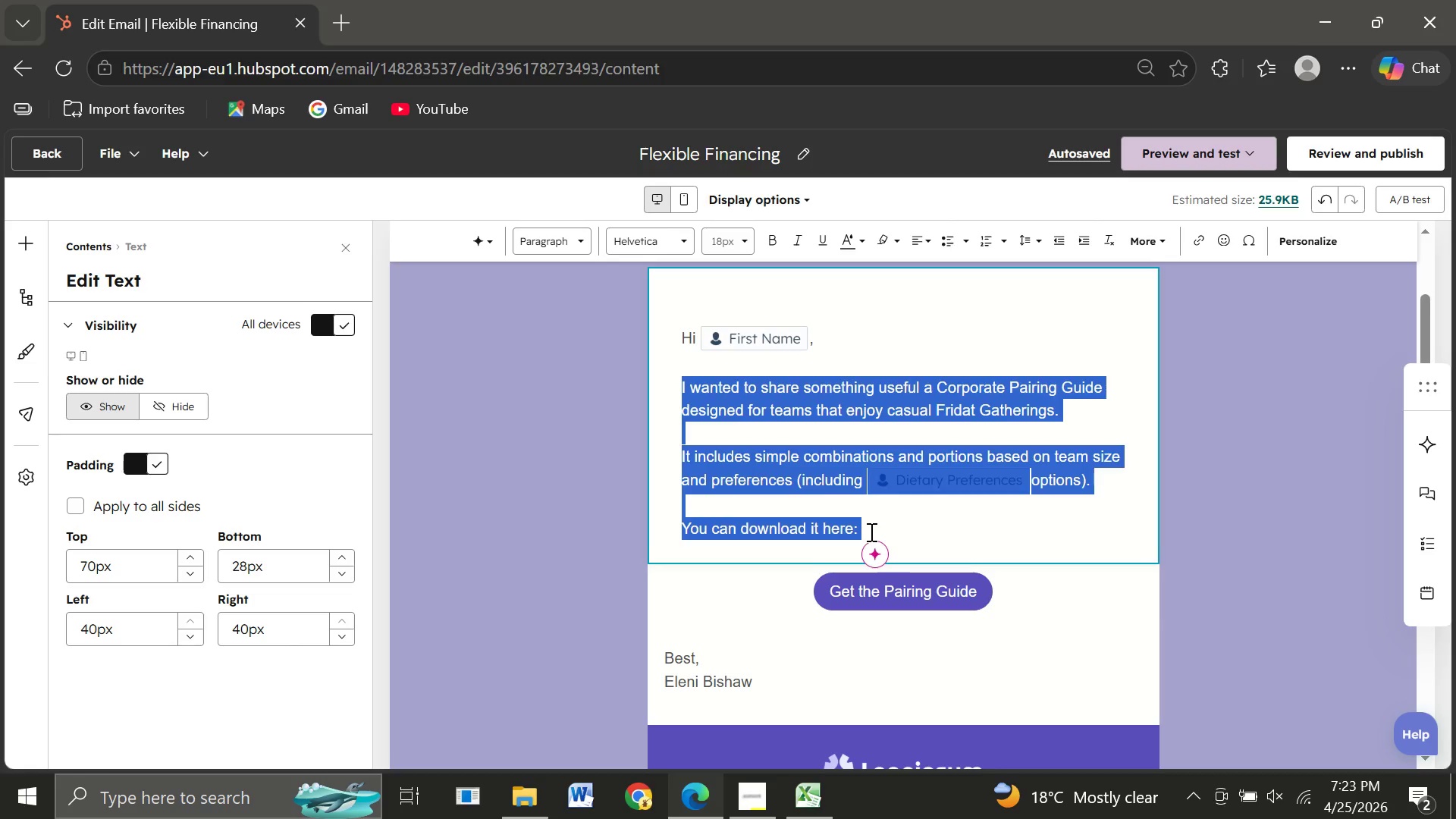 
key(Backspace)
 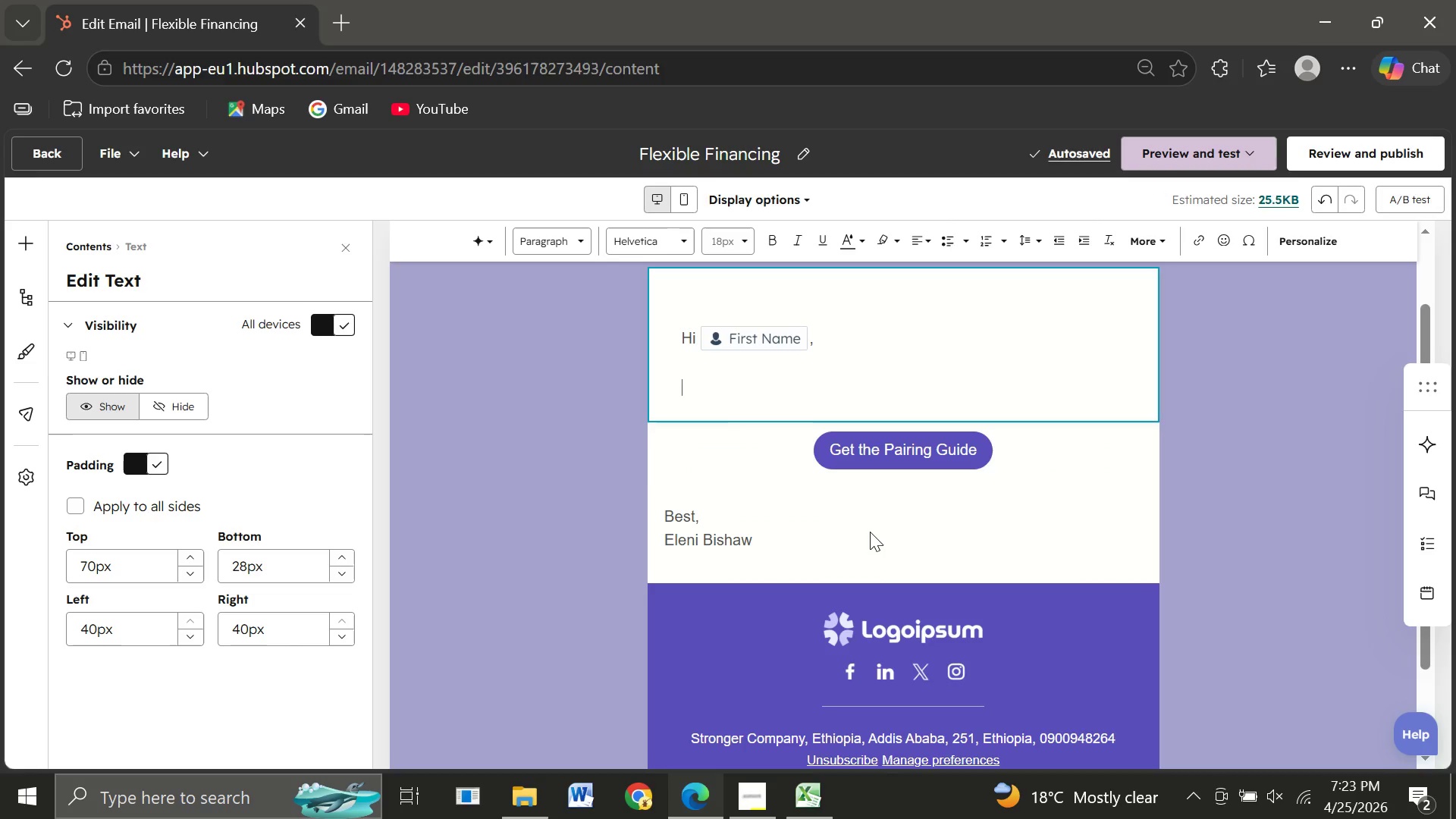 
wait(5.62)
 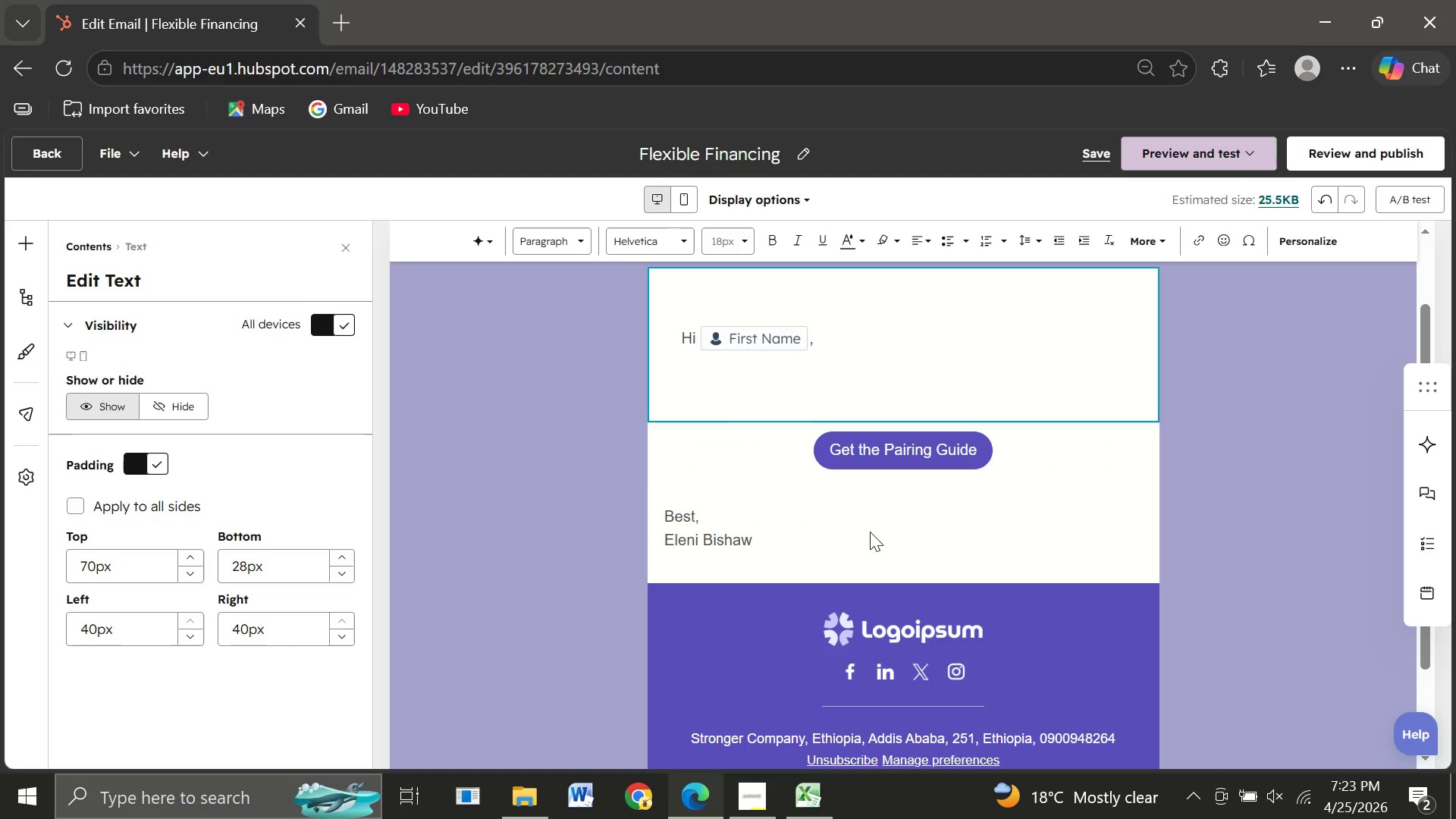 
left_click_drag(start_coordinate=[757, 537], to_coordinate=[775, 533])
 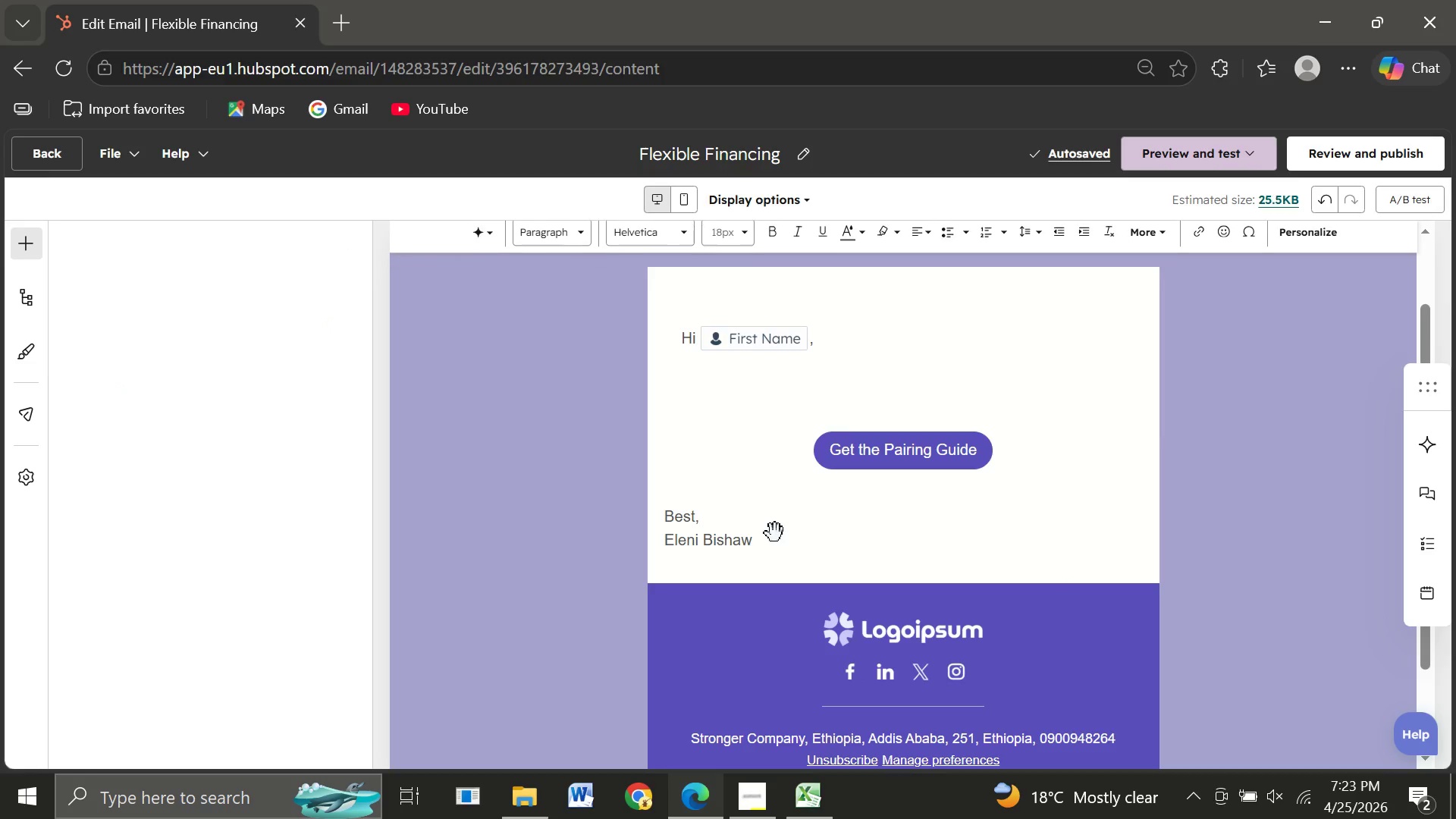 
left_click([775, 533])
 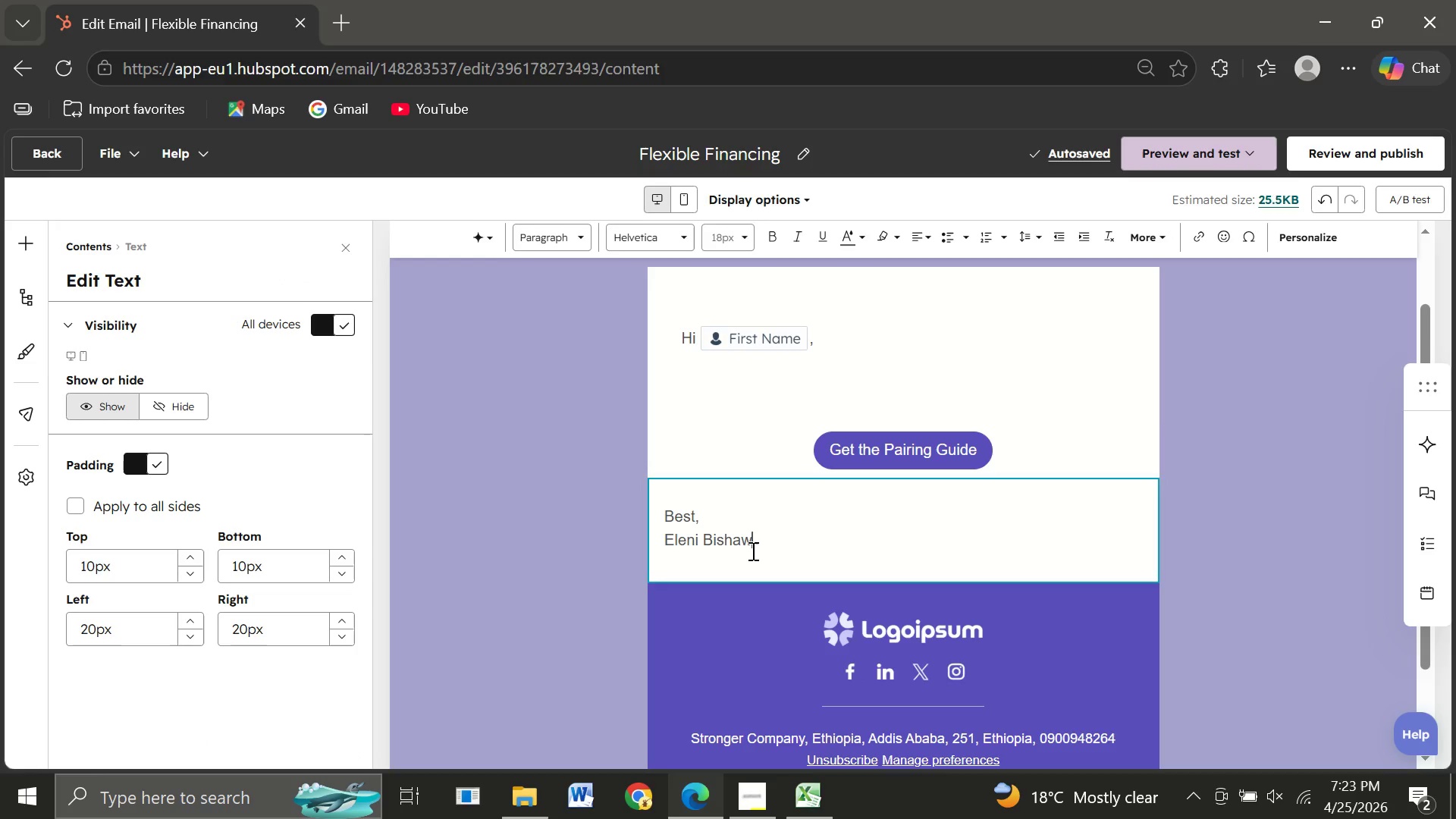 
left_click([752, 551])
 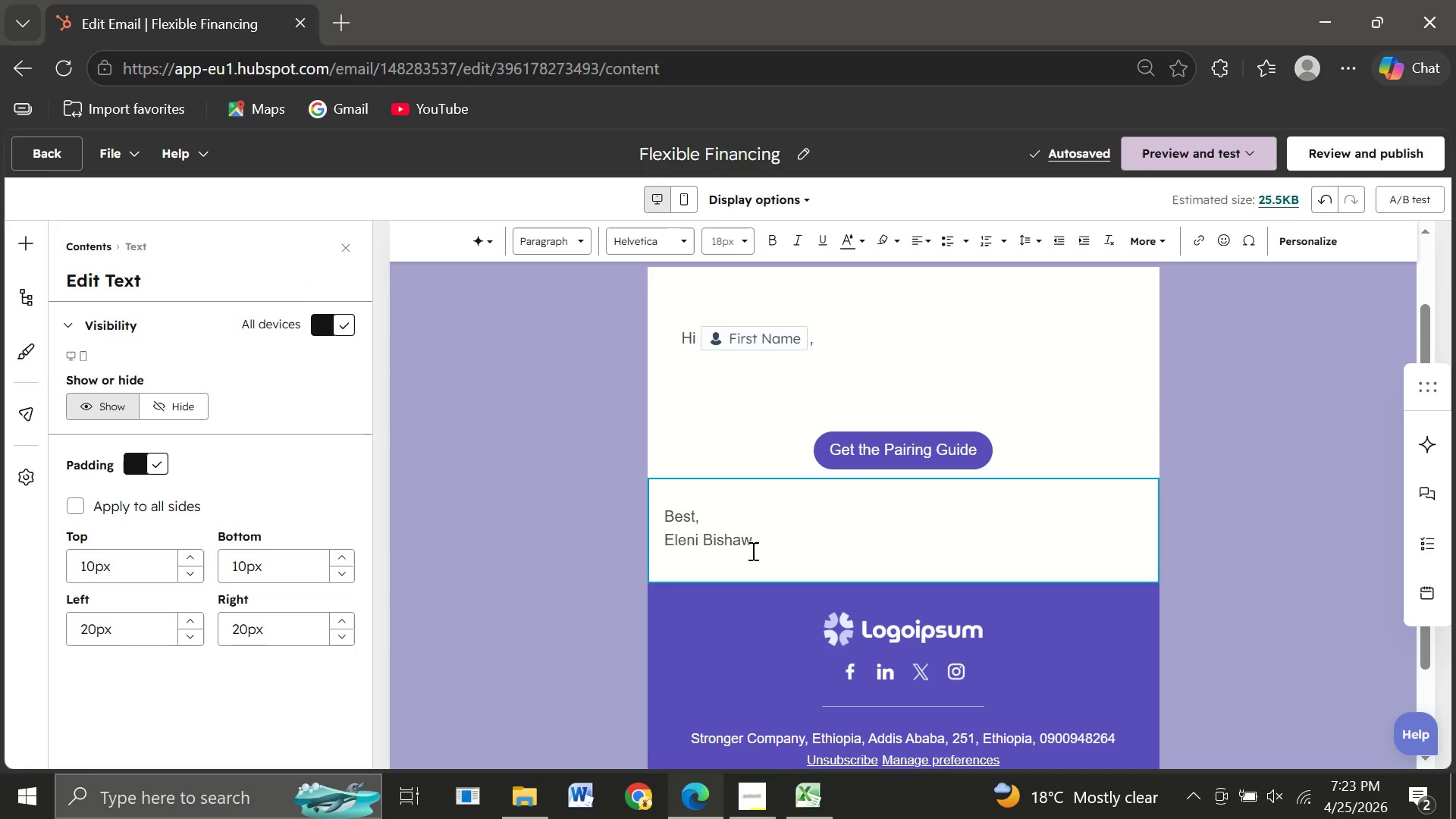 
left_click_drag(start_coordinate=[752, 551], to_coordinate=[664, 544])
 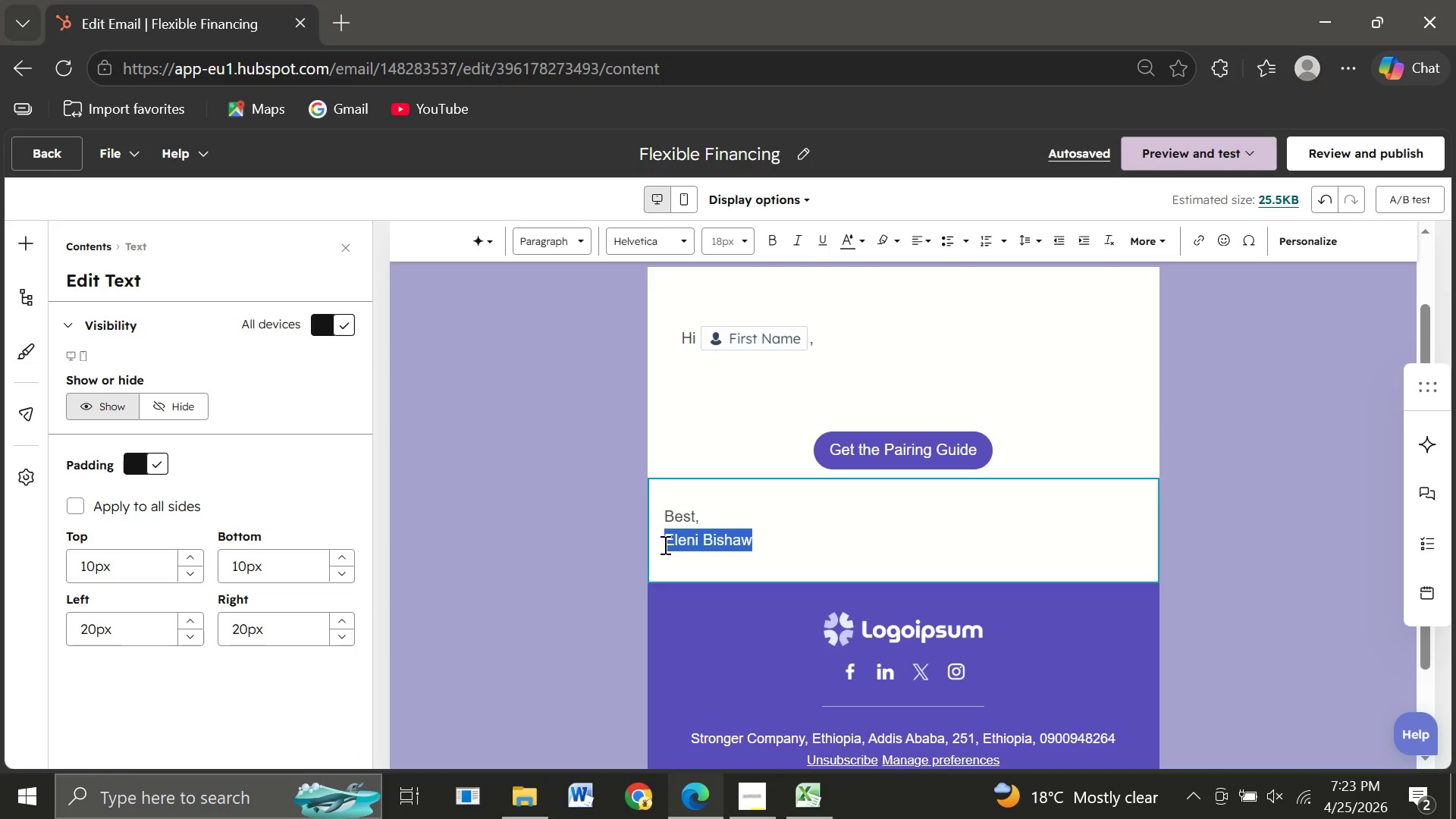 
type(Dr. Emily Carter)
 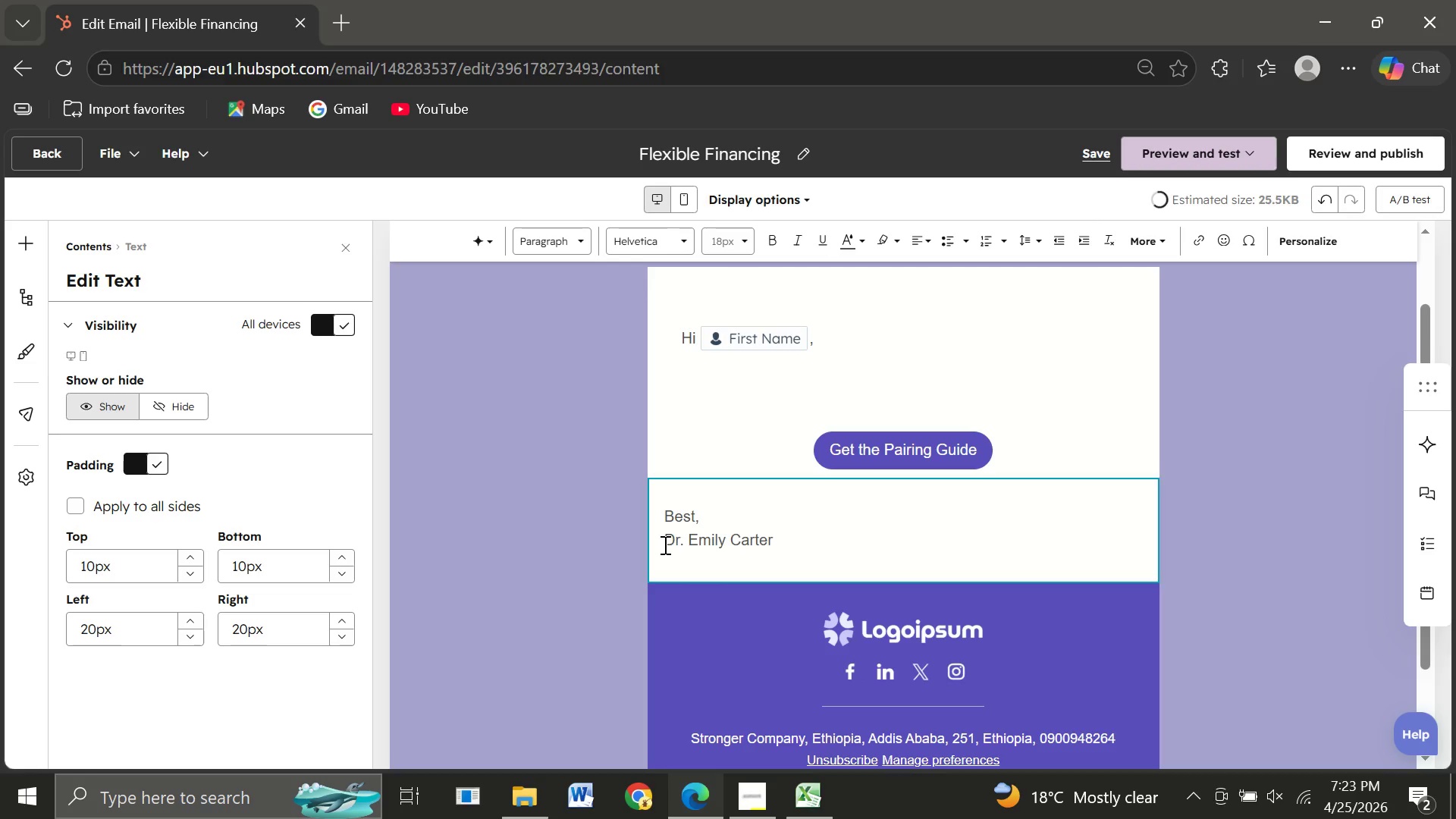 
left_click_drag(start_coordinate=[778, 537], to_coordinate=[652, 504])
 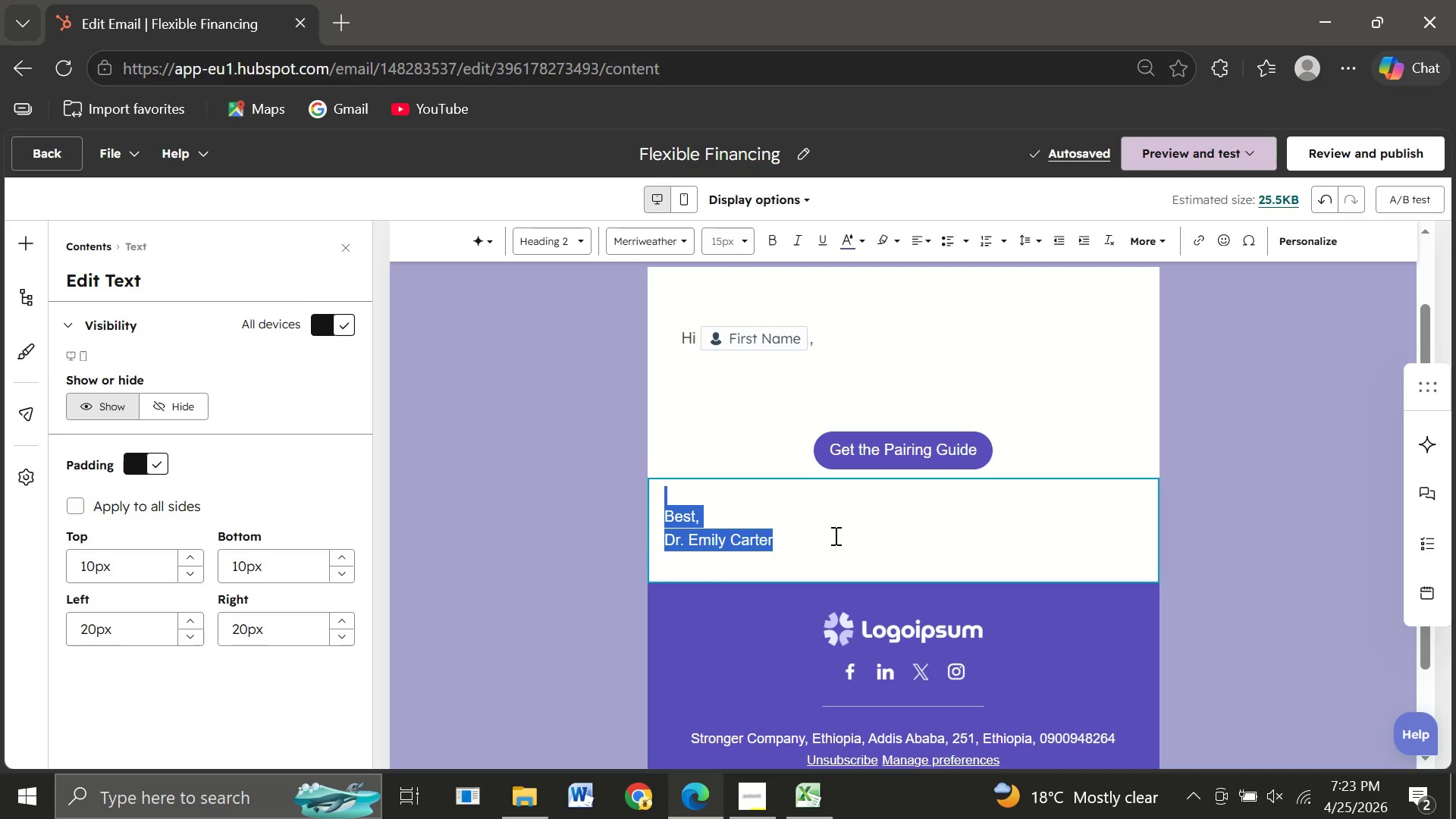 
left_click([834, 535])
 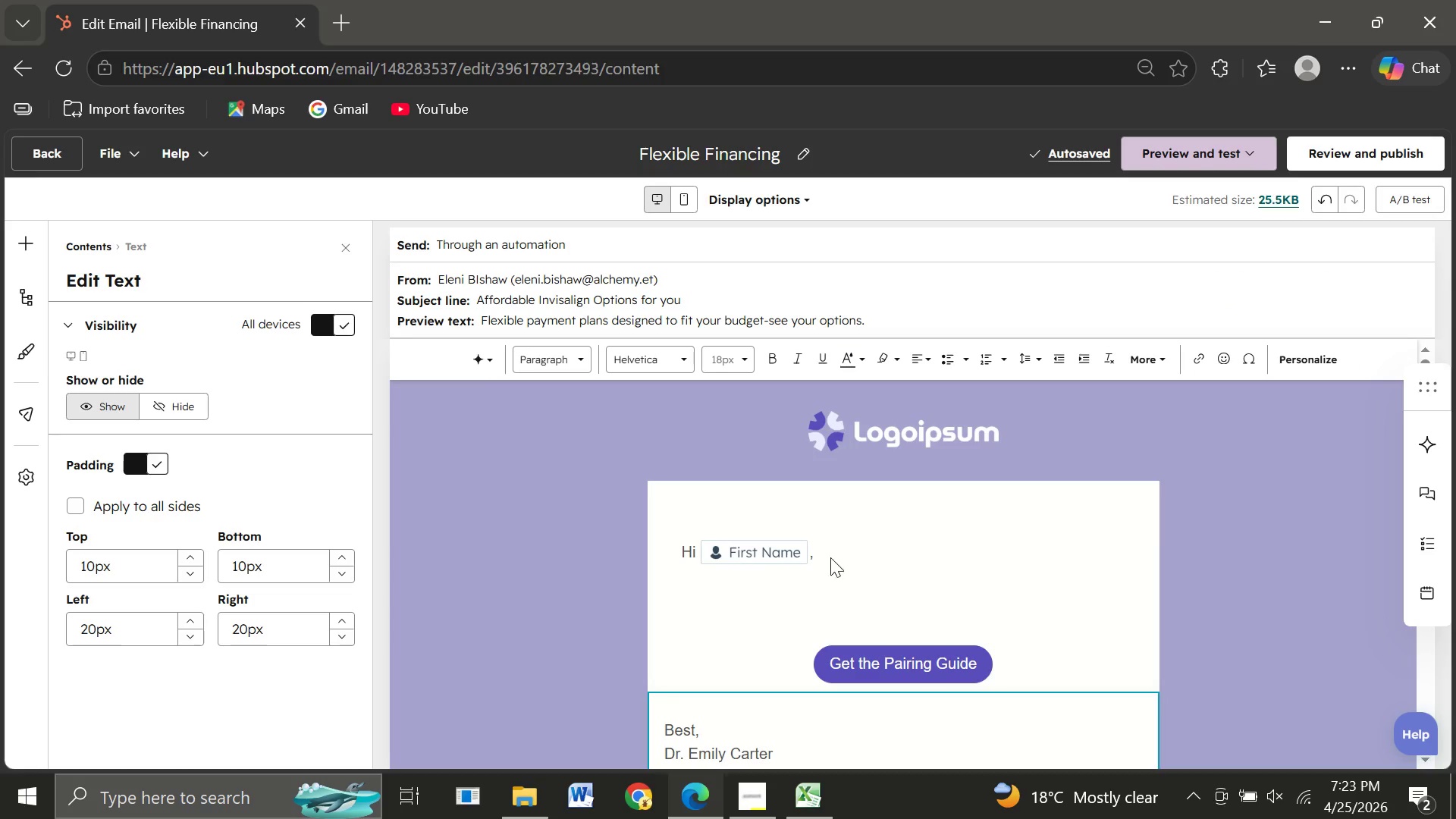 
left_click_drag(start_coordinate=[824, 550], to_coordinate=[697, 553])
 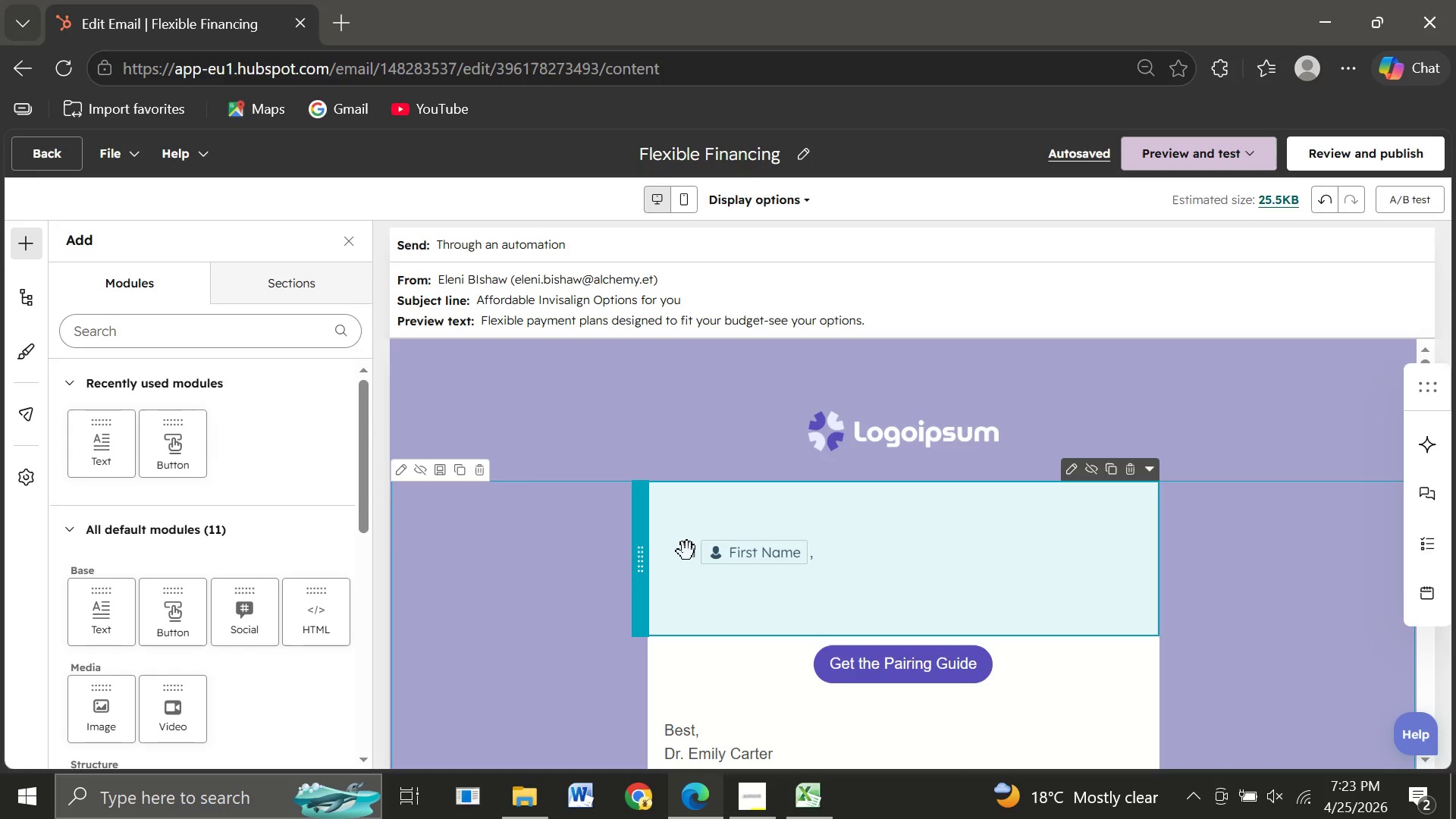 
left_click([687, 551])
 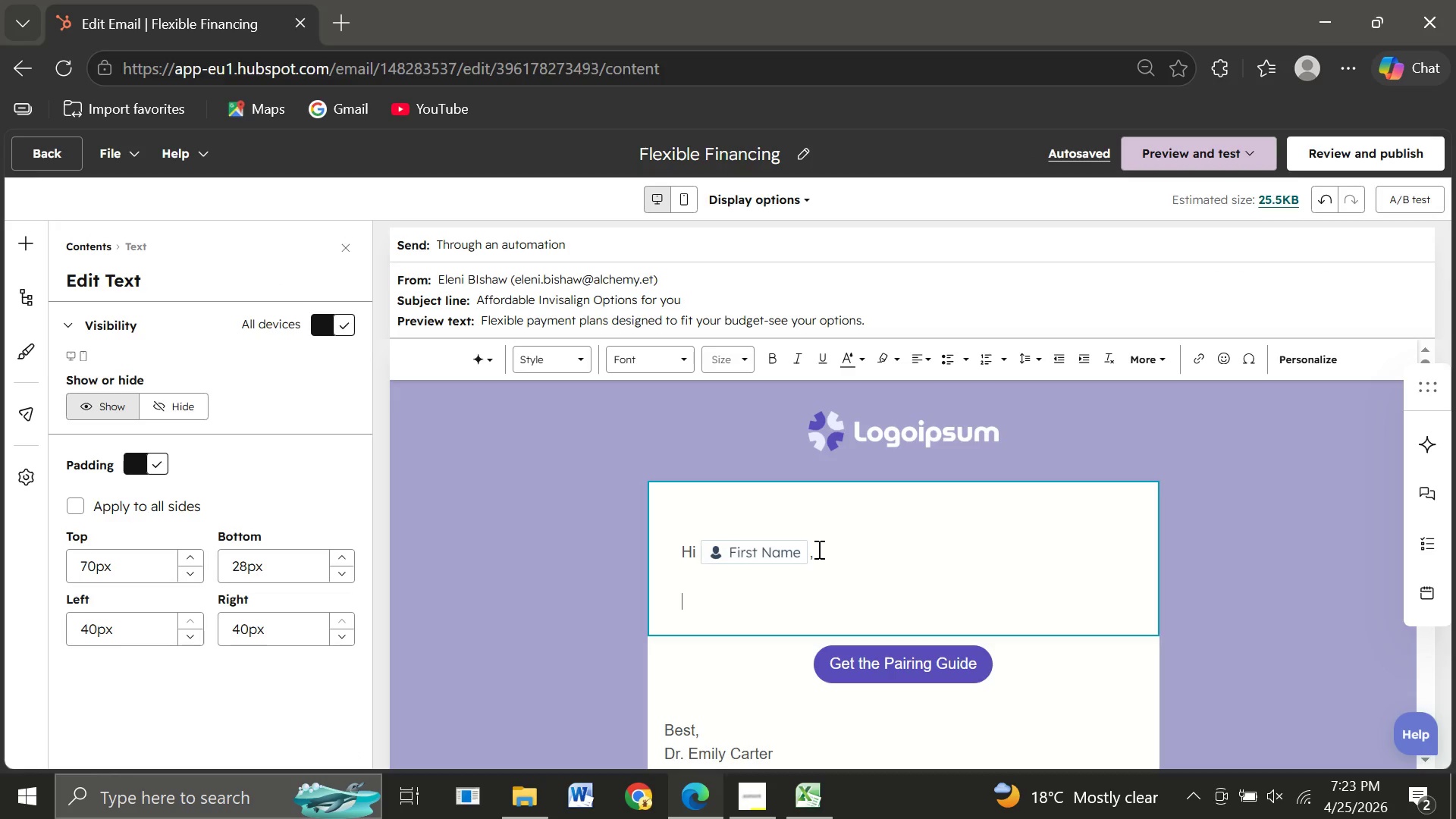 
left_click_drag(start_coordinate=[817, 549], to_coordinate=[657, 539])
 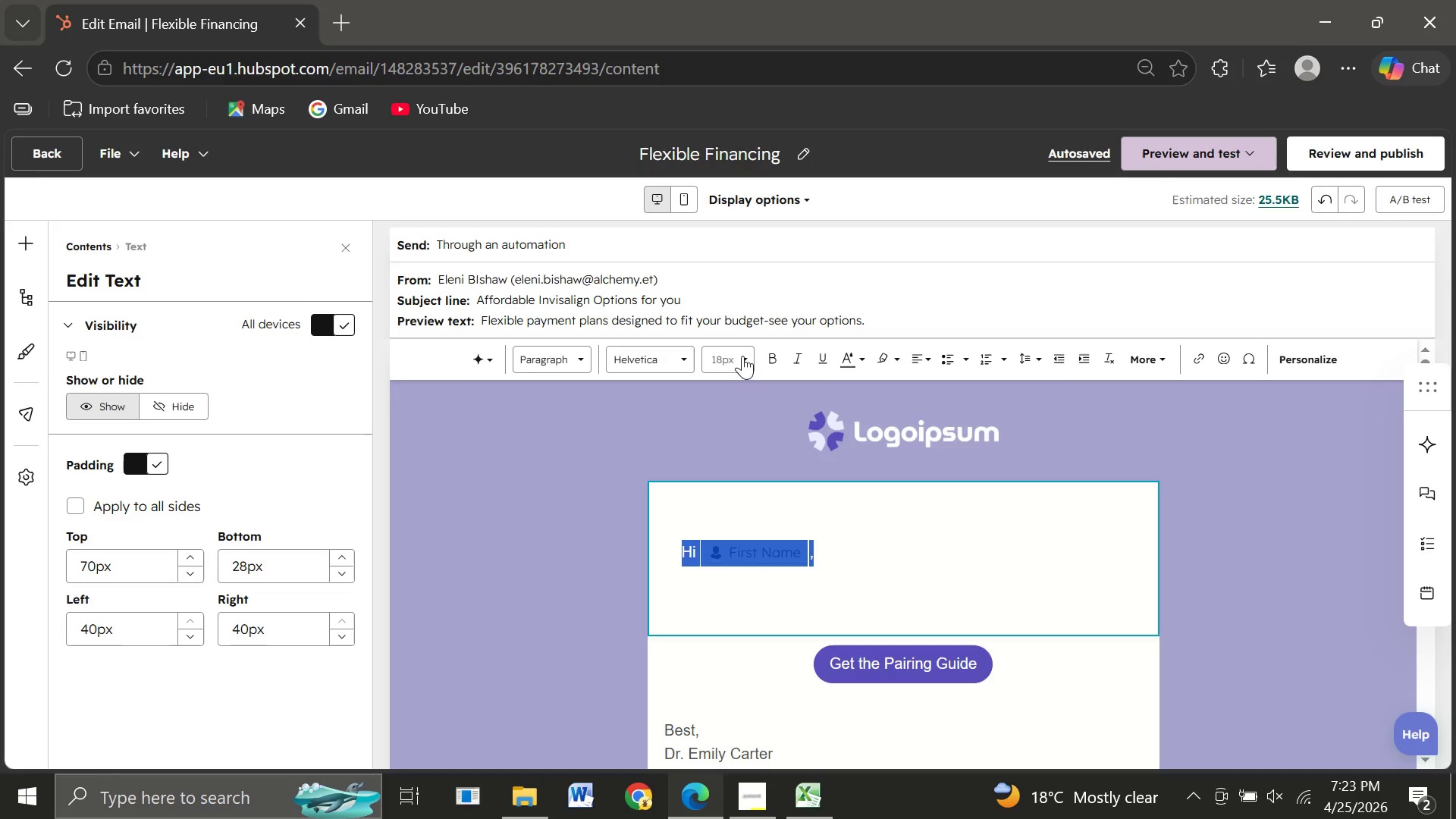 
left_click([742, 356])
 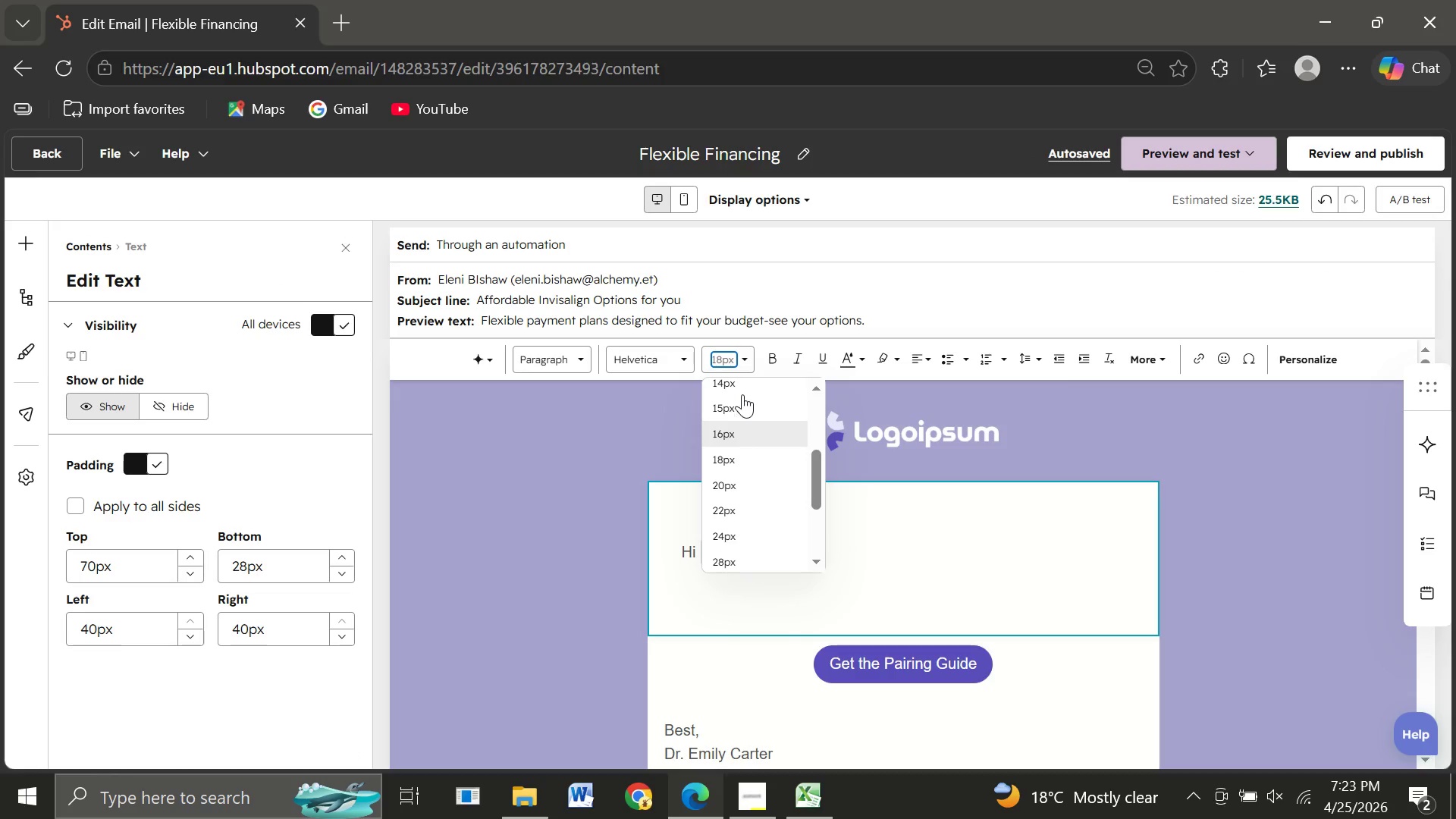 
left_click([731, 410])
 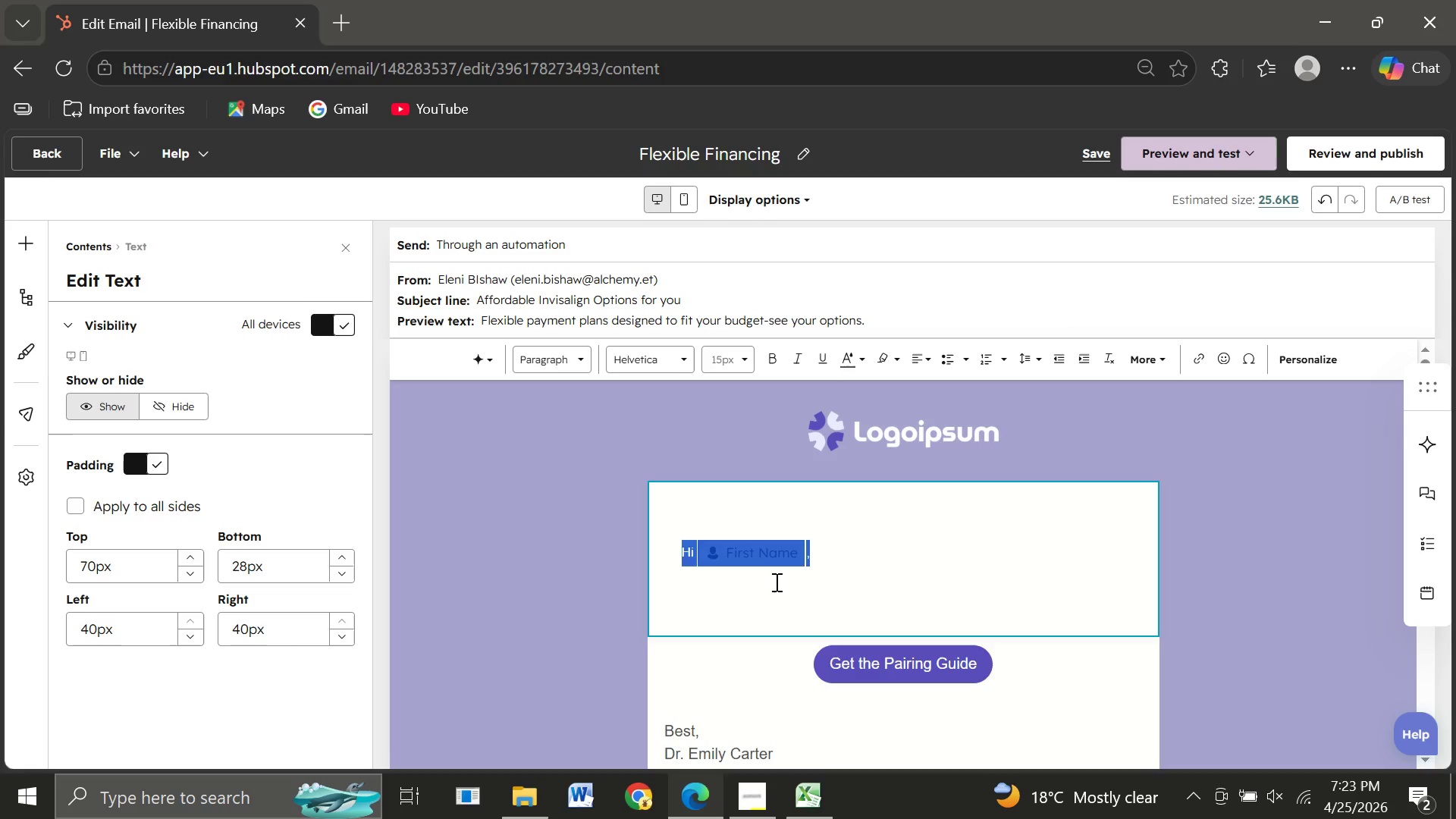 
left_click([775, 582])
 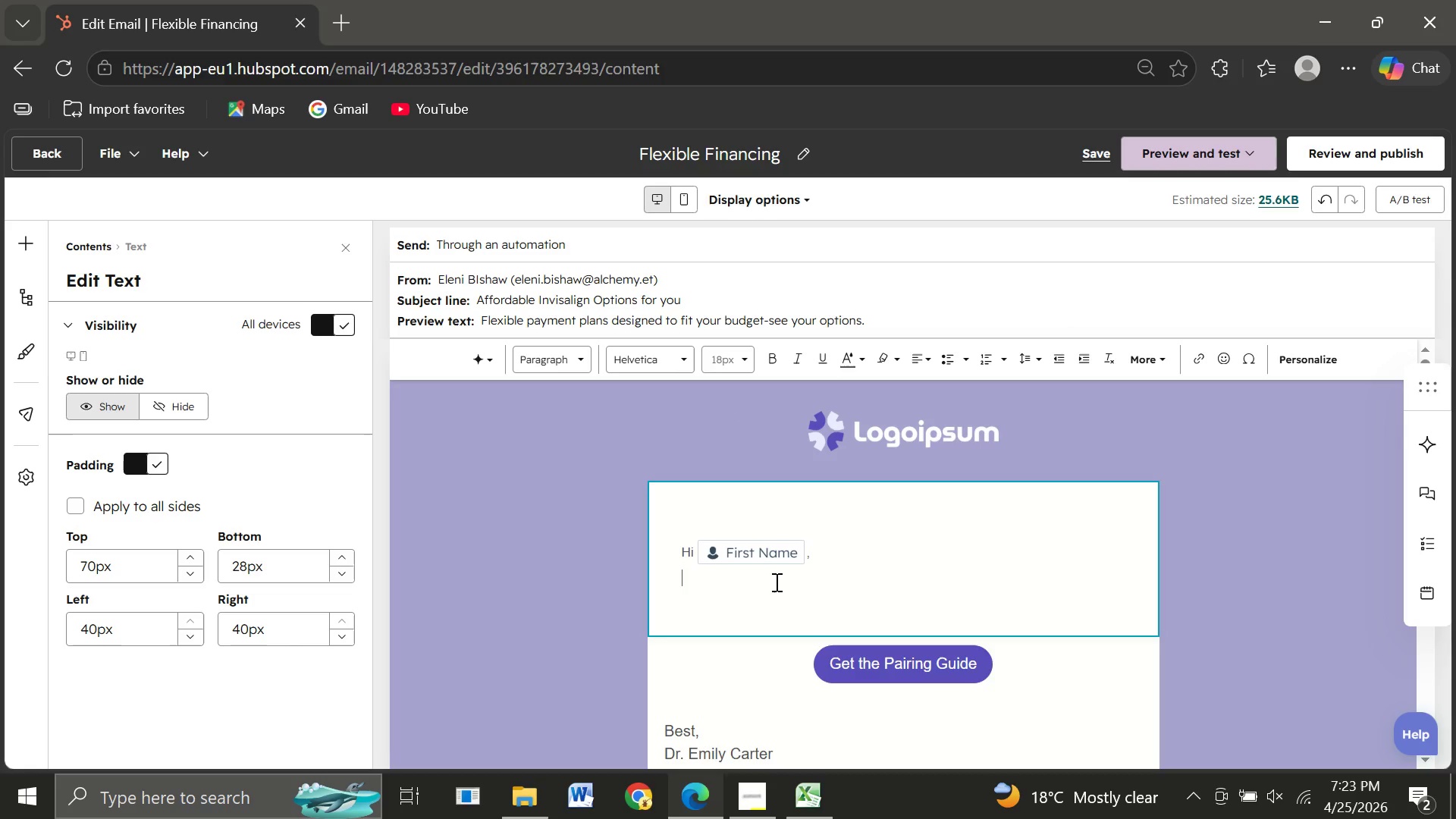 
key(Enter)
 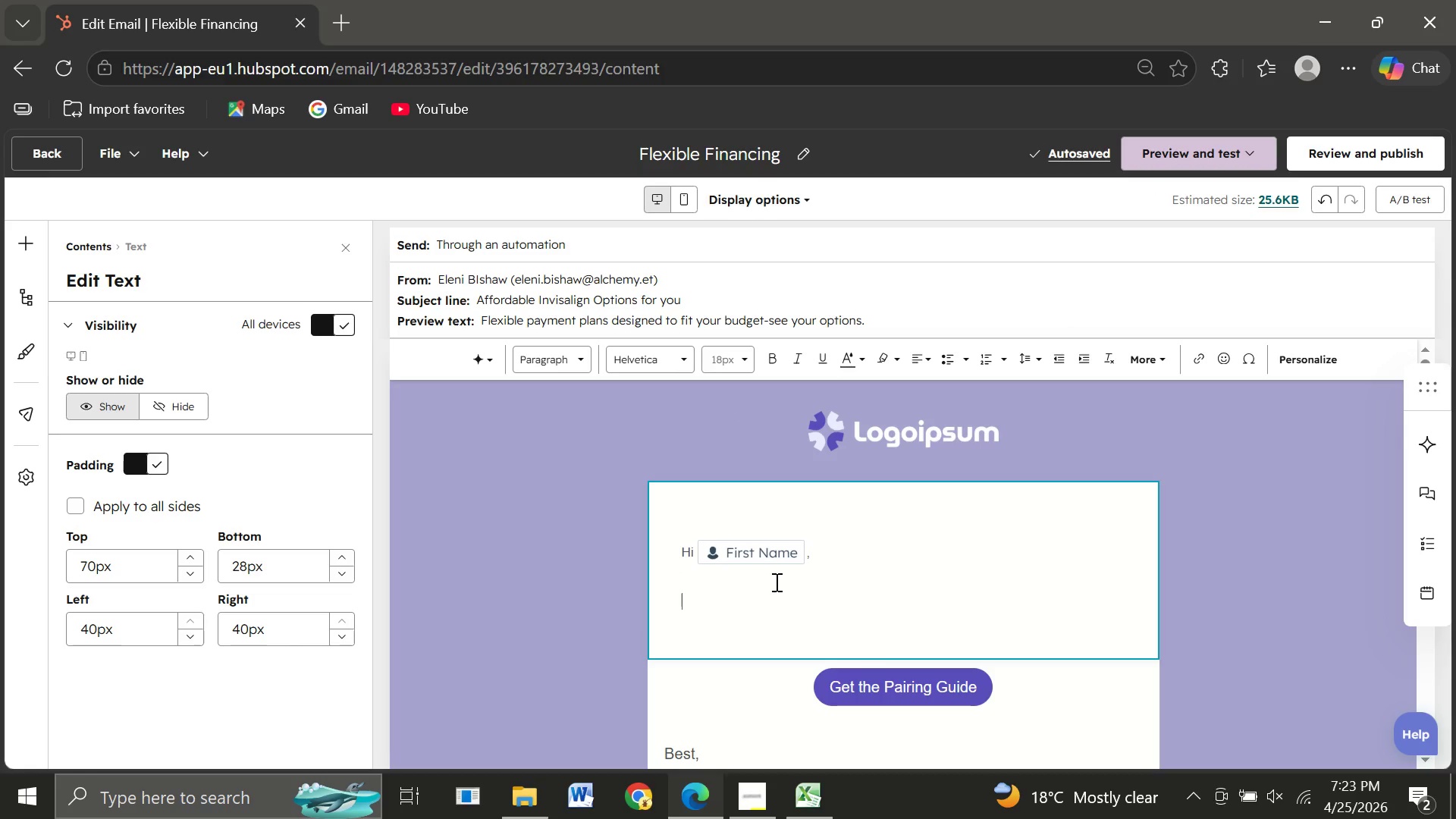 
wait(5.5)
 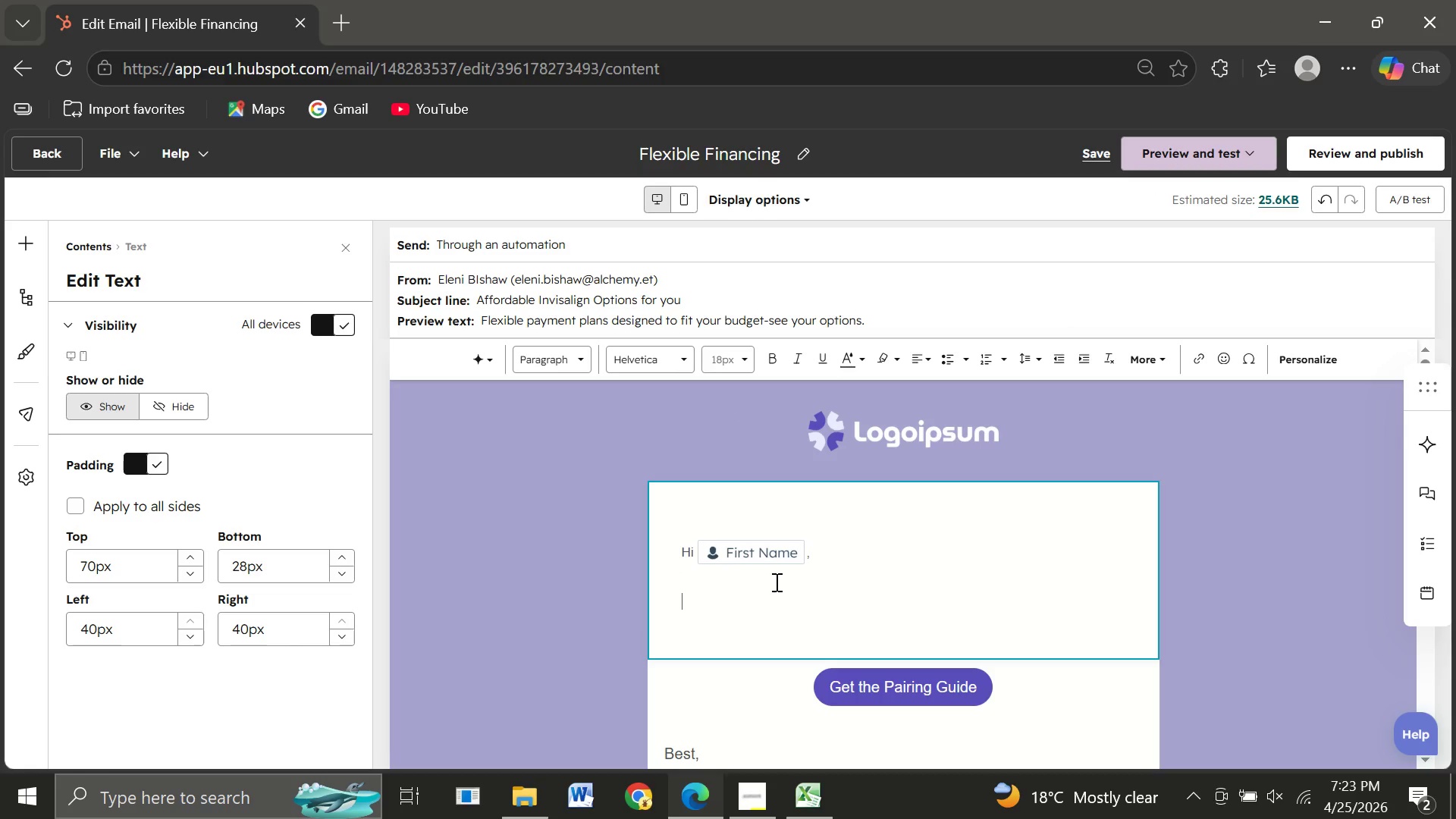 
type(We understand that starting Invisalign treatment u)
key(Backspace)
type(is a b)
 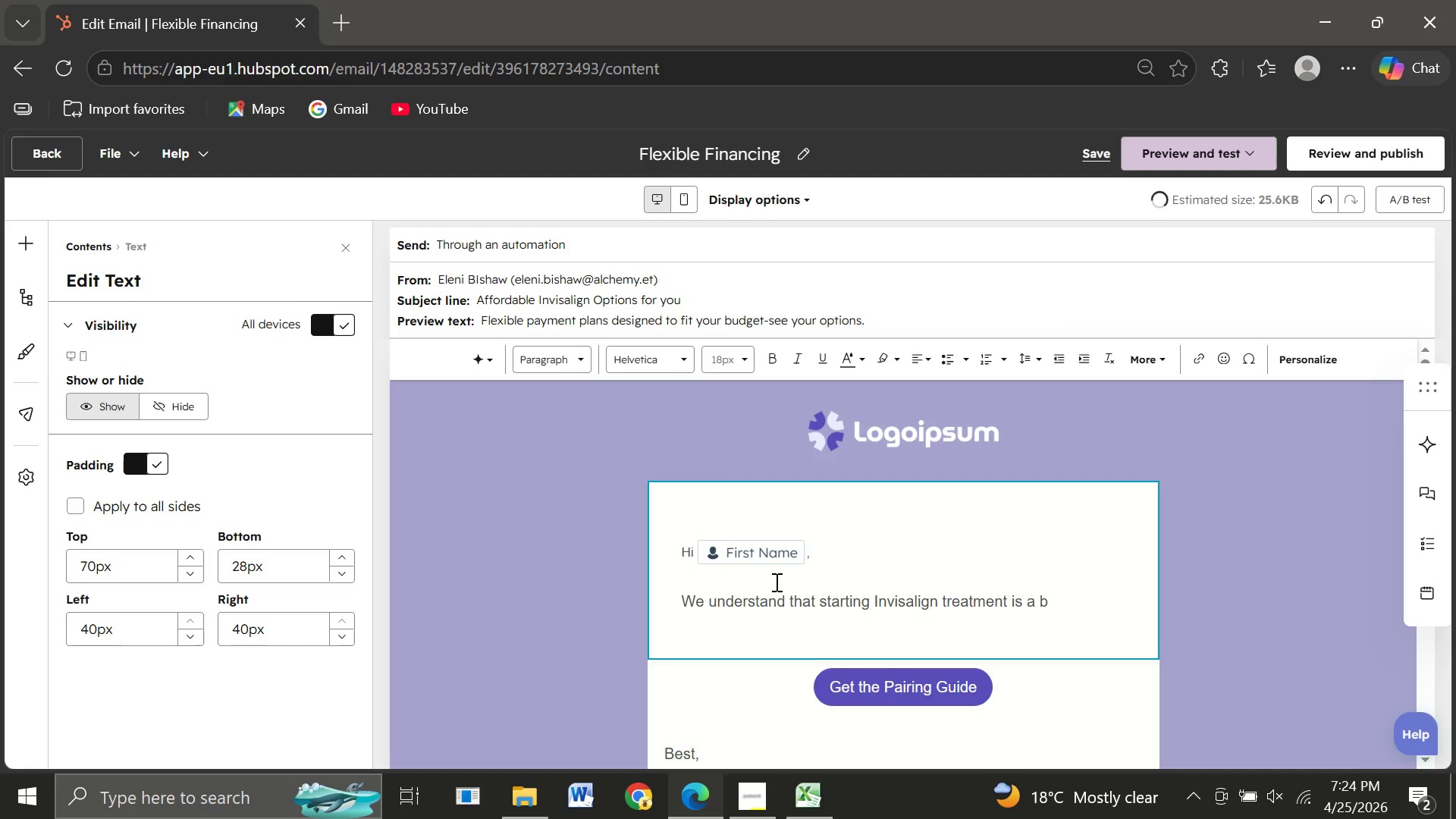 
left_click([775, 582])
 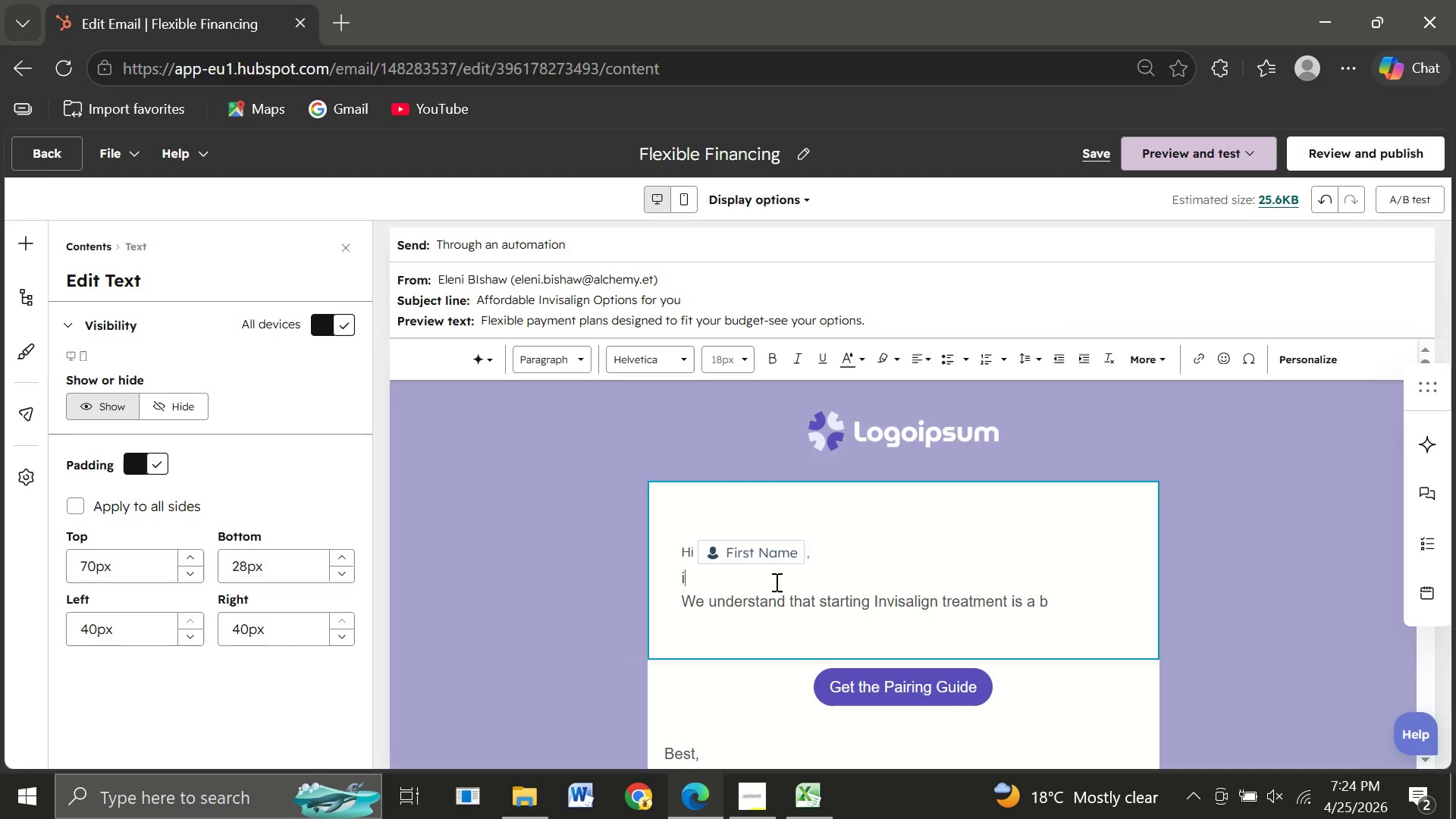 
key(I)
 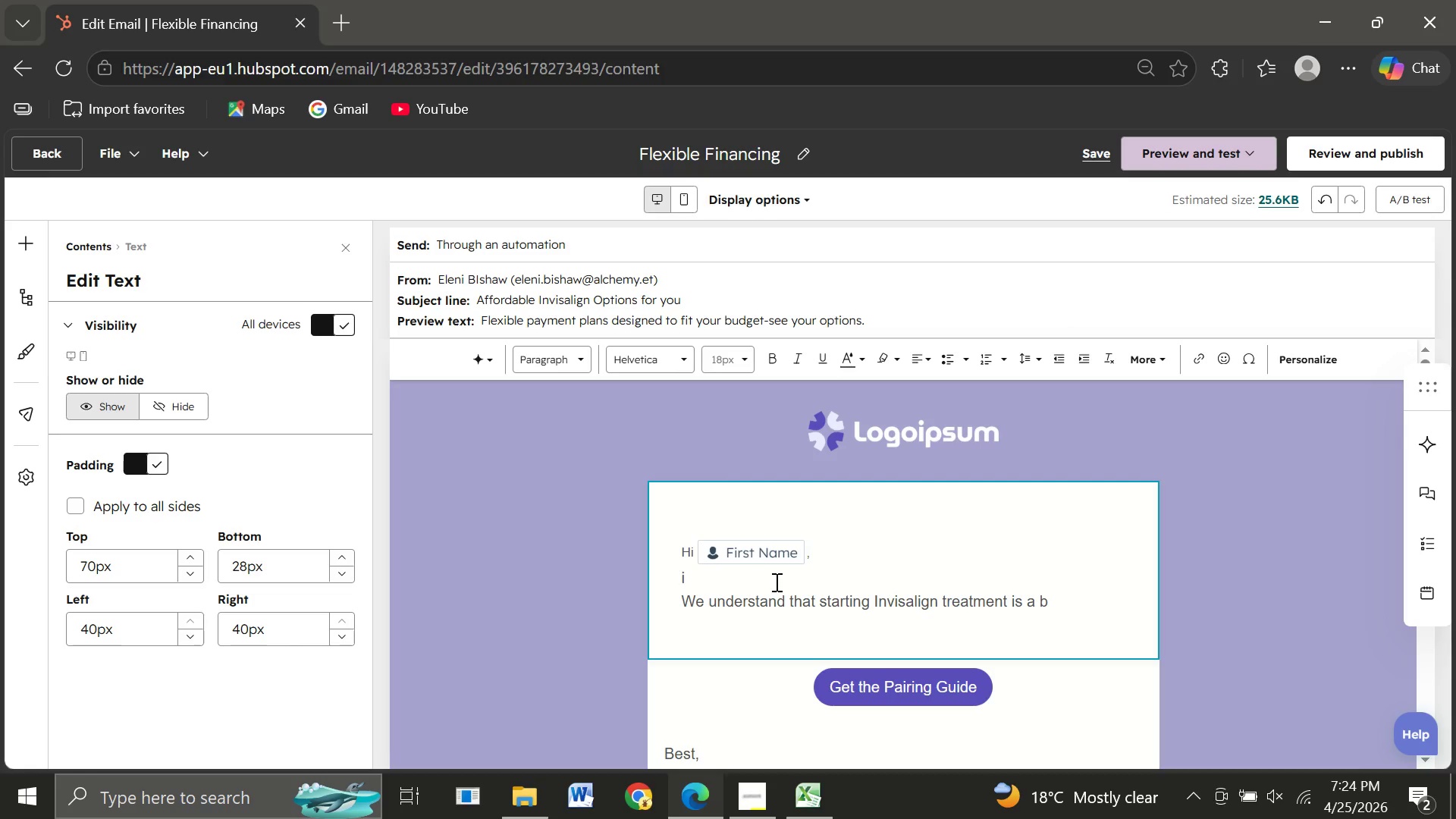 
key(Backspace)
 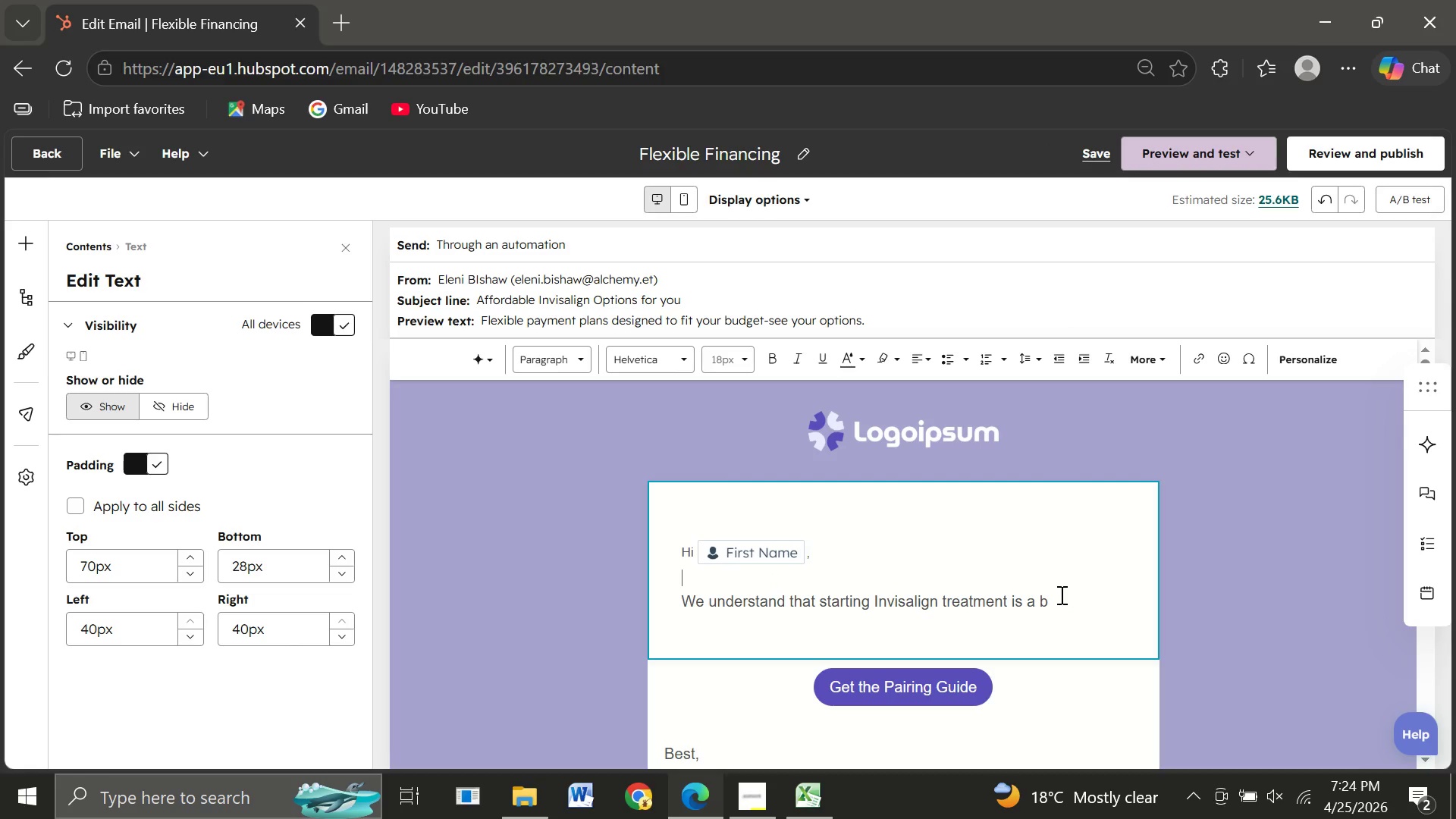 
left_click([1057, 595])
 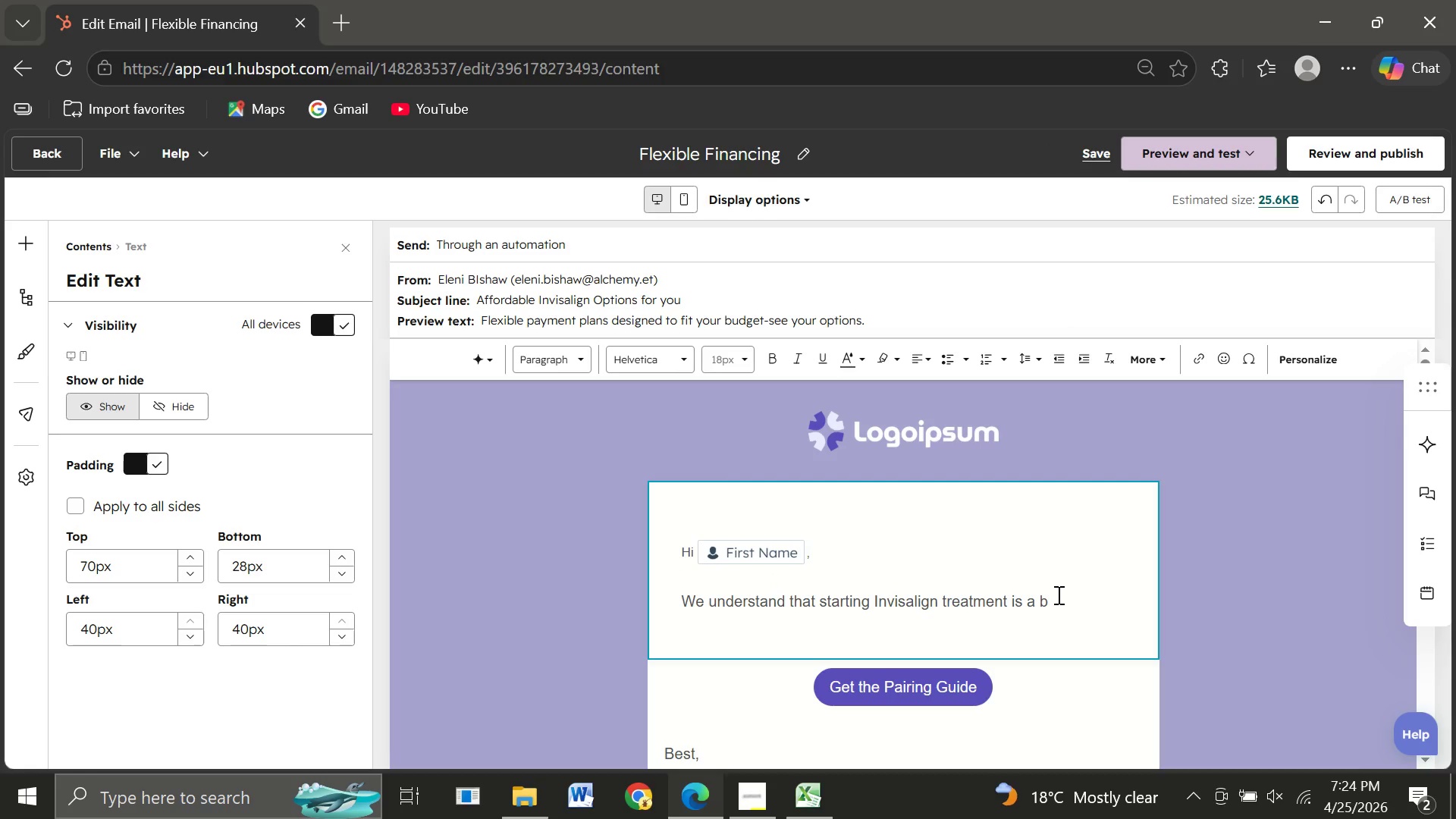 
type(ig )
 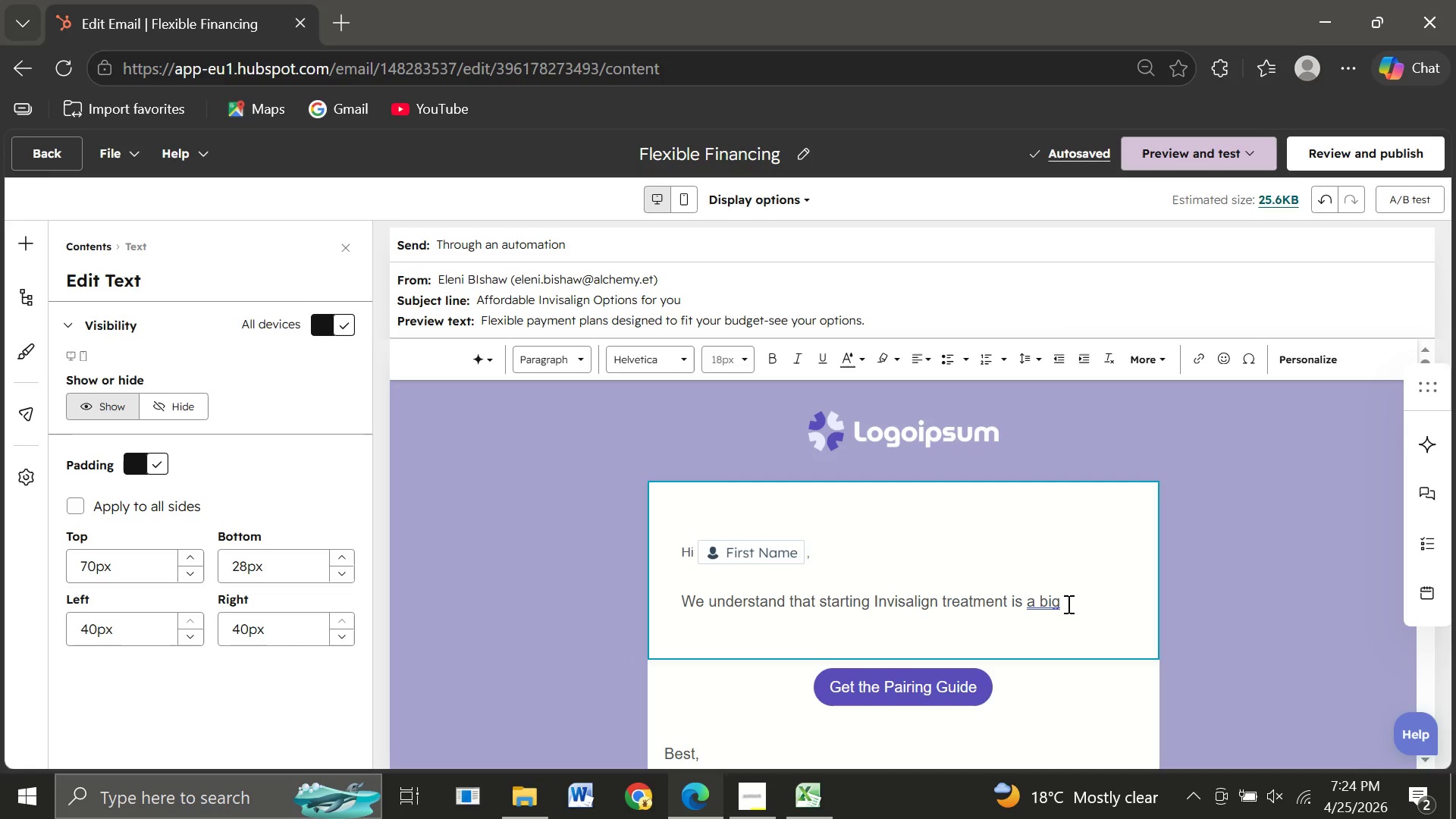 
wait(5.05)
 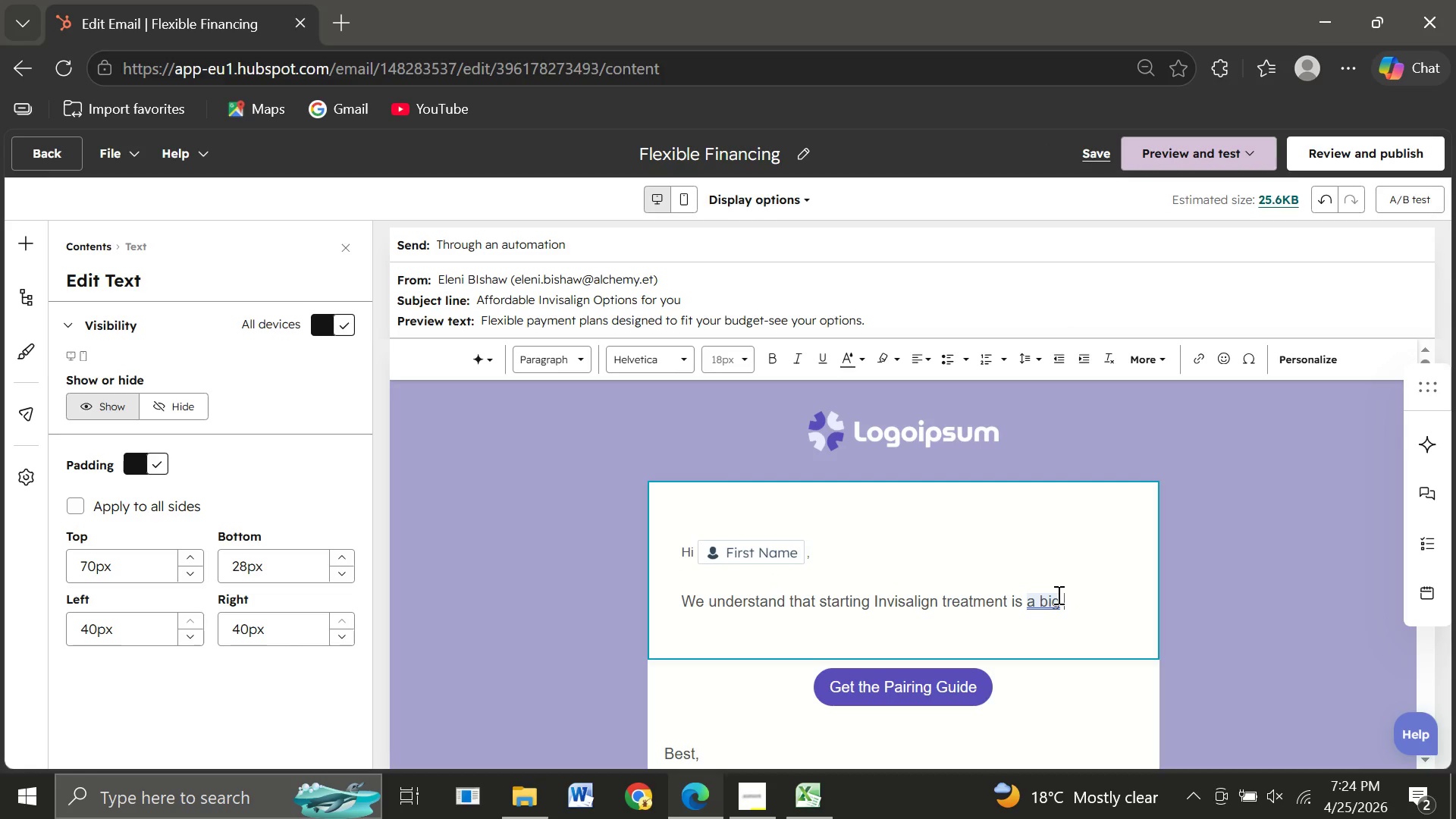 
type(desi)
 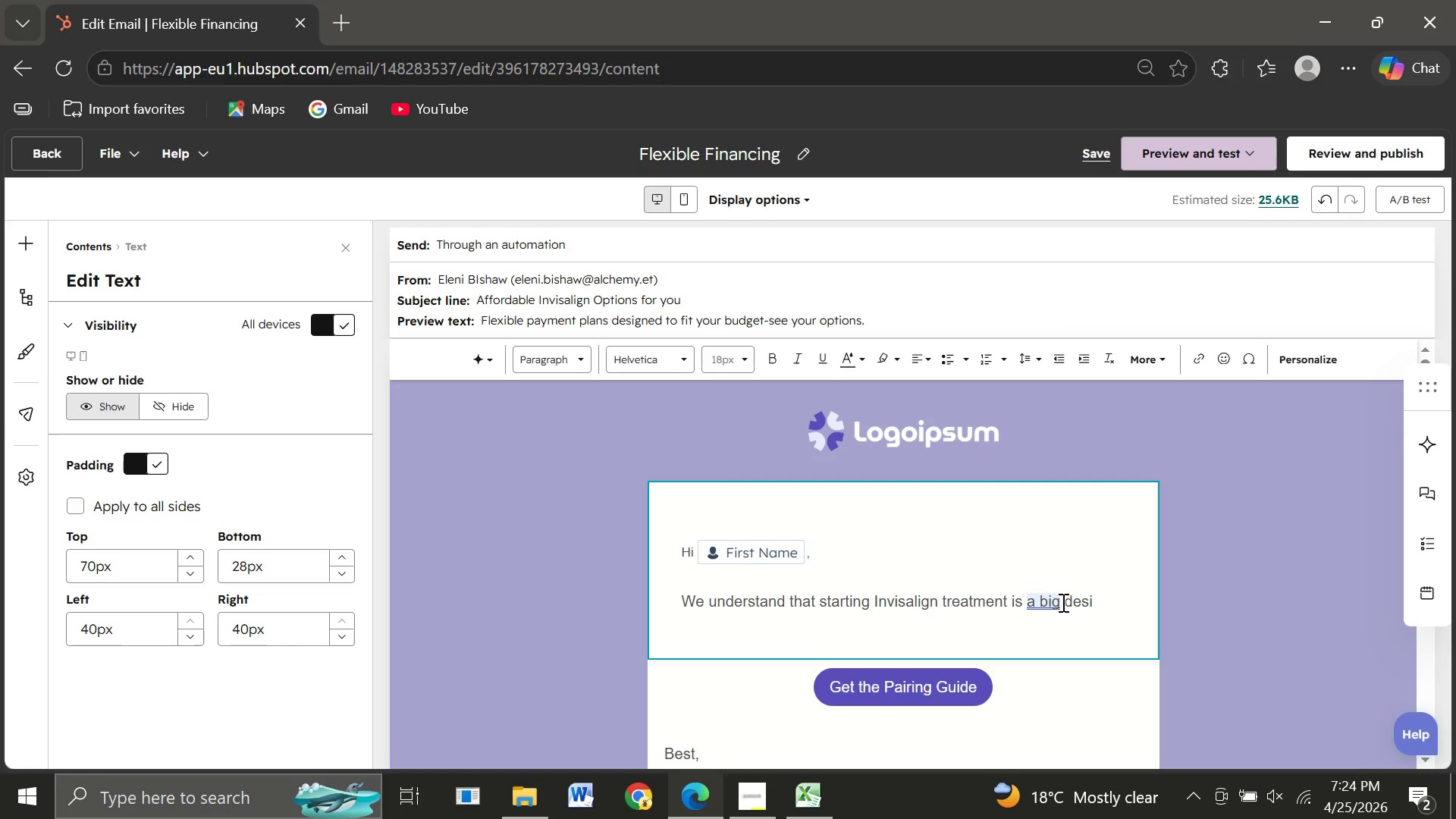 
left_click([1062, 602])
 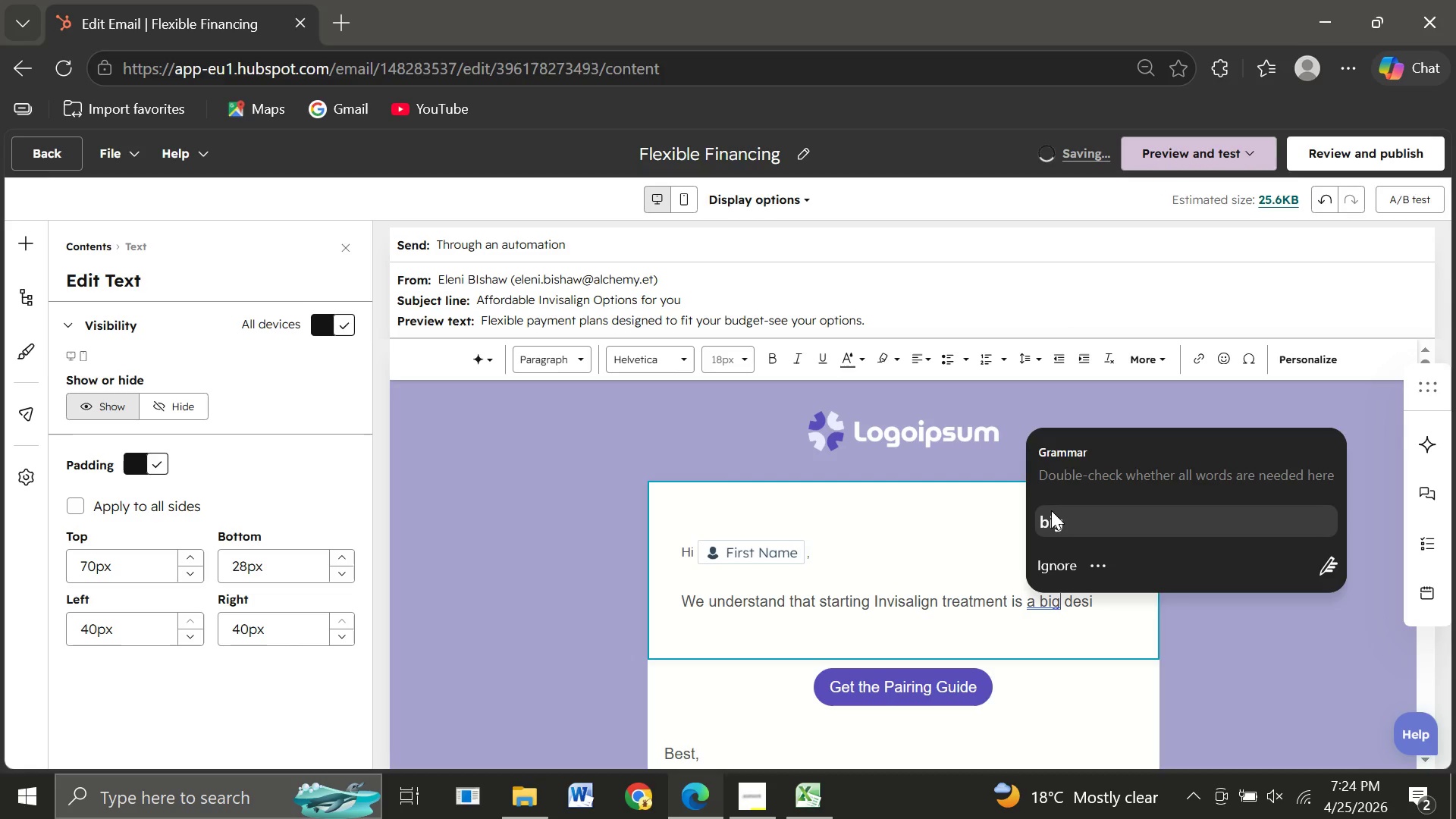 
left_click([1051, 510])
 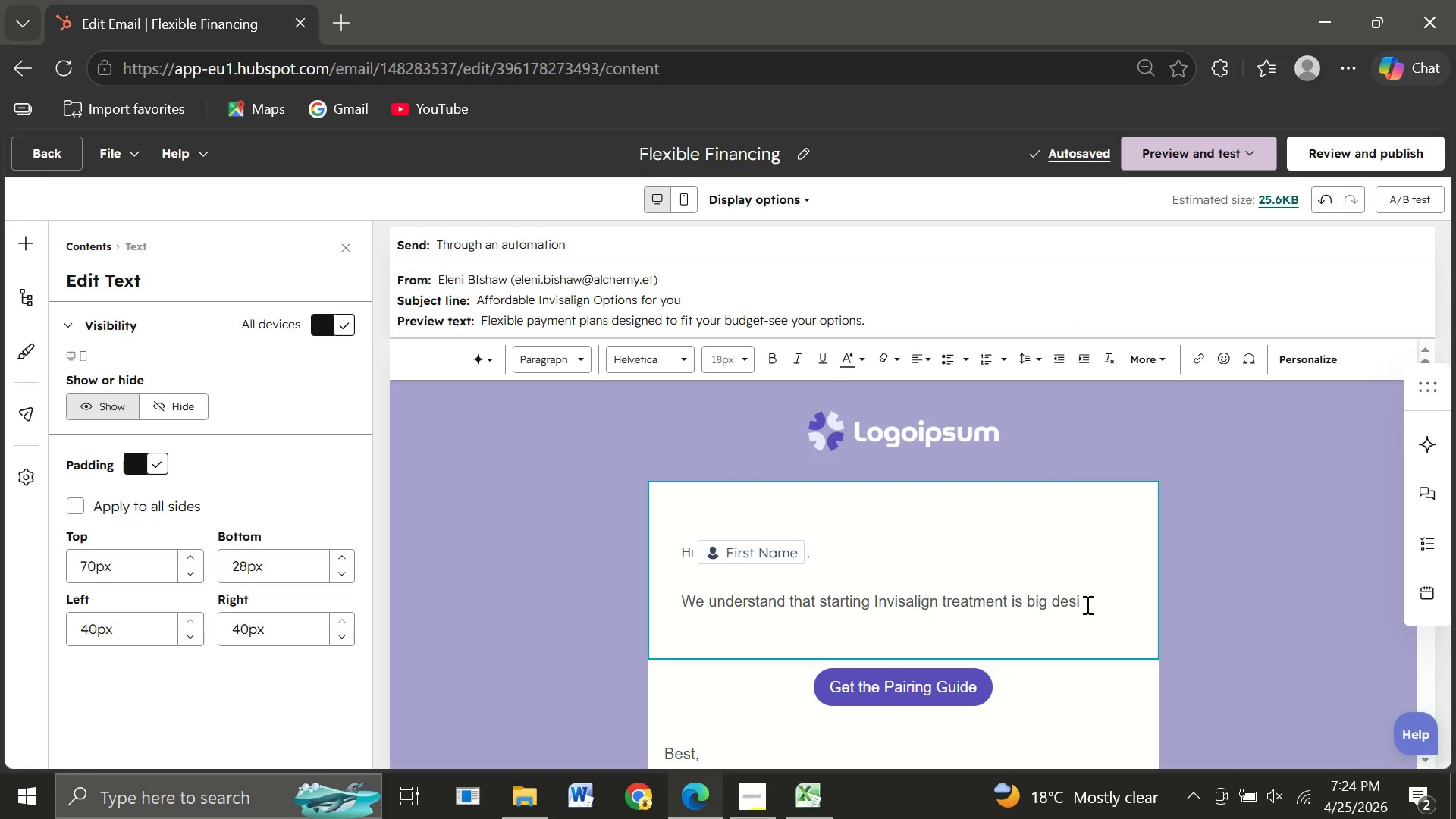 
left_click([1086, 604])
 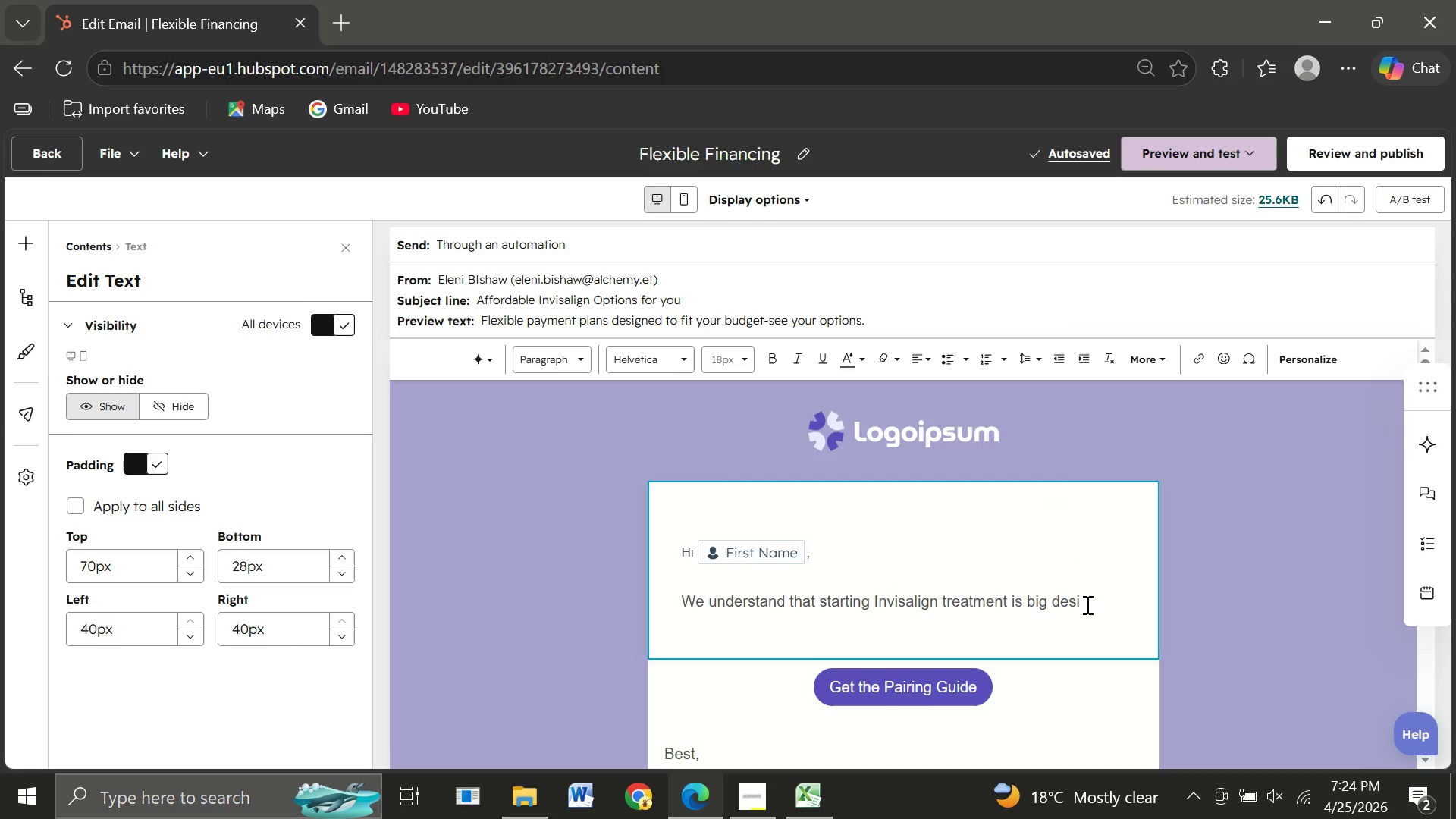 
key(Backspace)
key(Backspace)
type(cision and cost can sometimes be a concern.)
 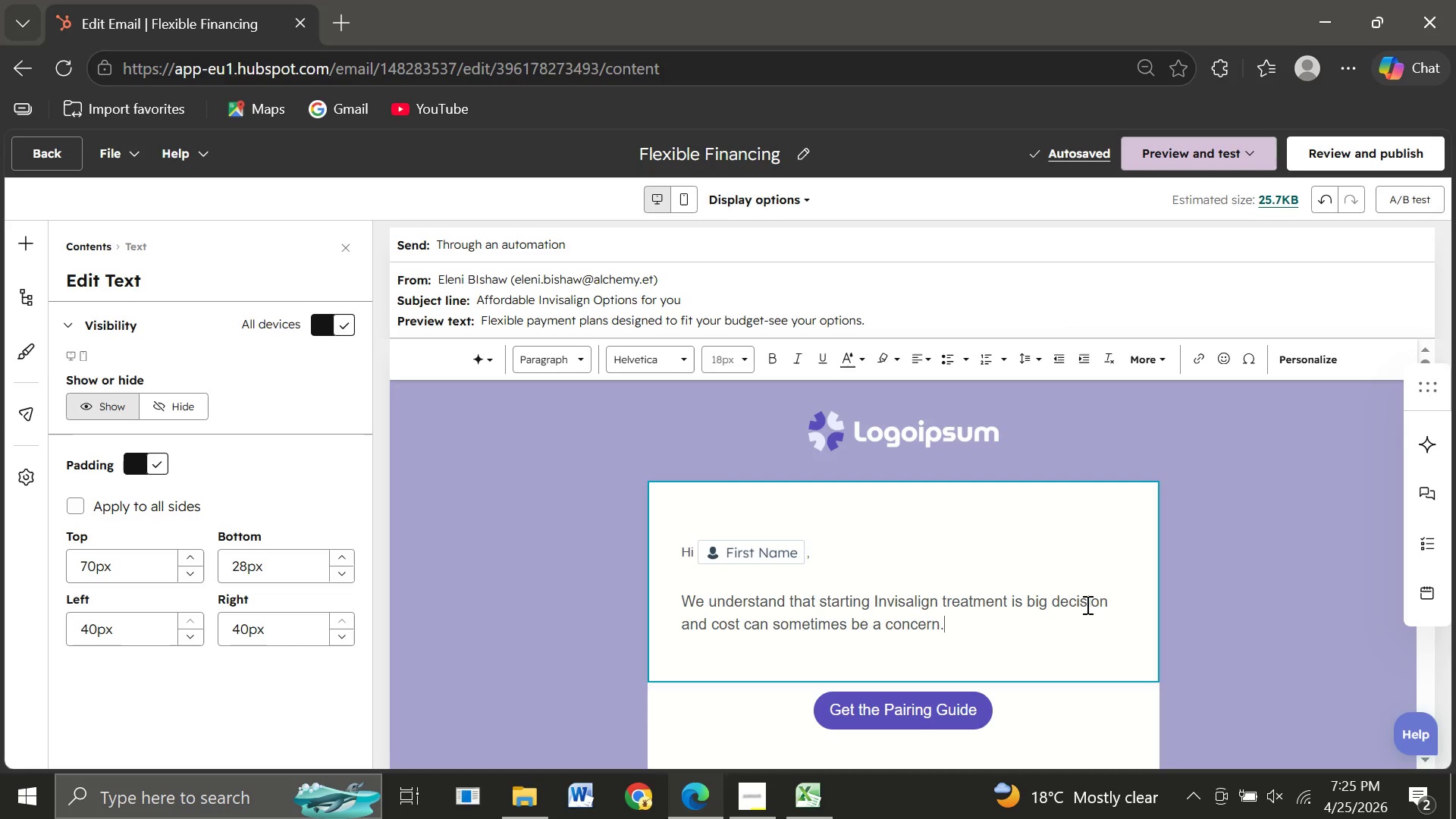 
wait(5.88)
 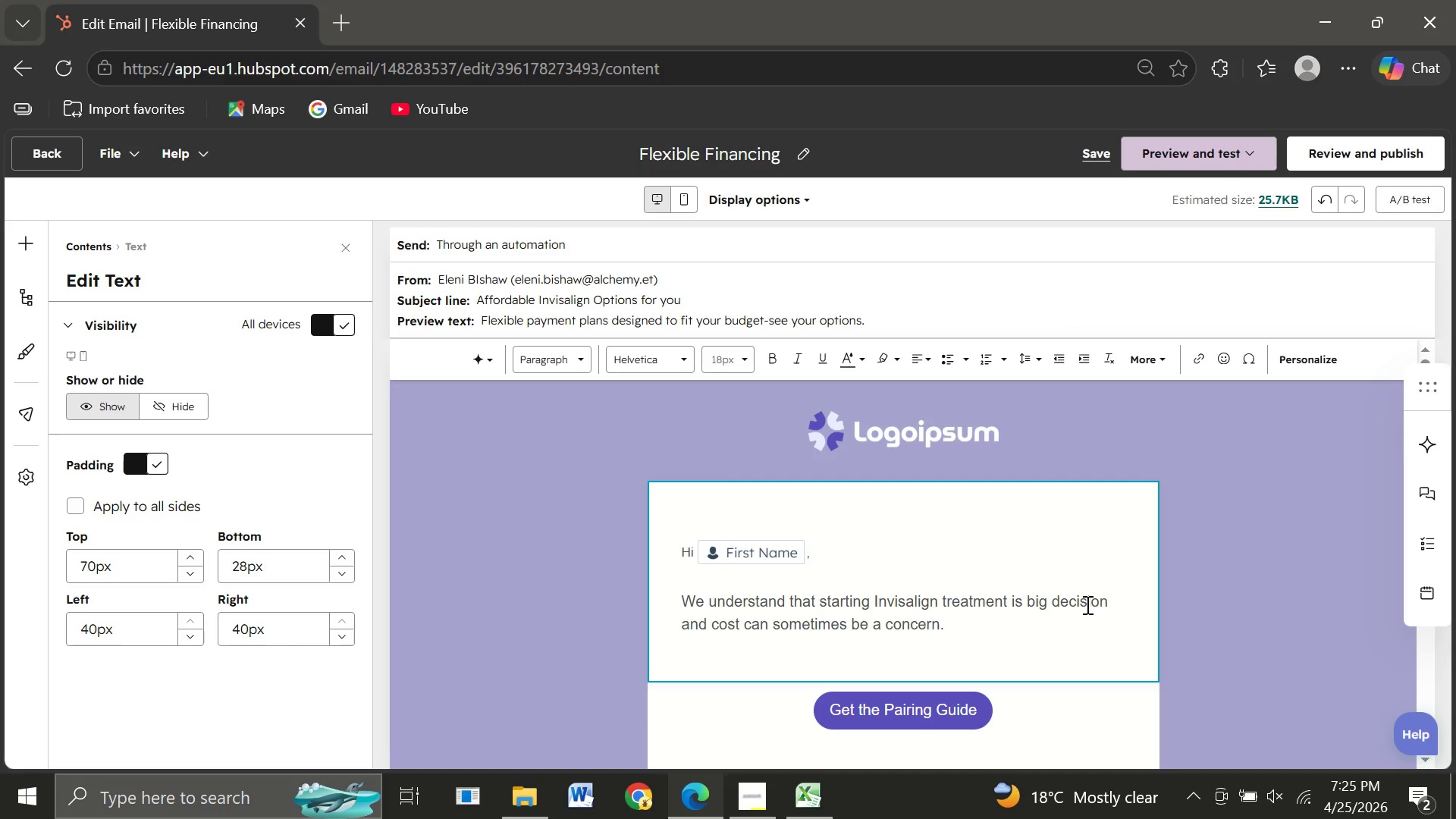 
key(Enter)
 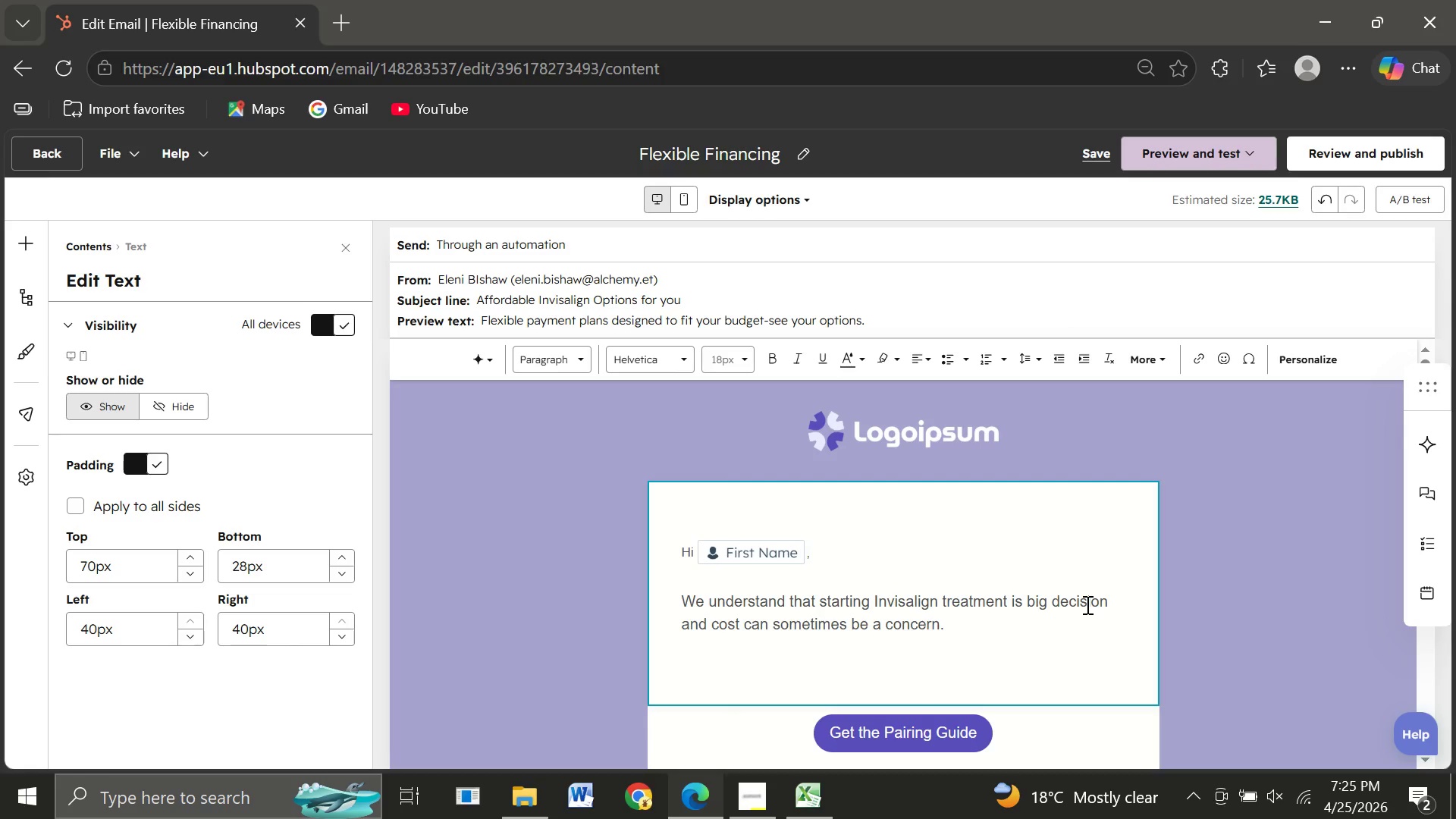 
type(That's why we offer flexible financing options to make your new smile more accessible than ever.)
 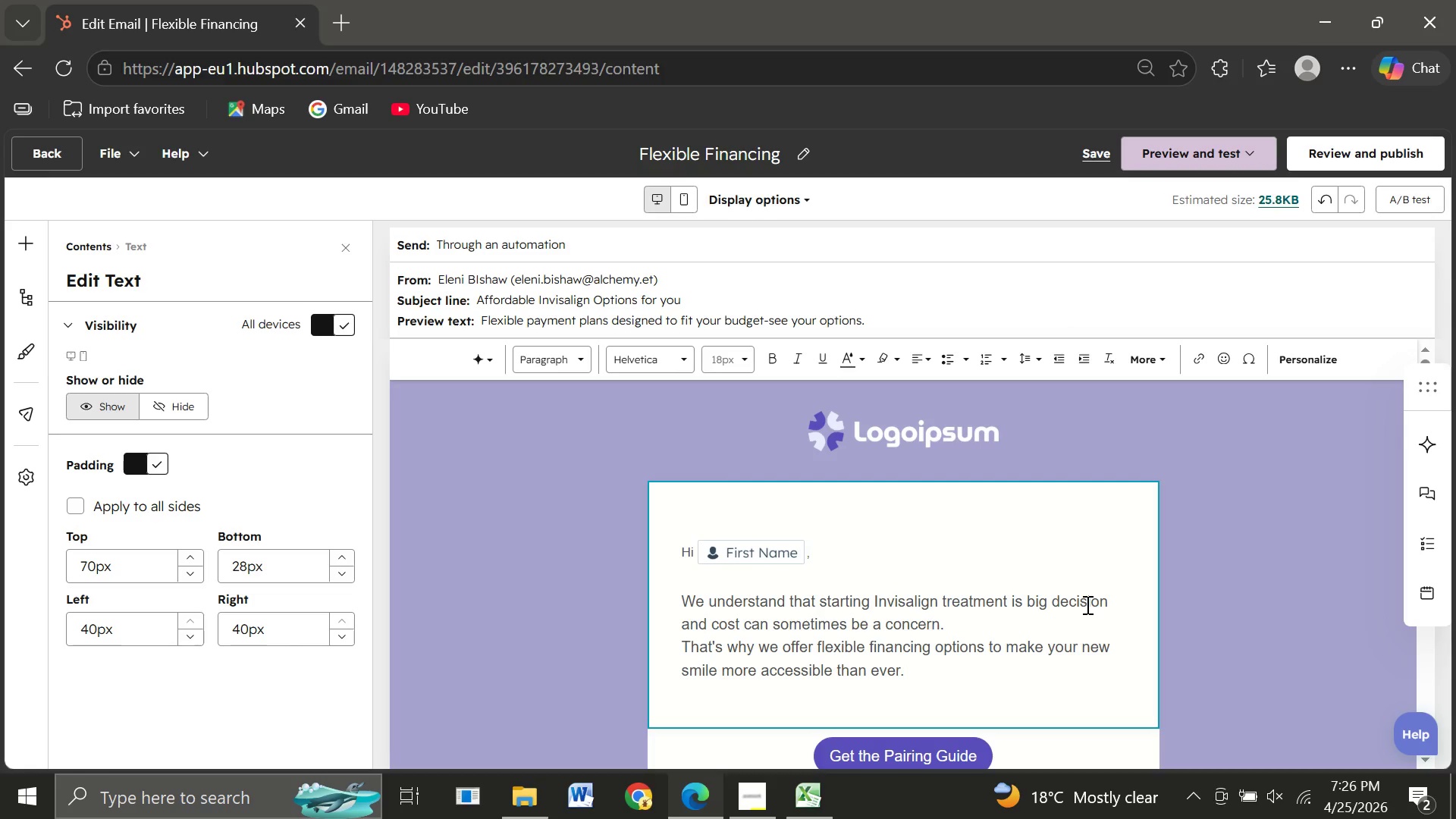 
key(Enter)
 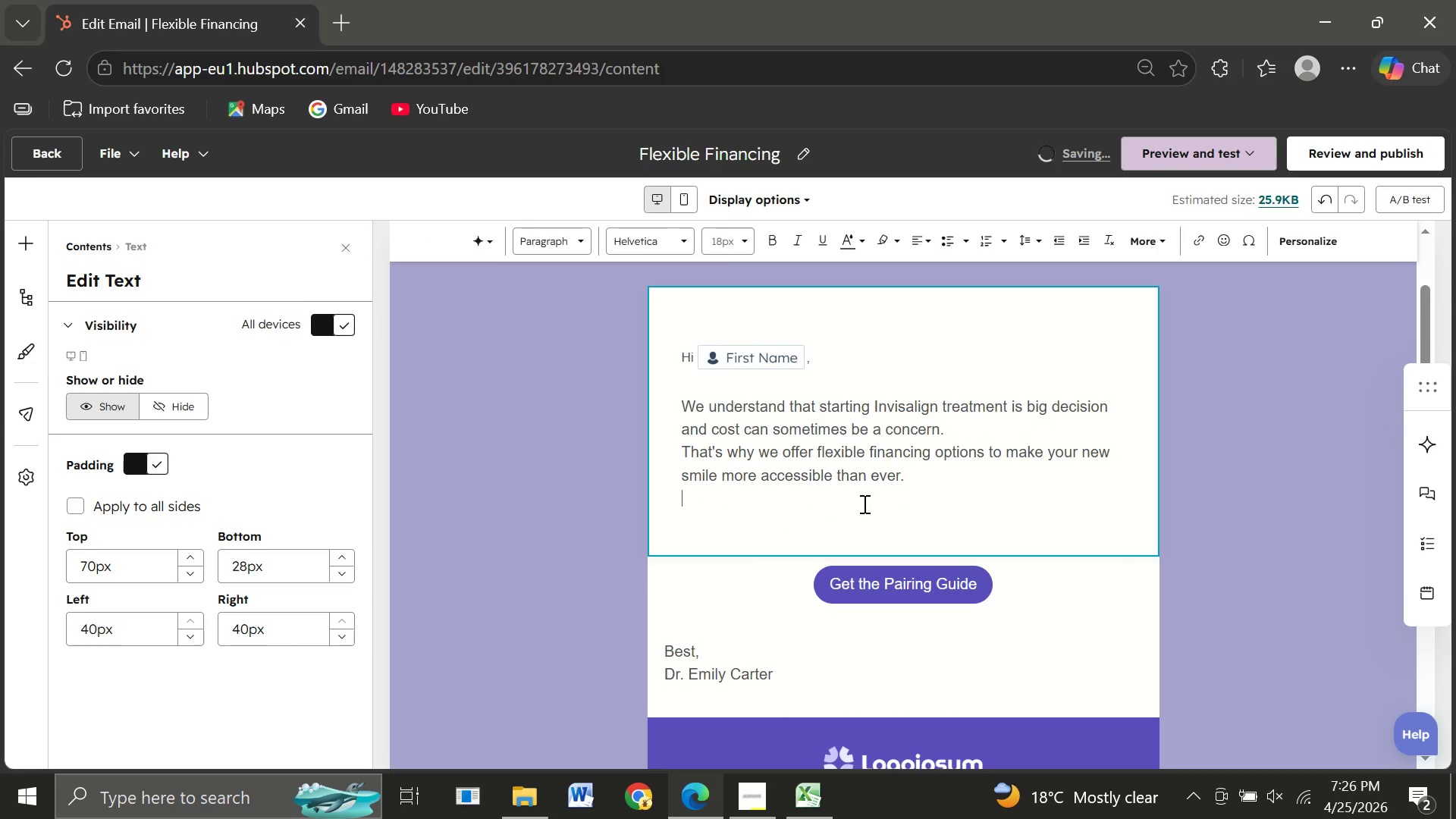 
left_click([940, 433])
 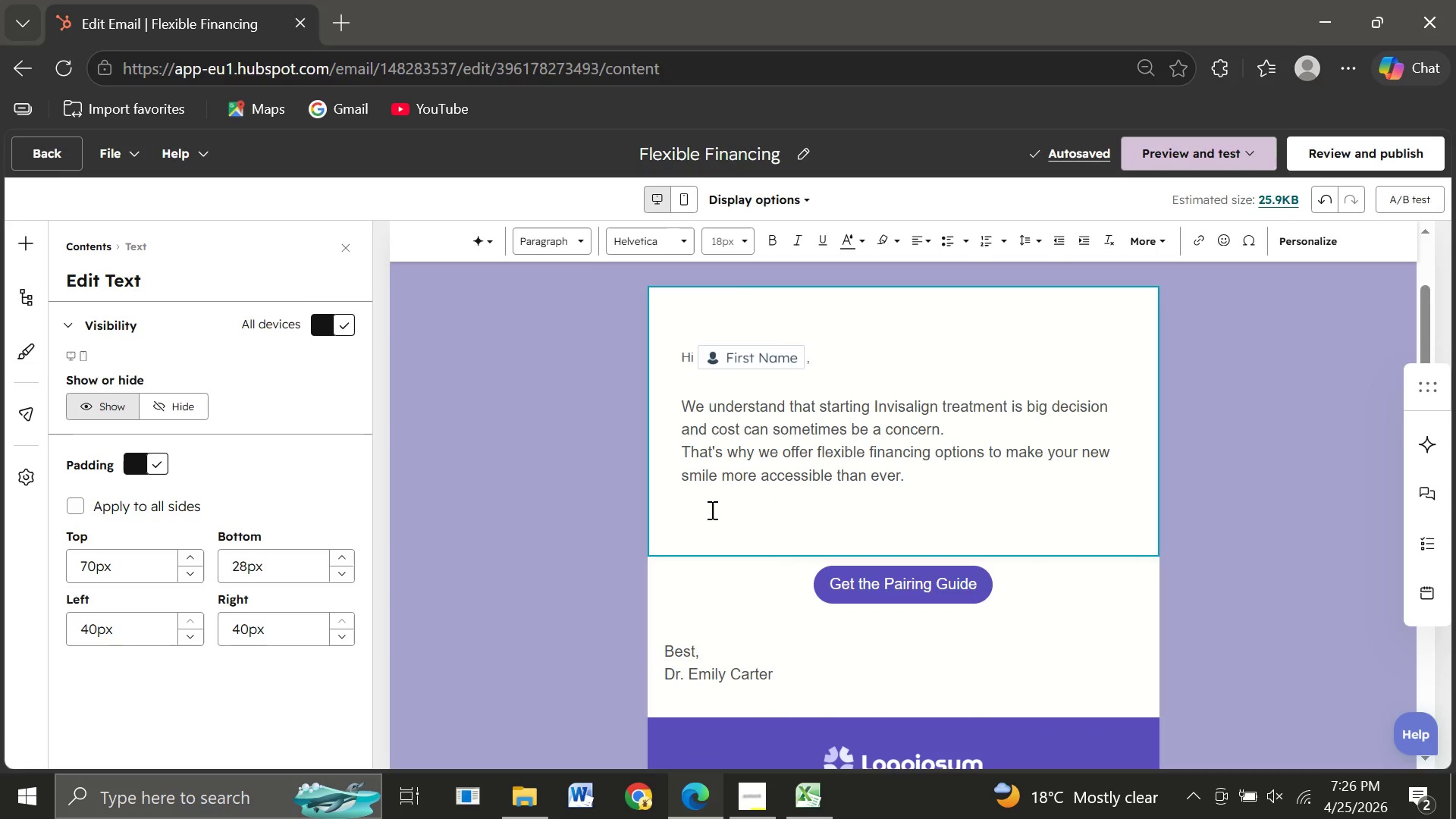 
left_click([706, 508])
 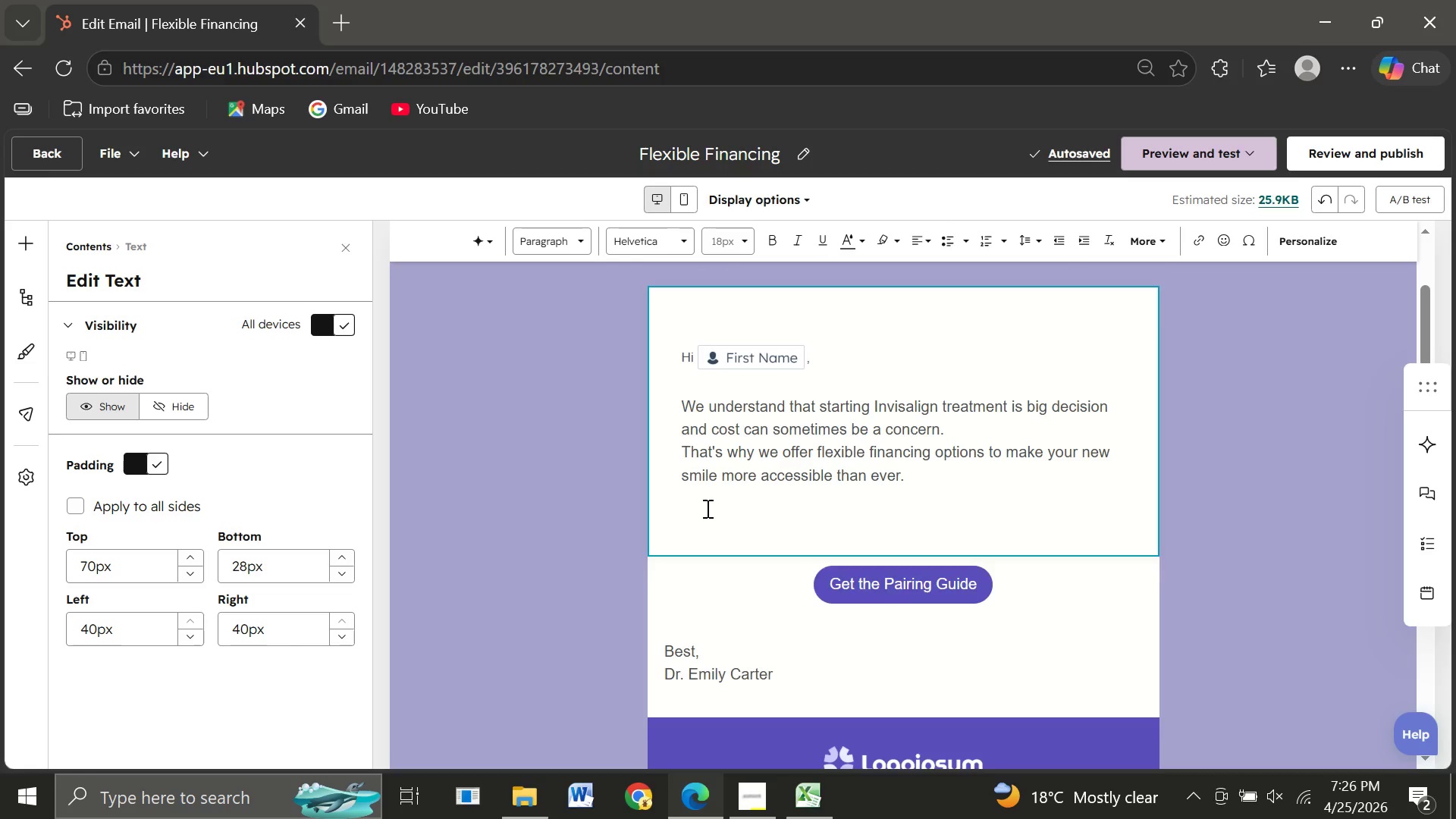 
key(Enter)
 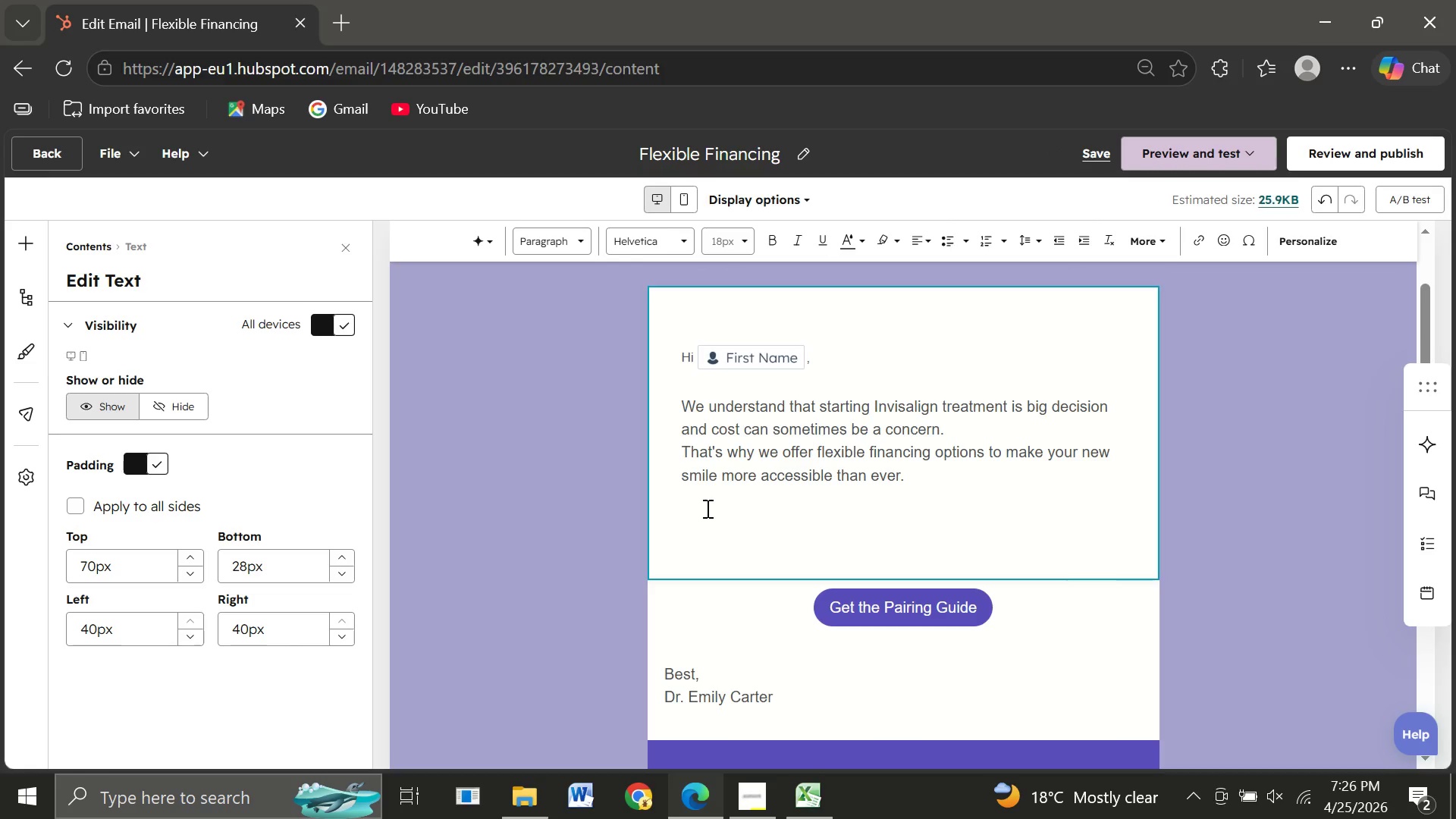 
type(With our plans )
key(Backspace)
type(, you can:)
 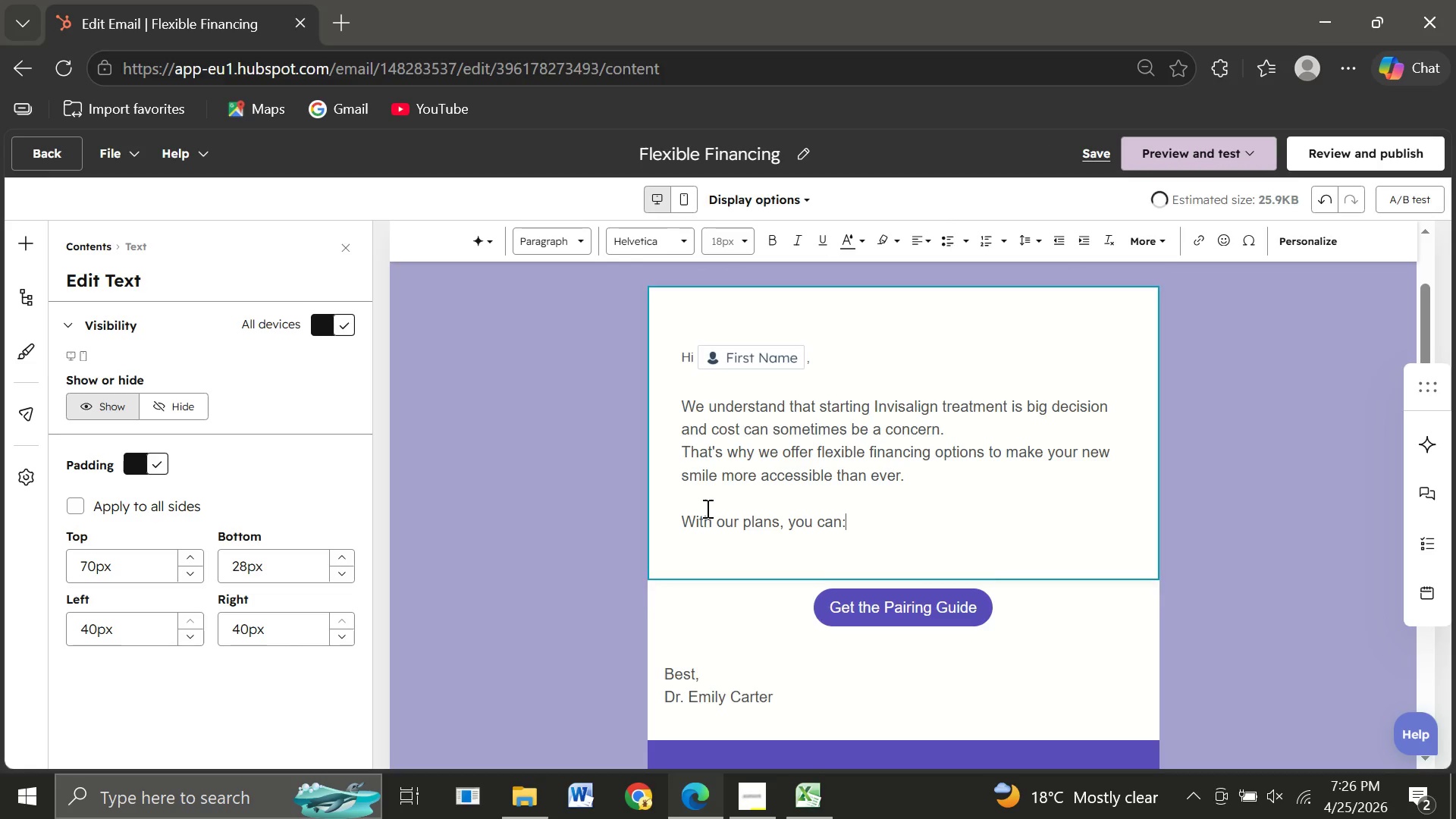 
 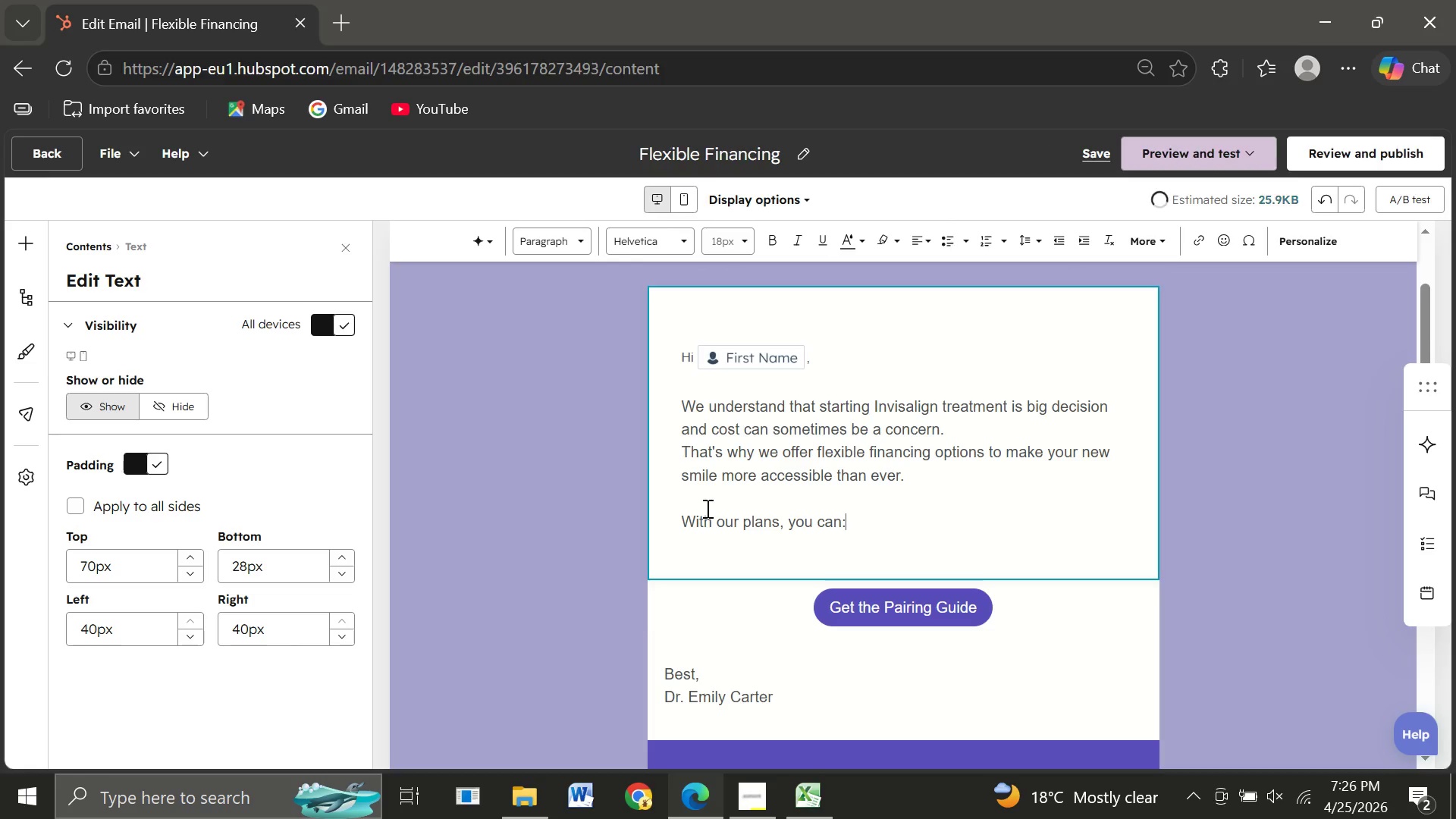 
key(Enter)
 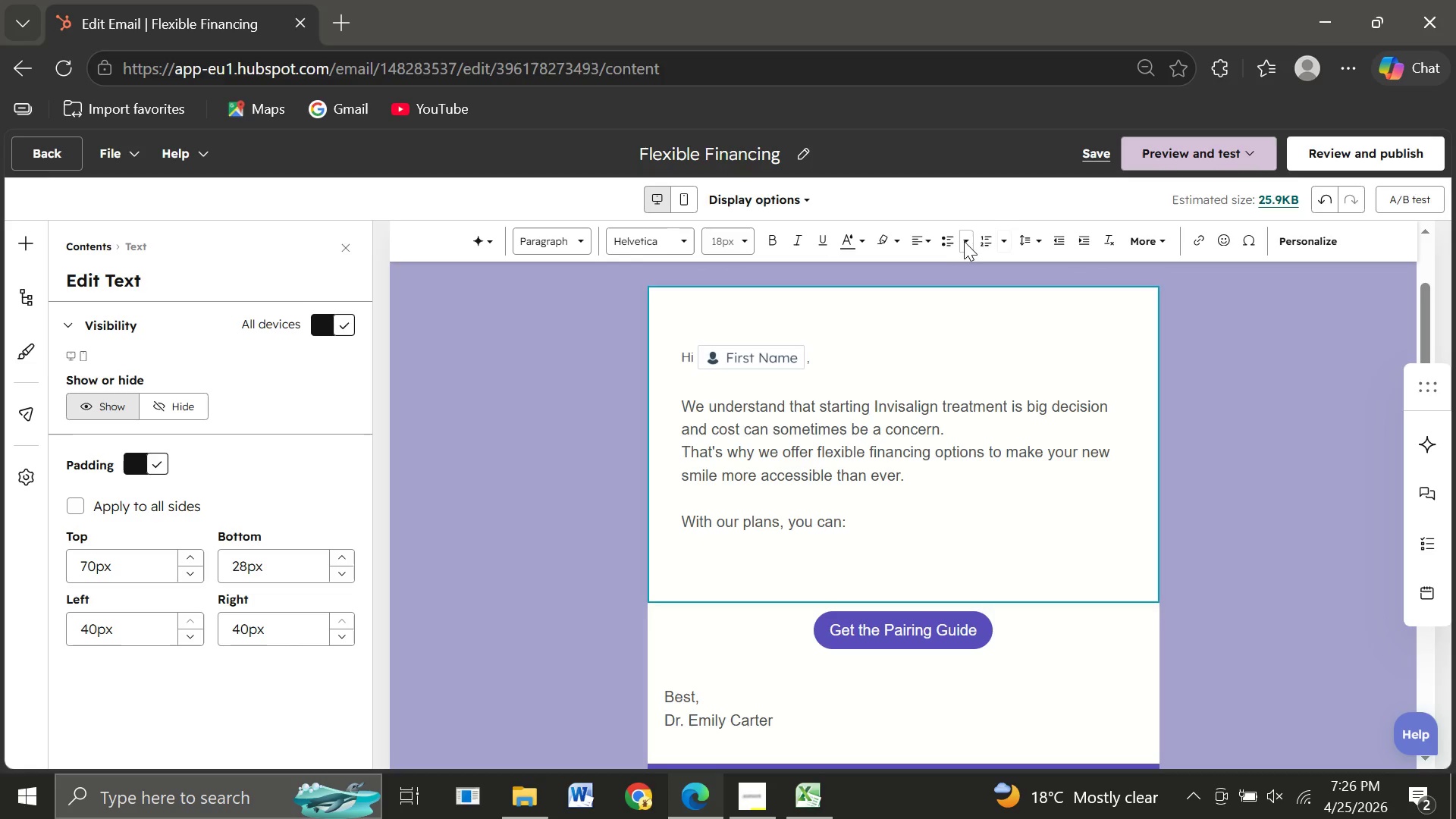 
left_click([956, 241])
 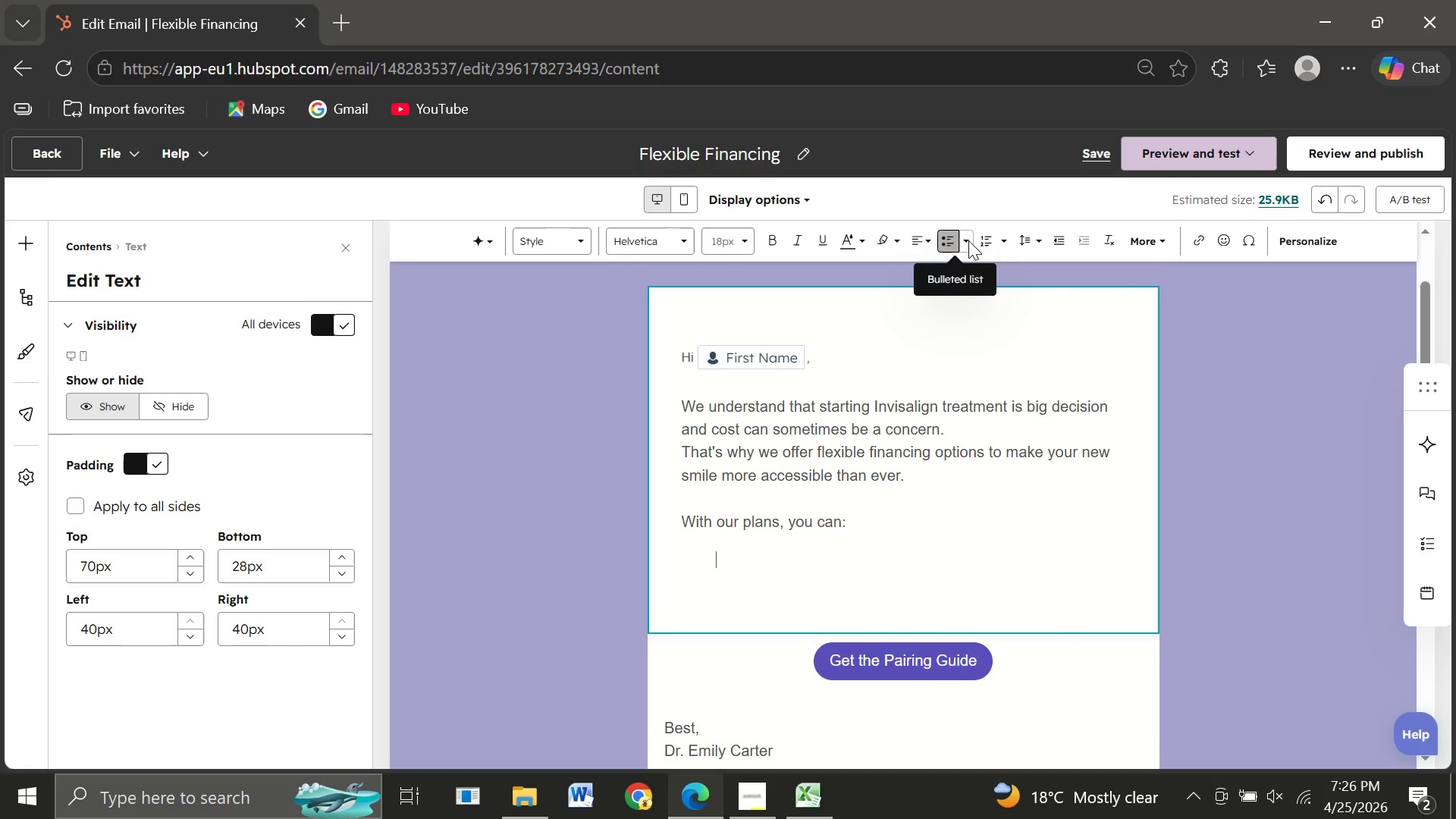 
left_click([968, 240])
 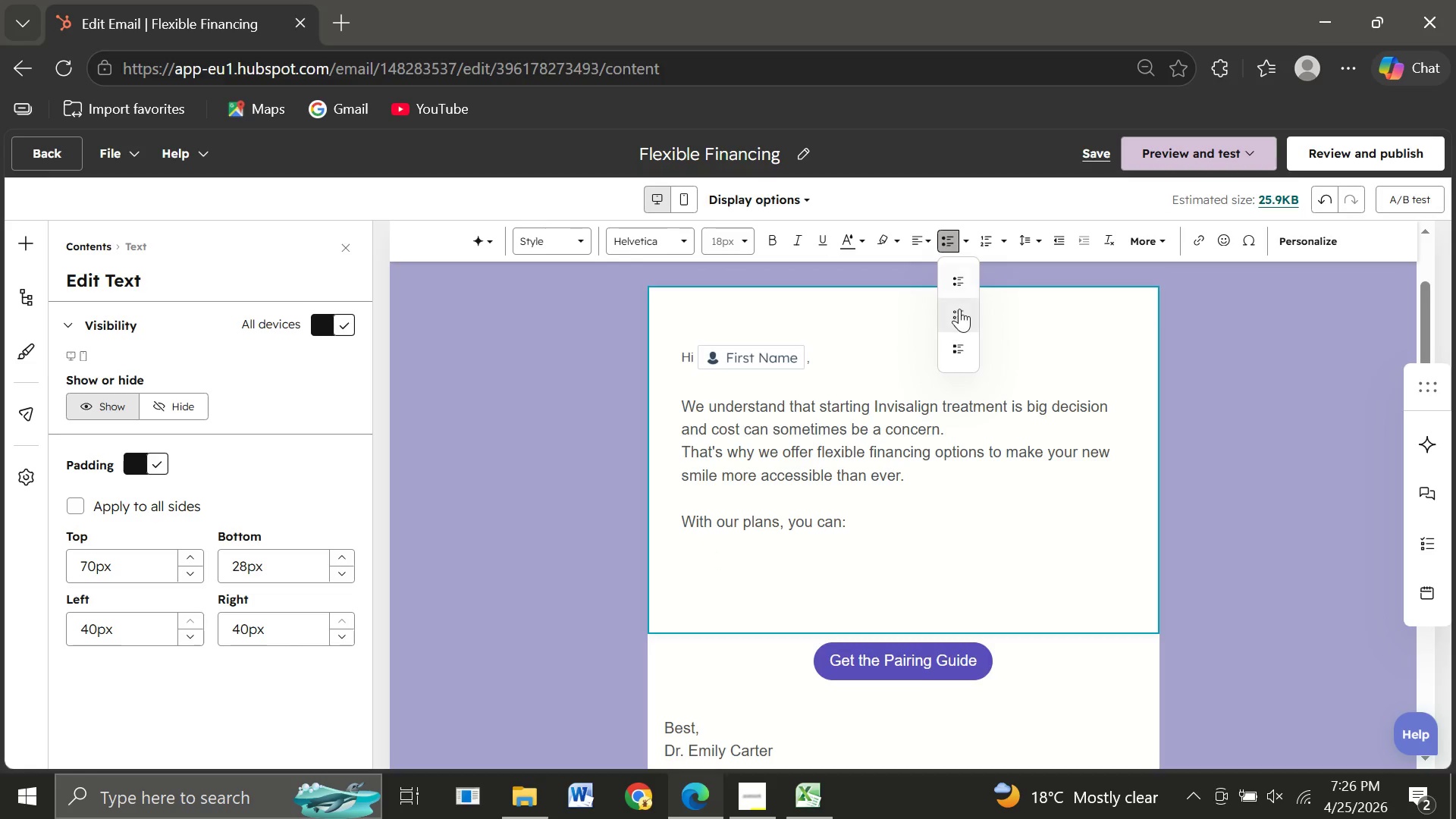 
left_click([959, 312])
 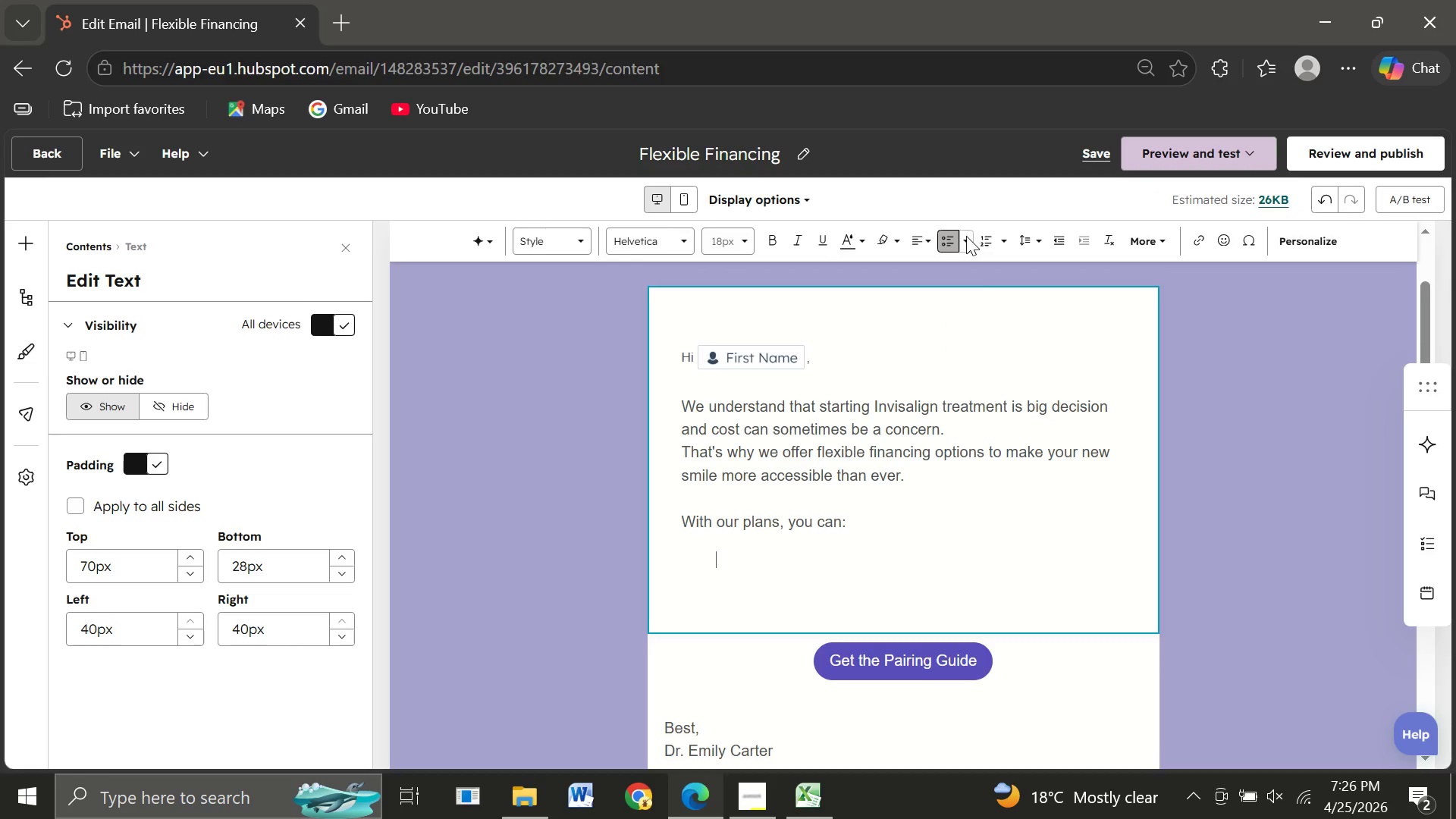 
left_click([966, 239])
 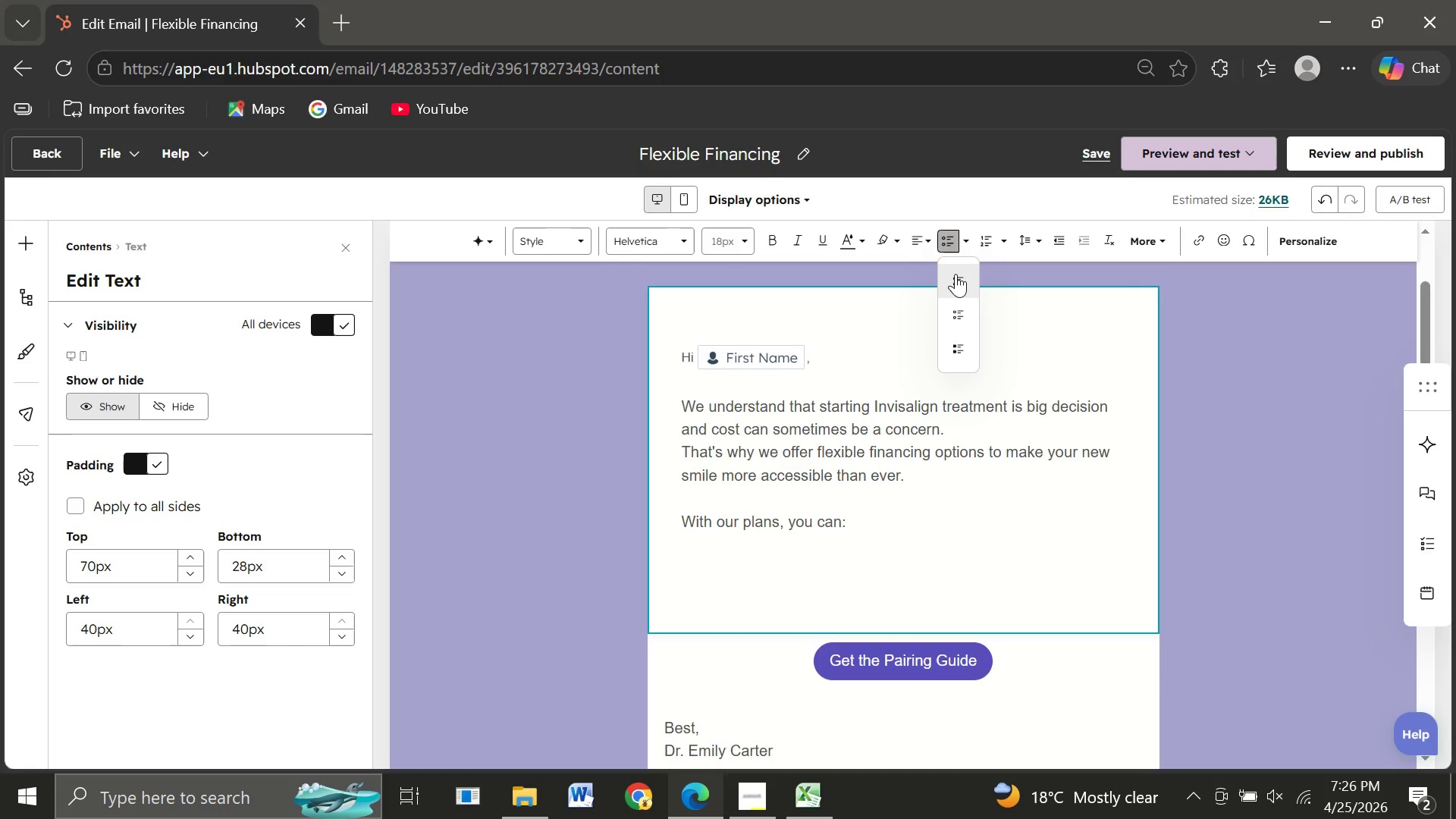 
left_click([956, 274])
 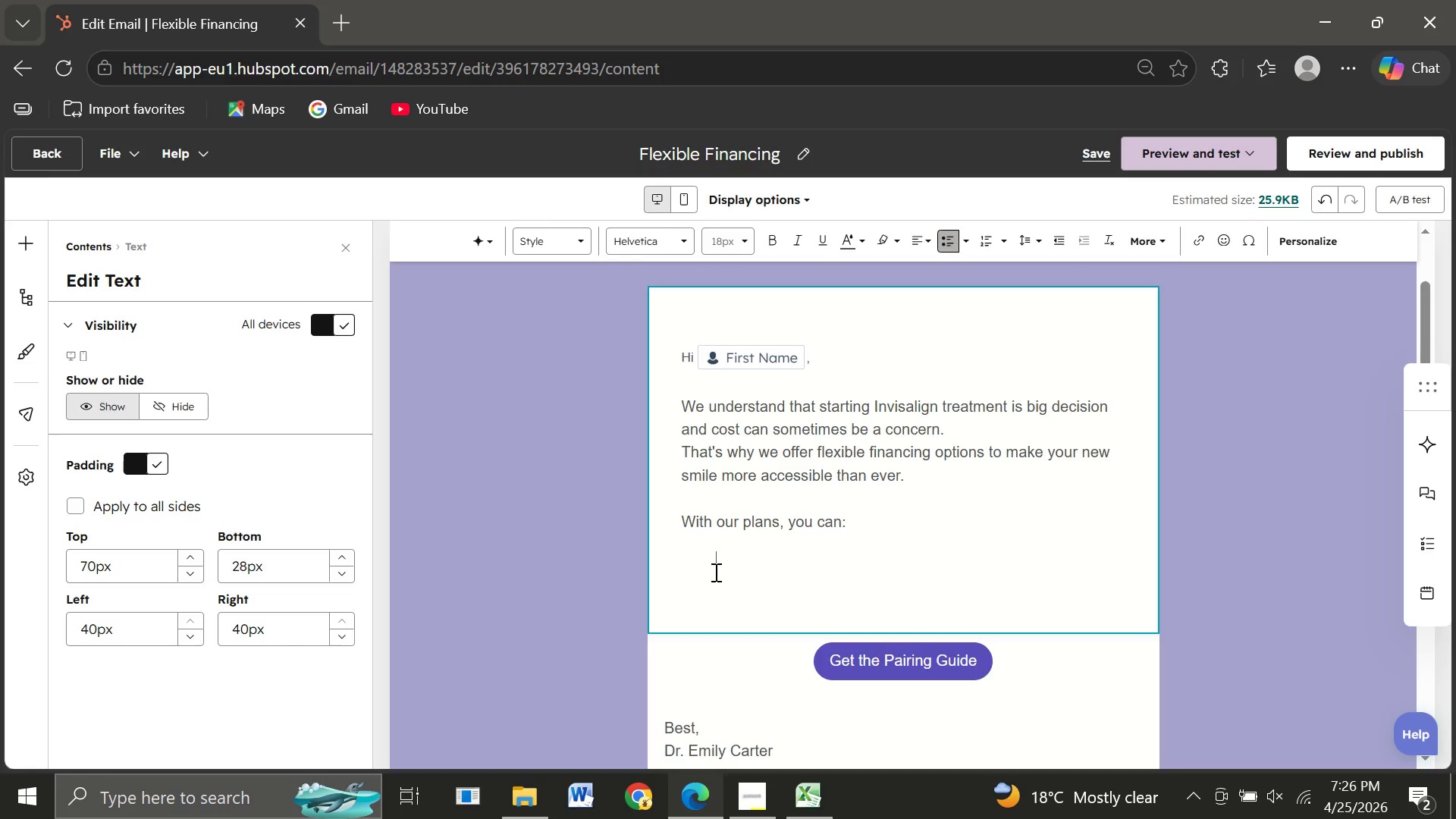 
left_click([727, 568])
 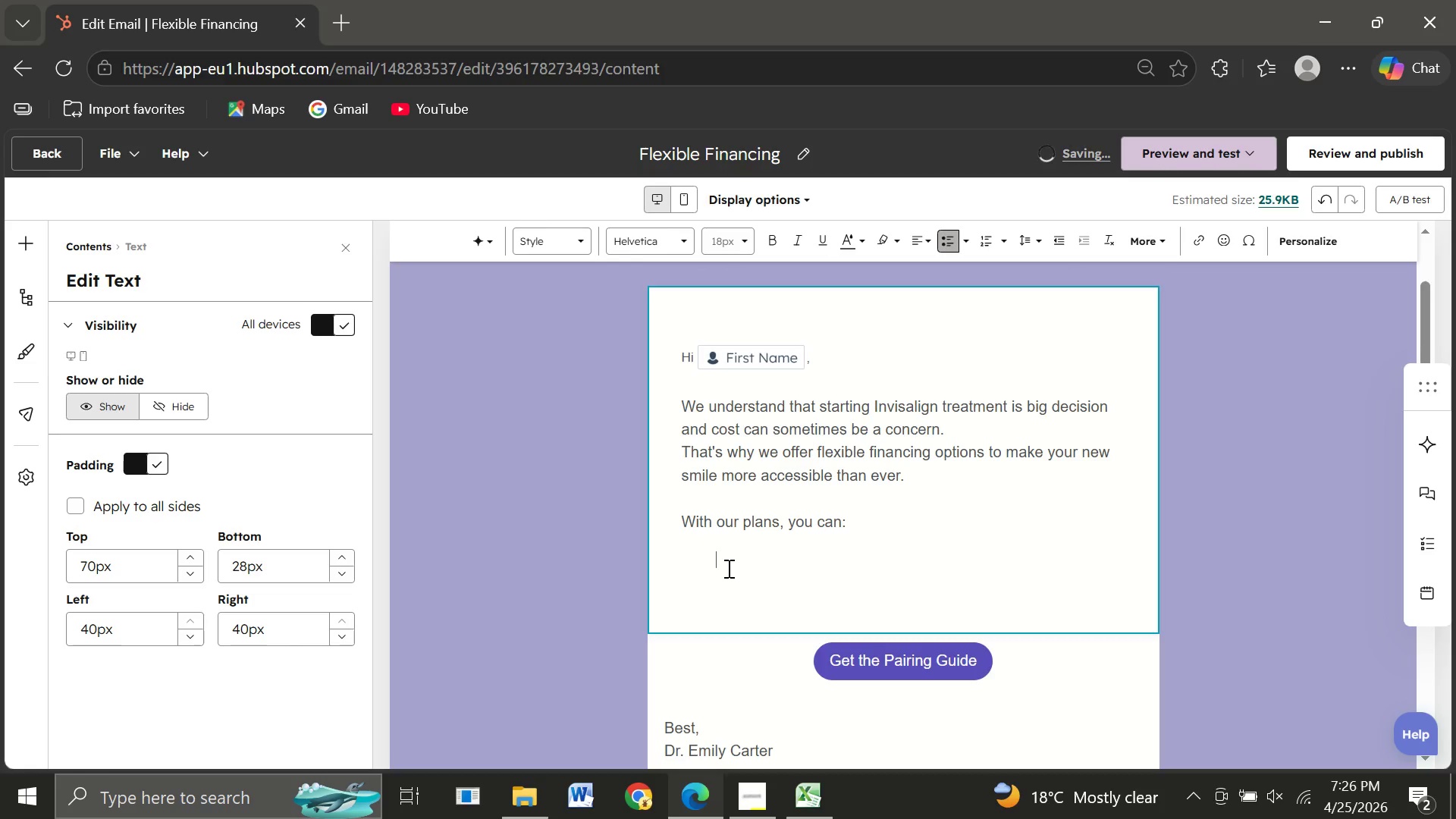 
key(Backspace)
 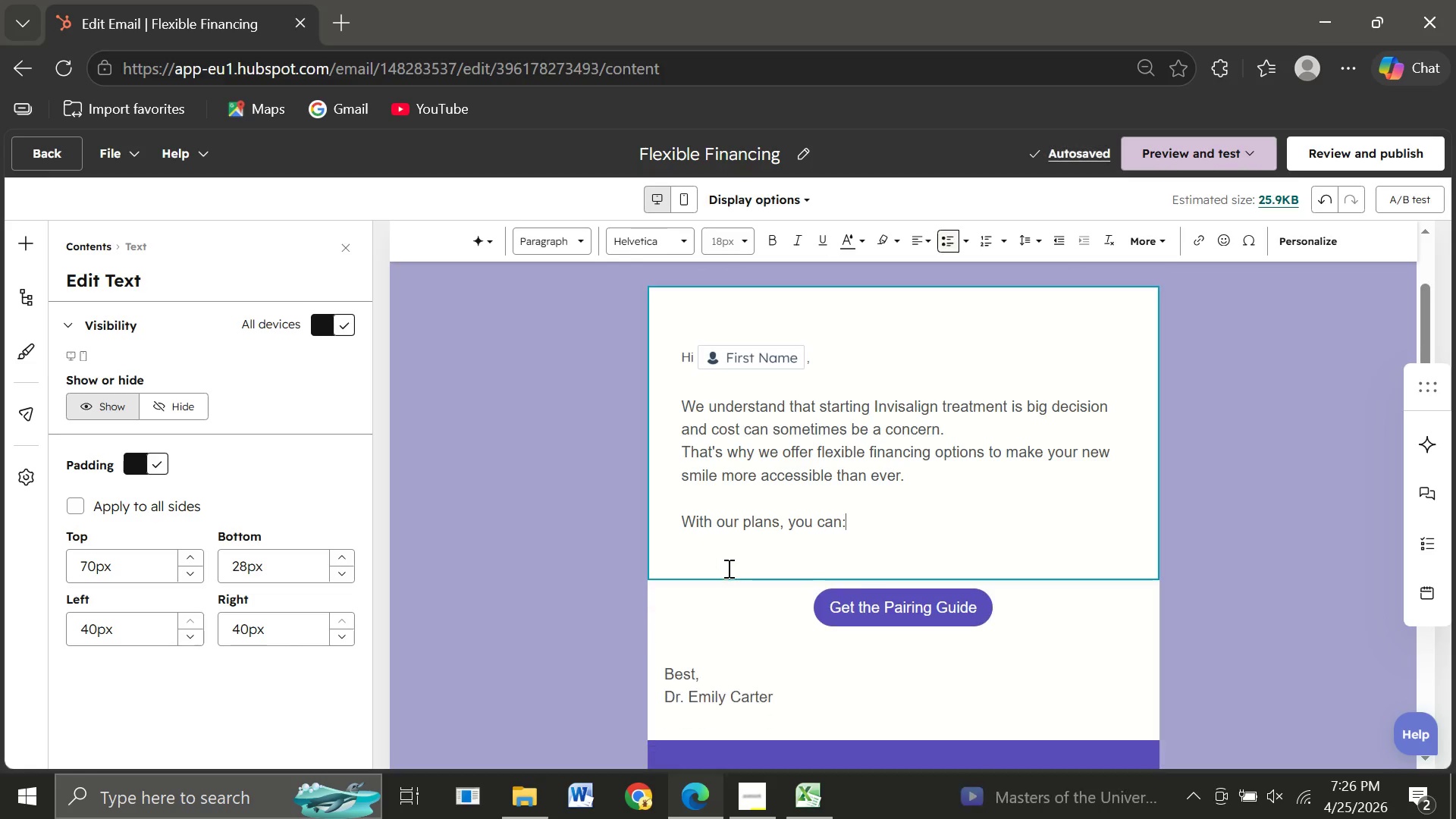 
key(Backspace)
 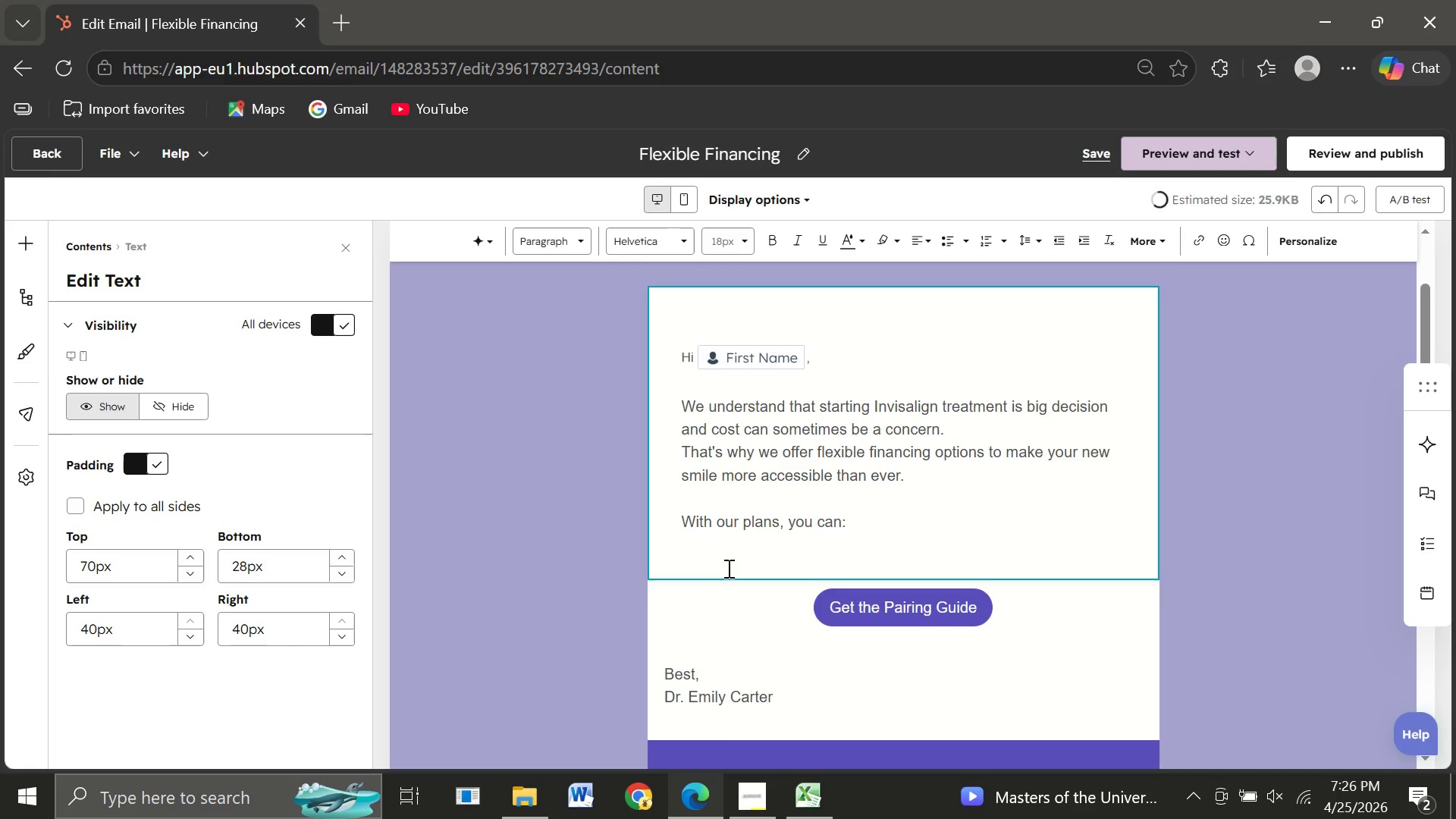 
key(Enter)
 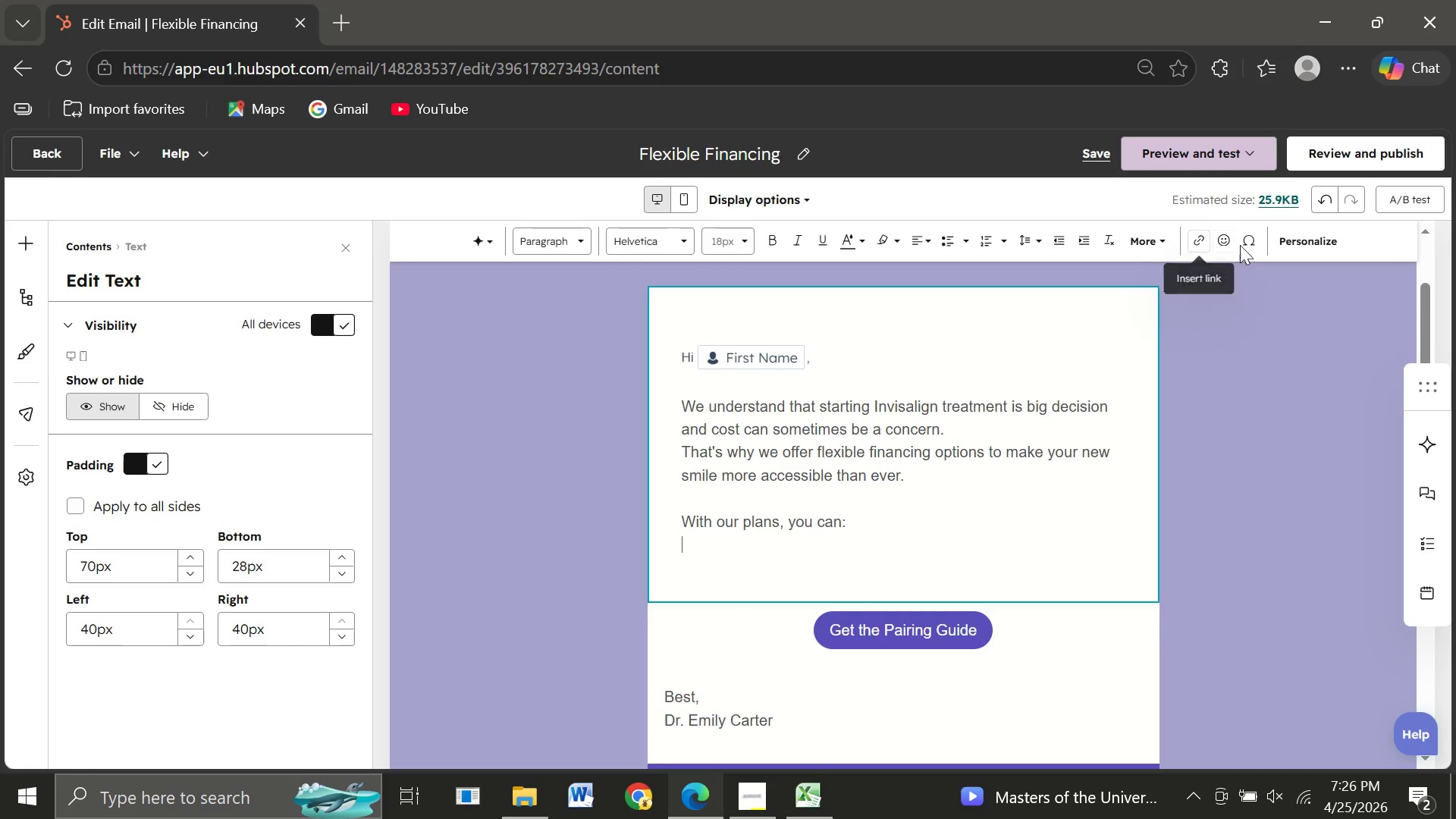 
left_click([1216, 241])
 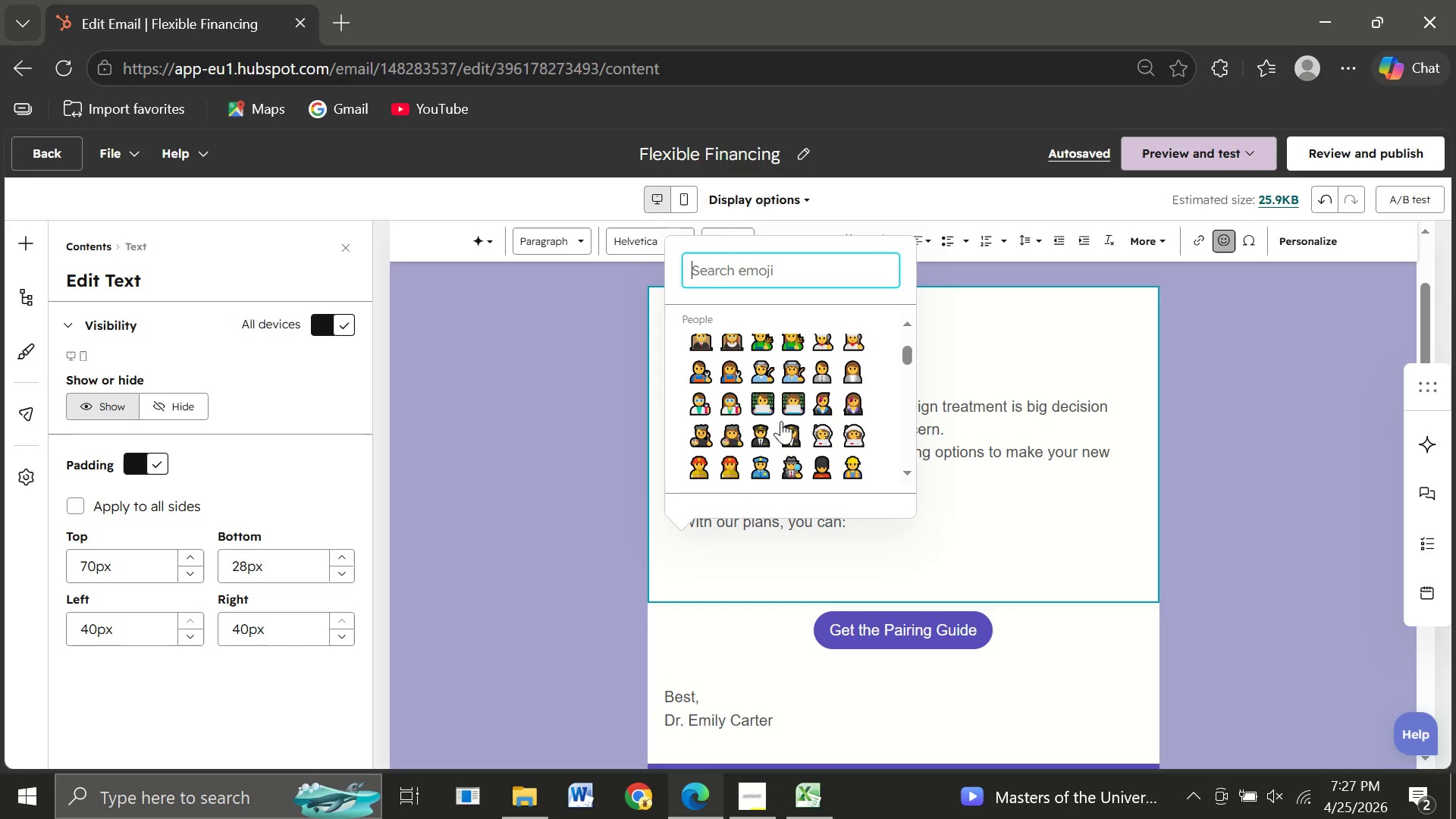 
wait(16.52)
 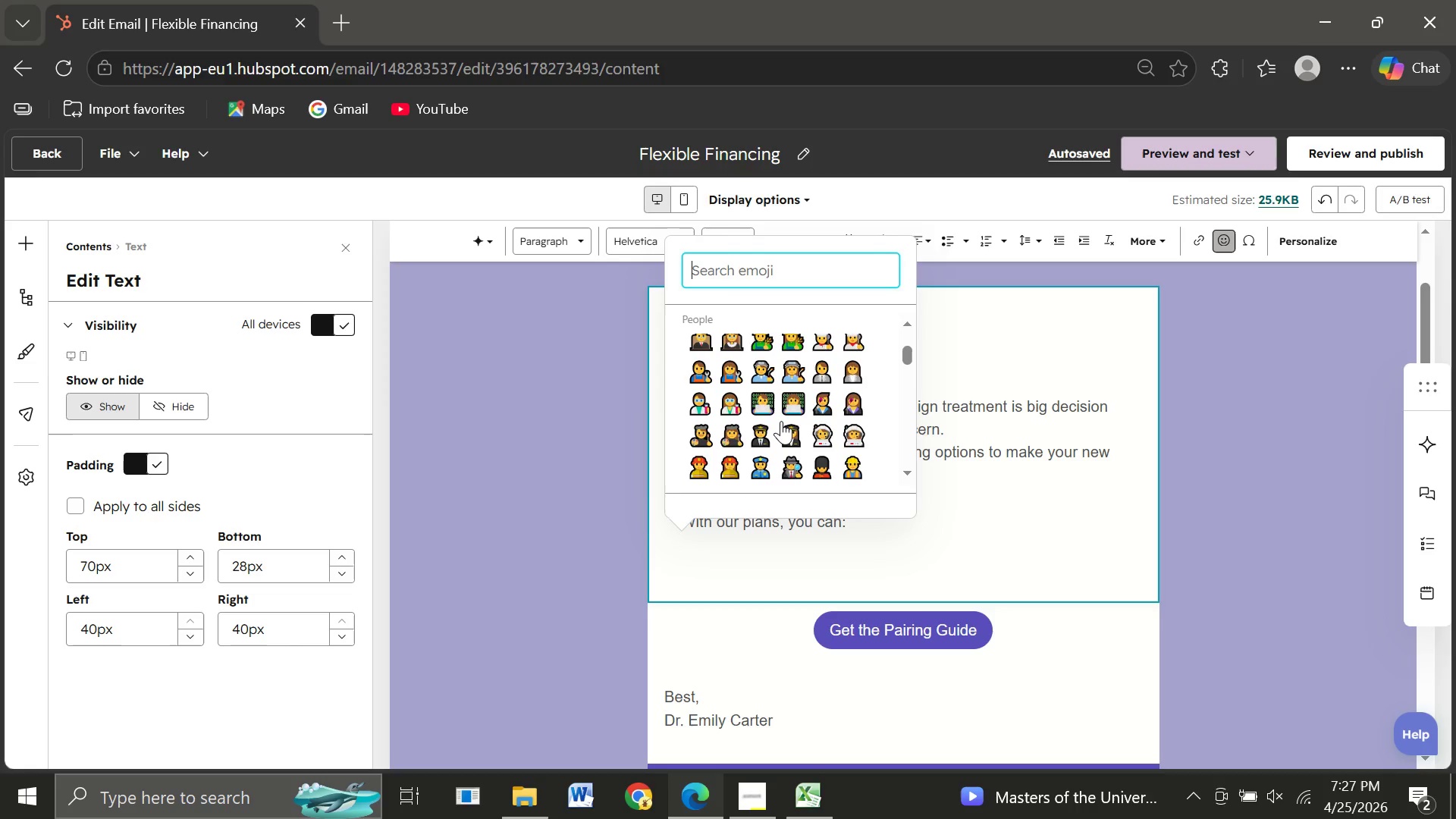 
left_click([703, 397])
 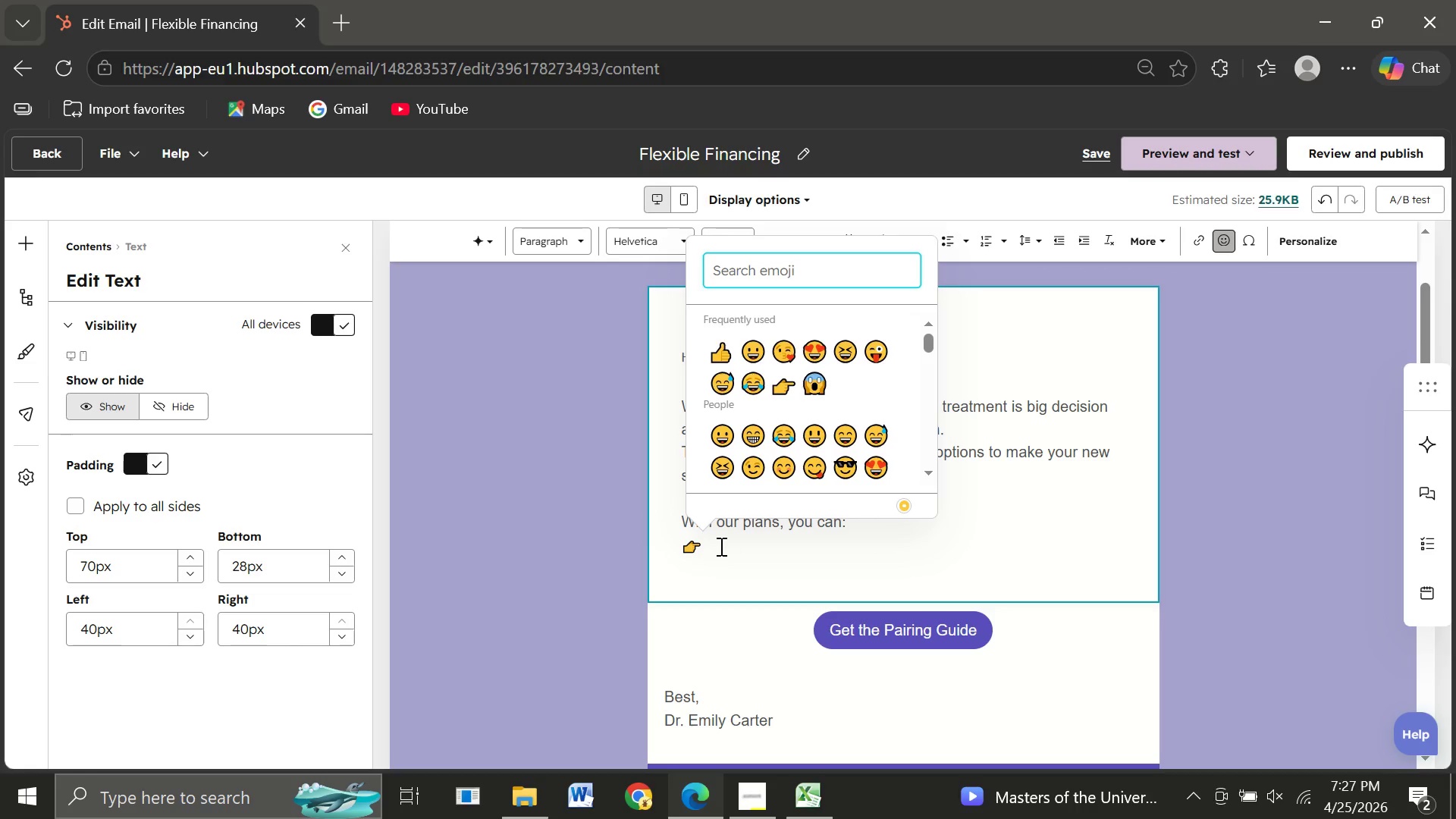 
left_click([717, 546])
 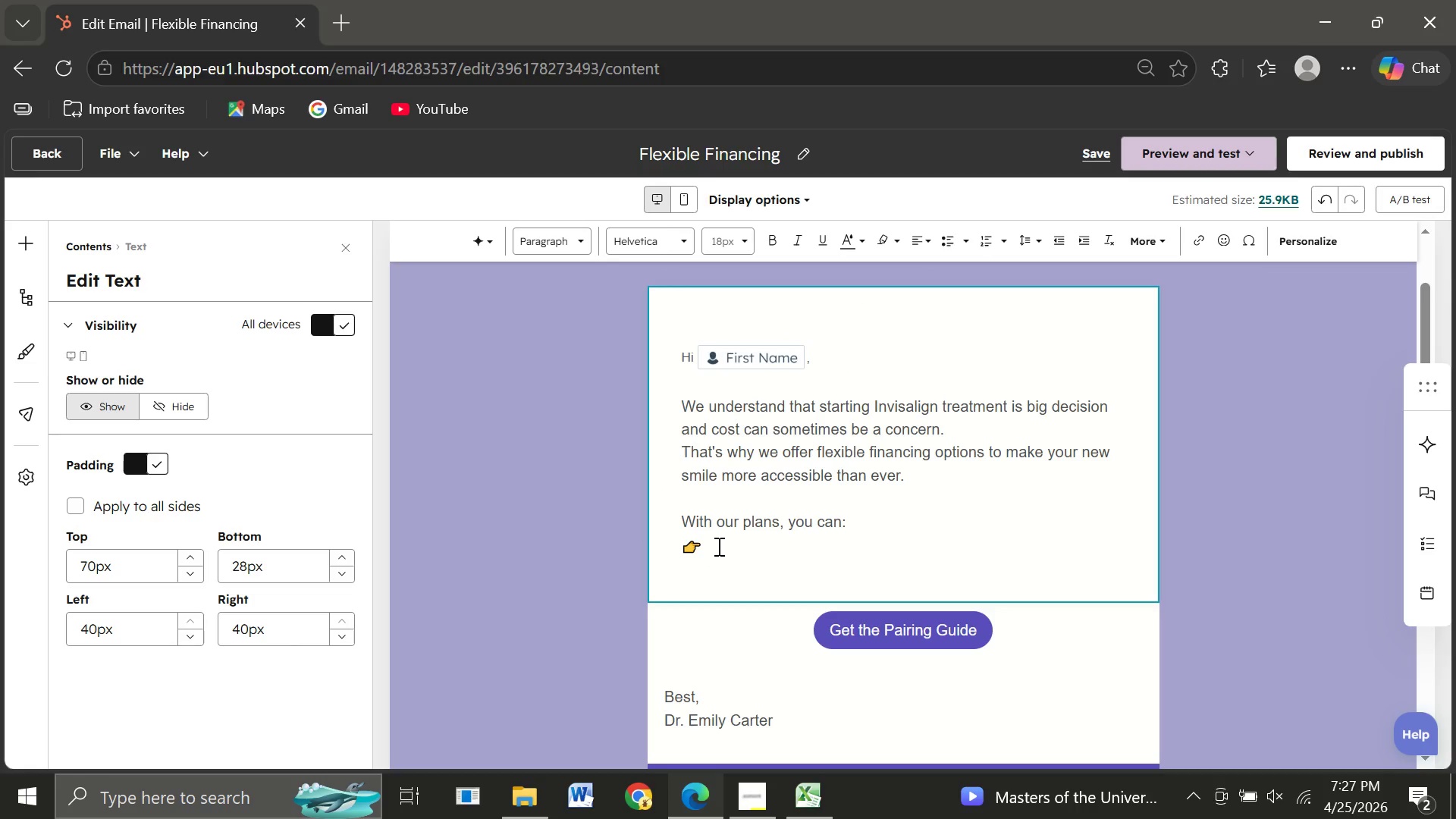 
type( Spt)
key(Backspace)
type(reed the cost into manageable monthlu)
key(Backspace)
type(y )
 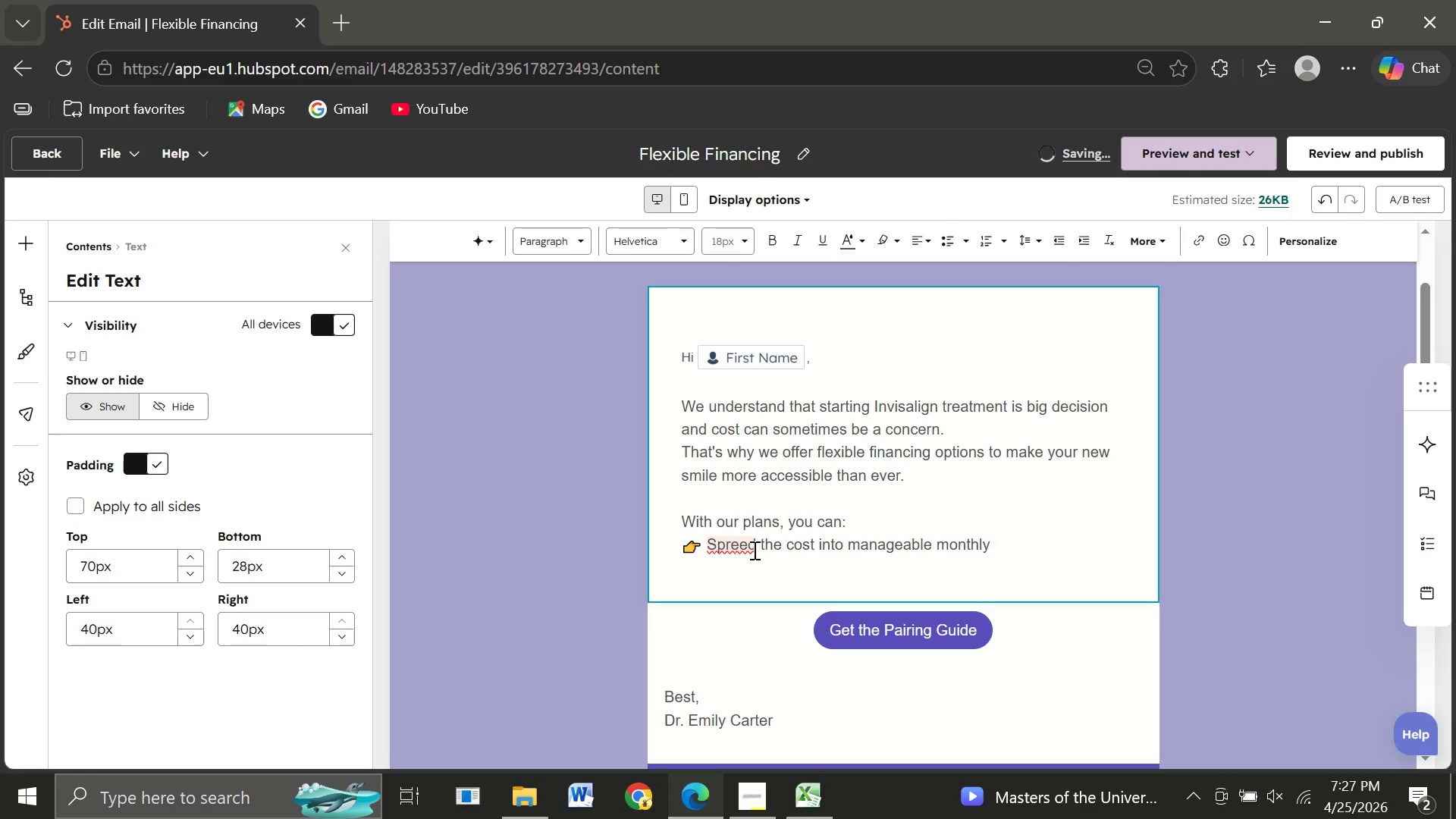 
left_click([747, 545])
 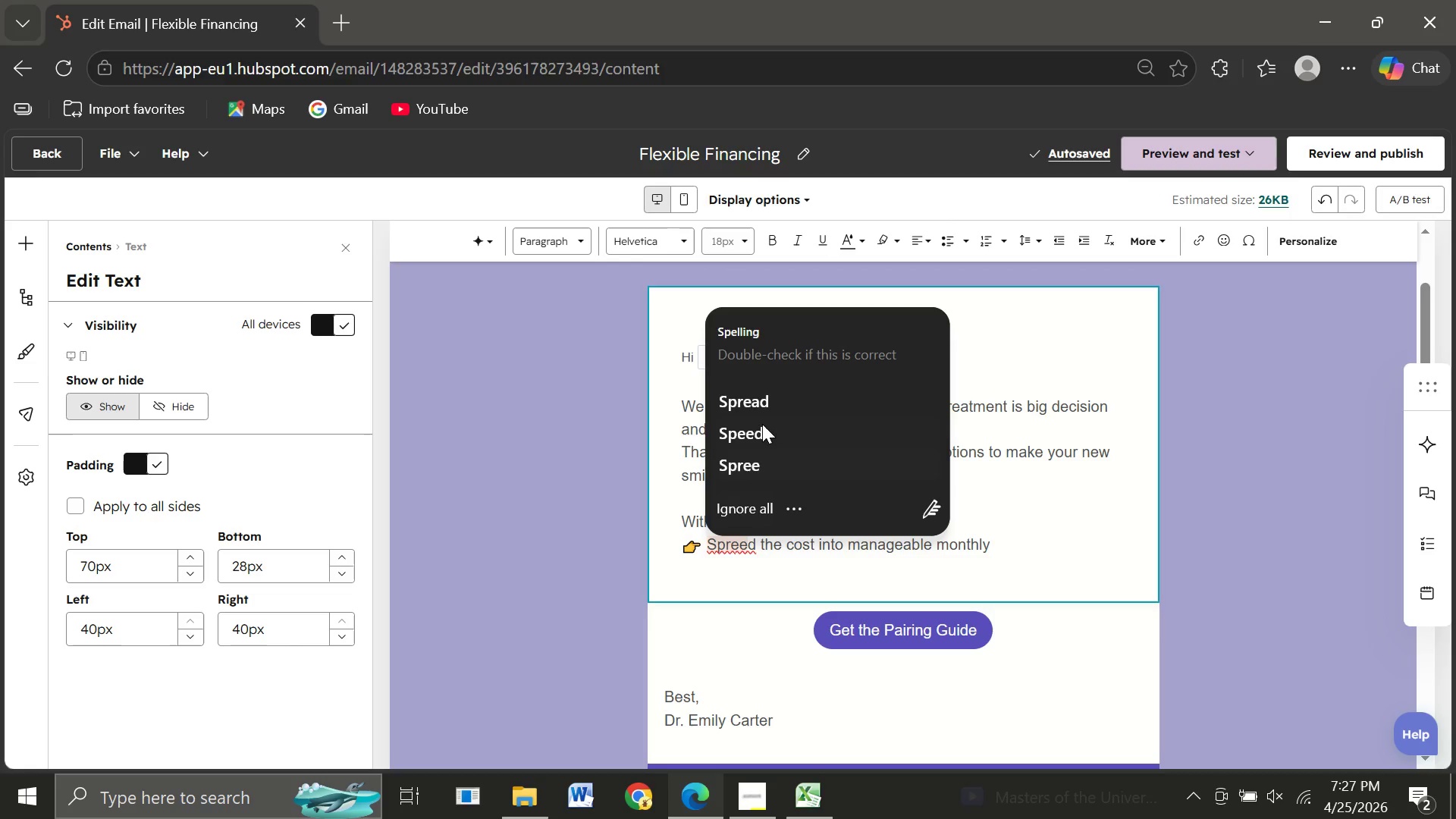 
left_click([757, 410])
 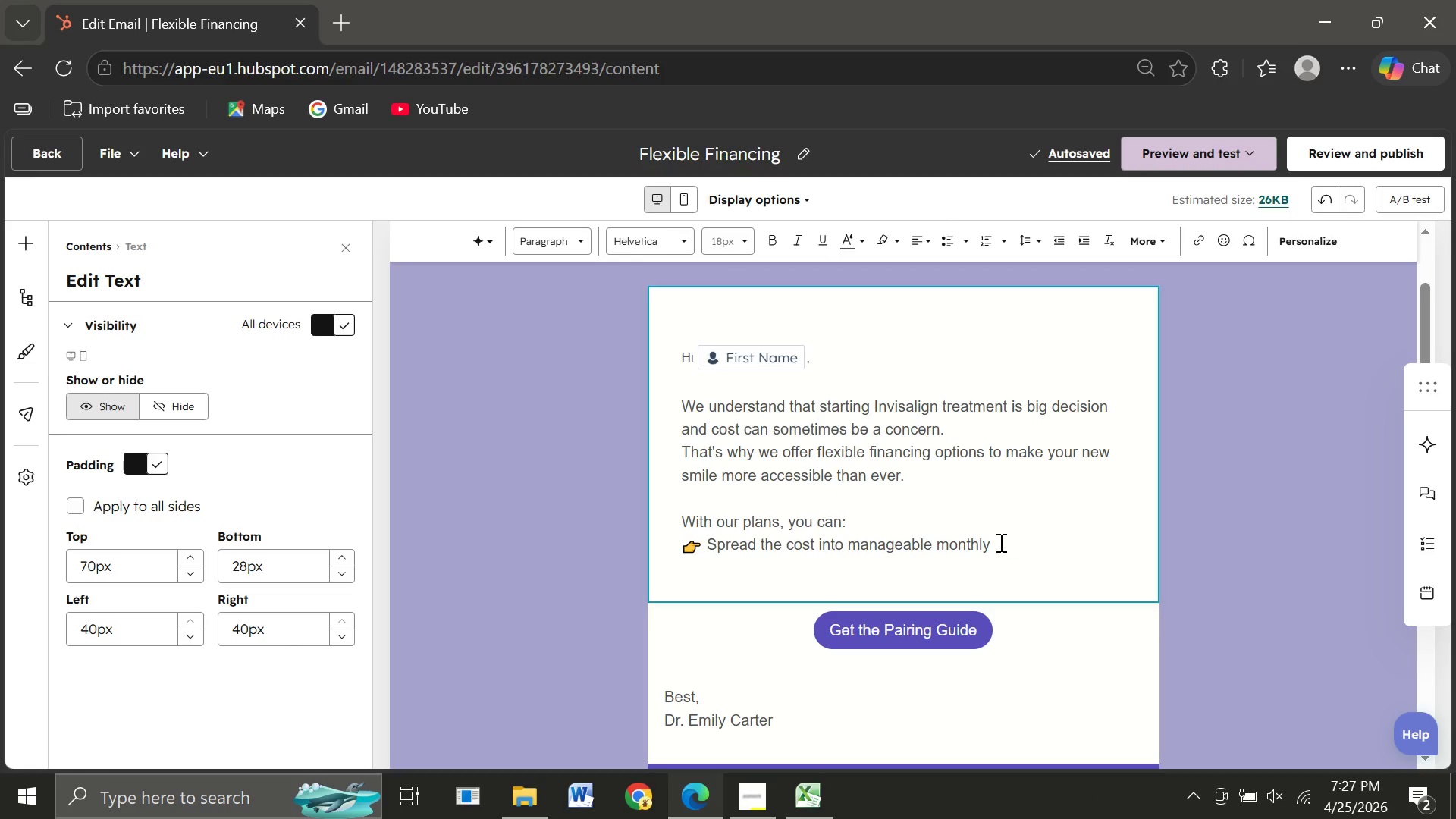 
left_click([999, 542])
 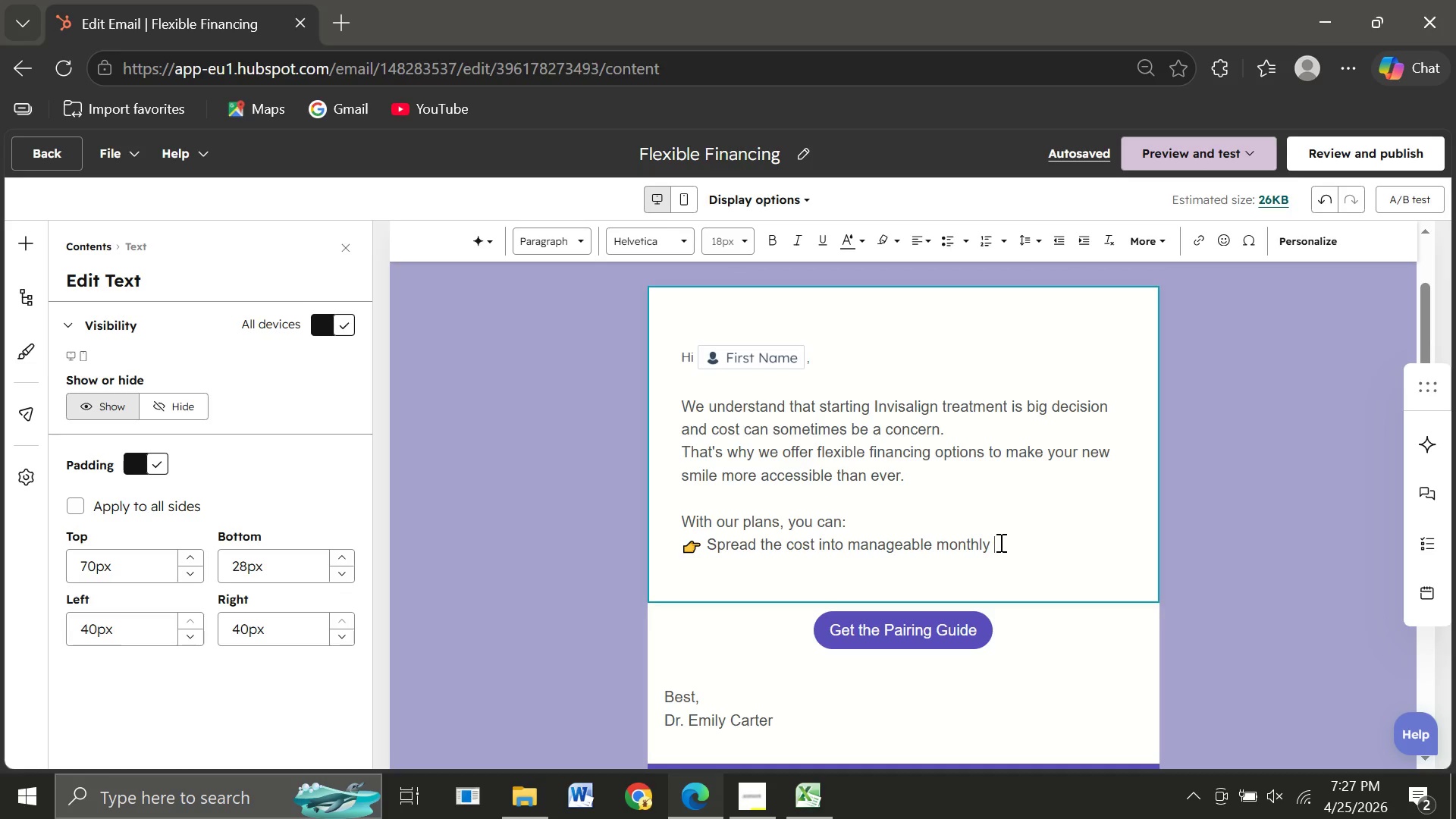 
type(payments)
 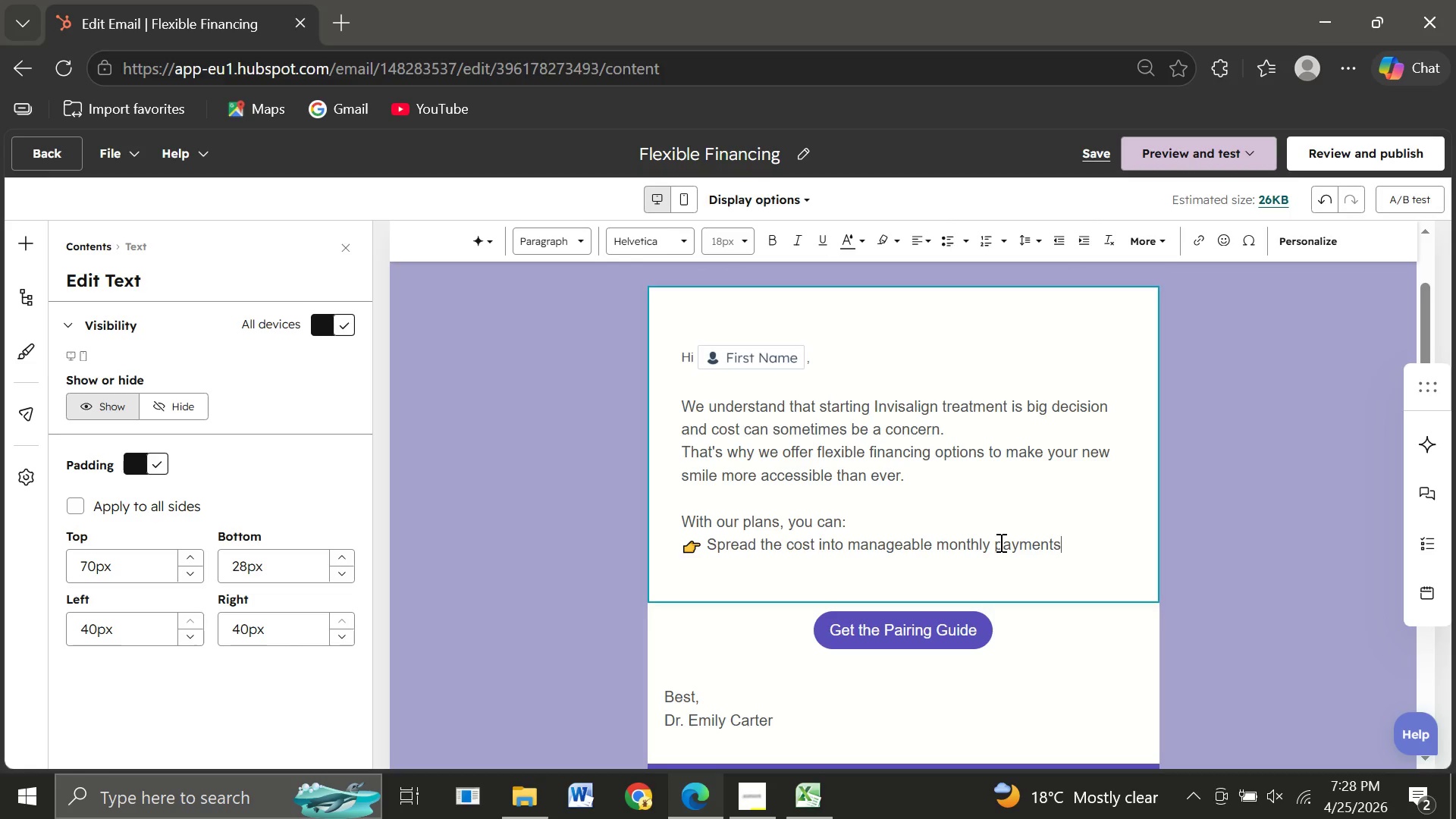 
key(Enter)
 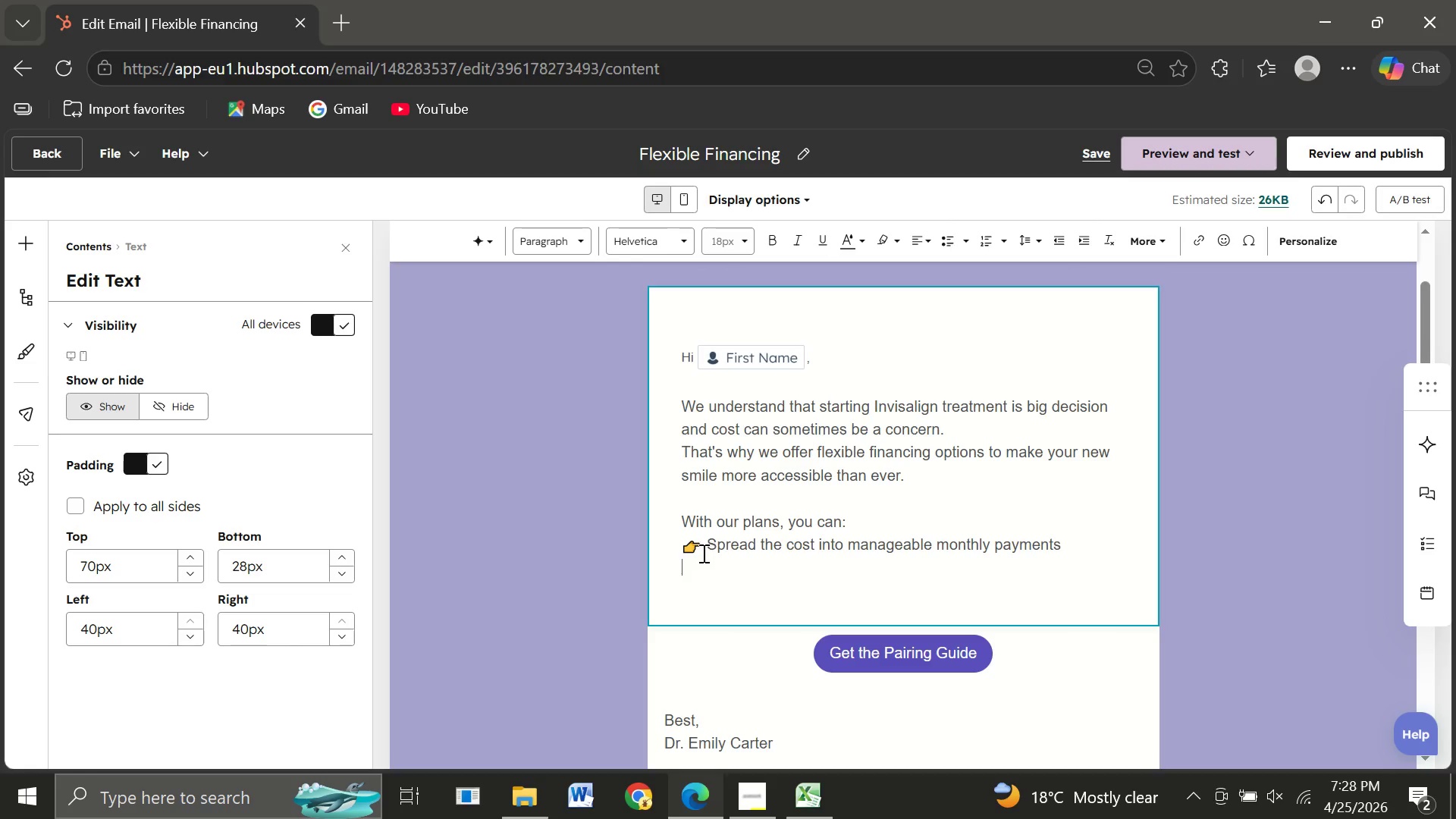 
left_click_drag(start_coordinate=[702, 553], to_coordinate=[674, 551])
 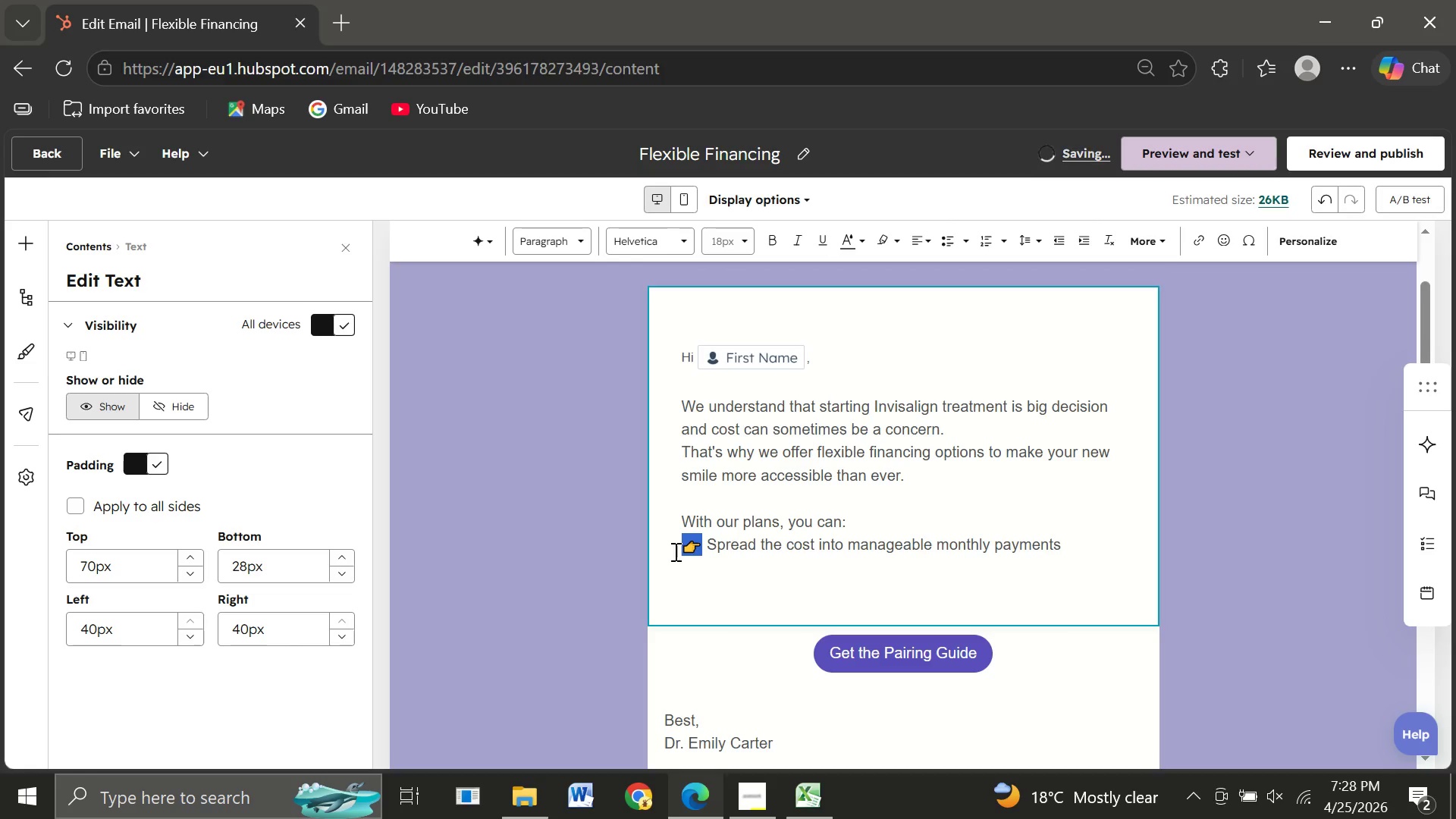 
key(Control+C)
 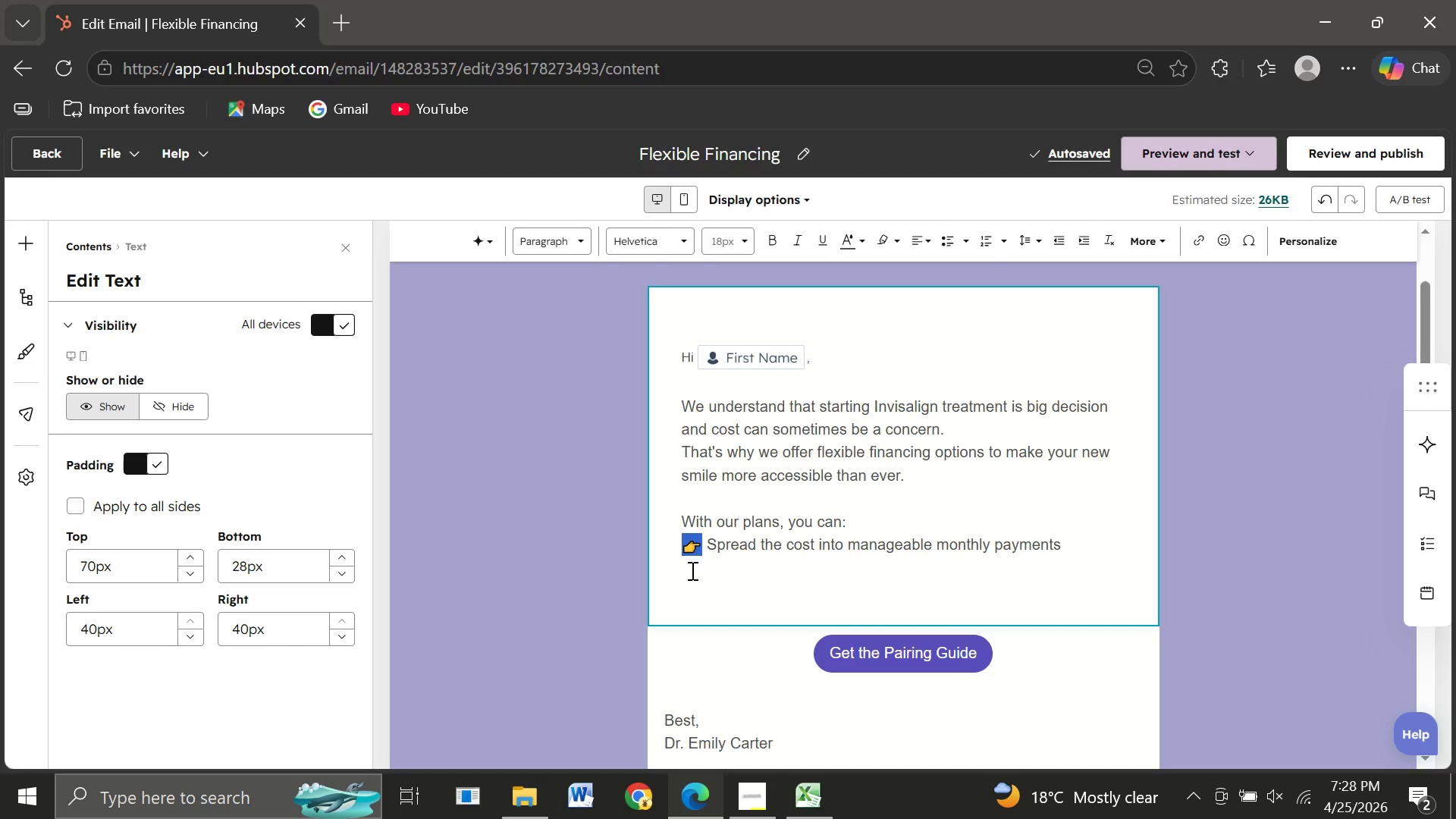 
left_click([691, 570])
 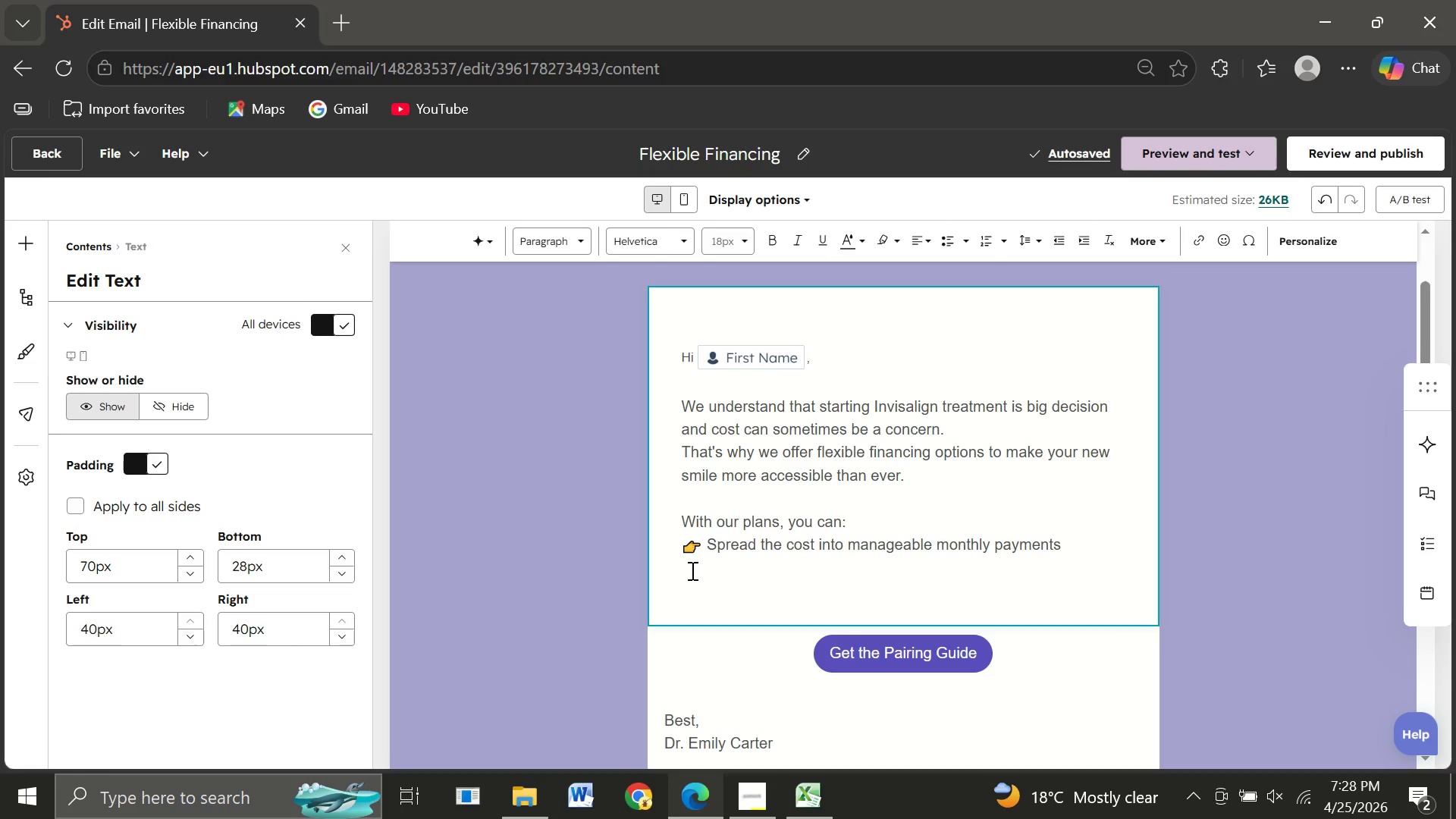 
key(Control+V)
 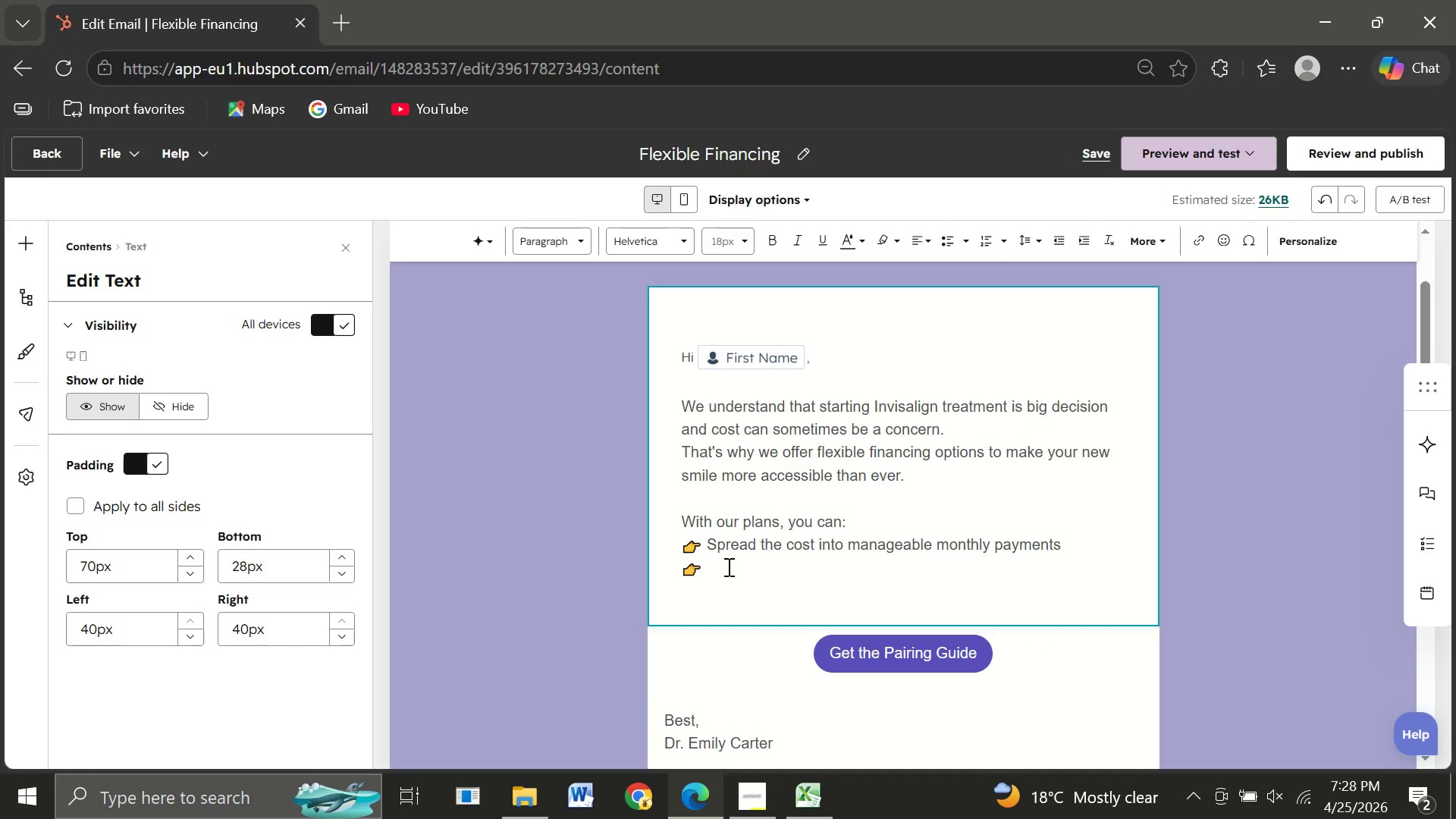 
key(Space)
 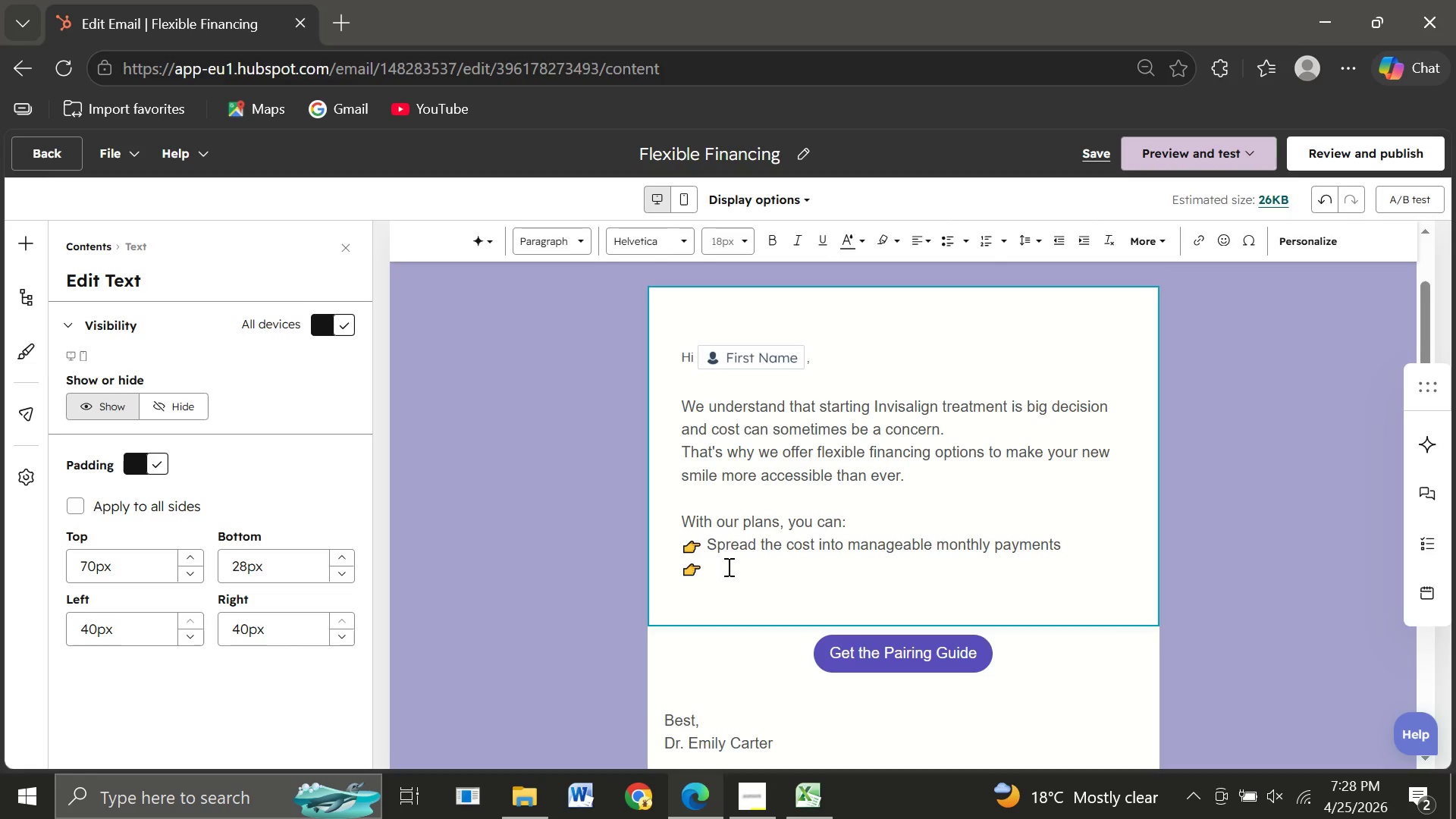 
type(Start treatmeny)
key(Backspace)
type(t )
 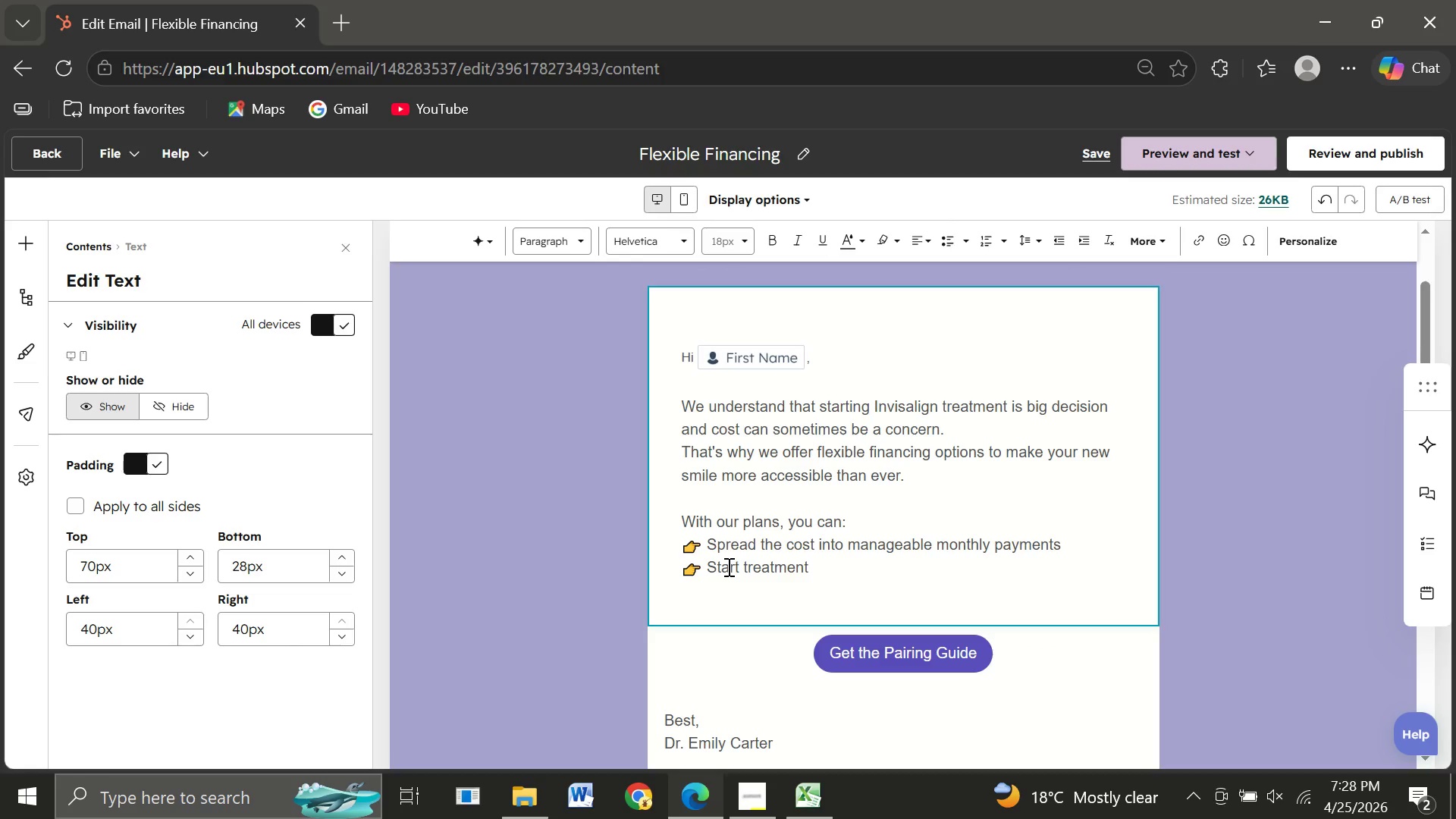 
type(without a large upfront expense)
 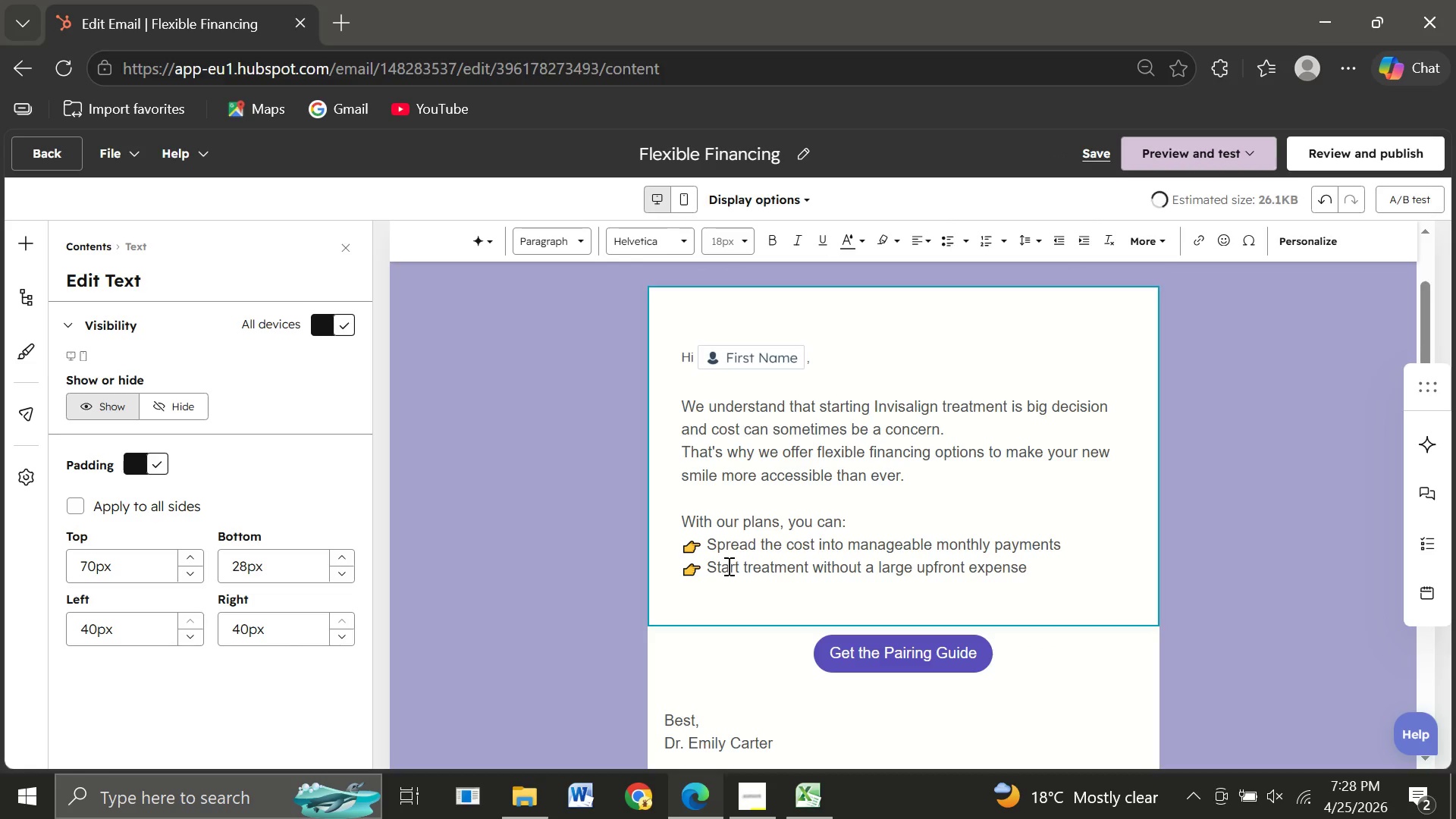 
key(Enter)
 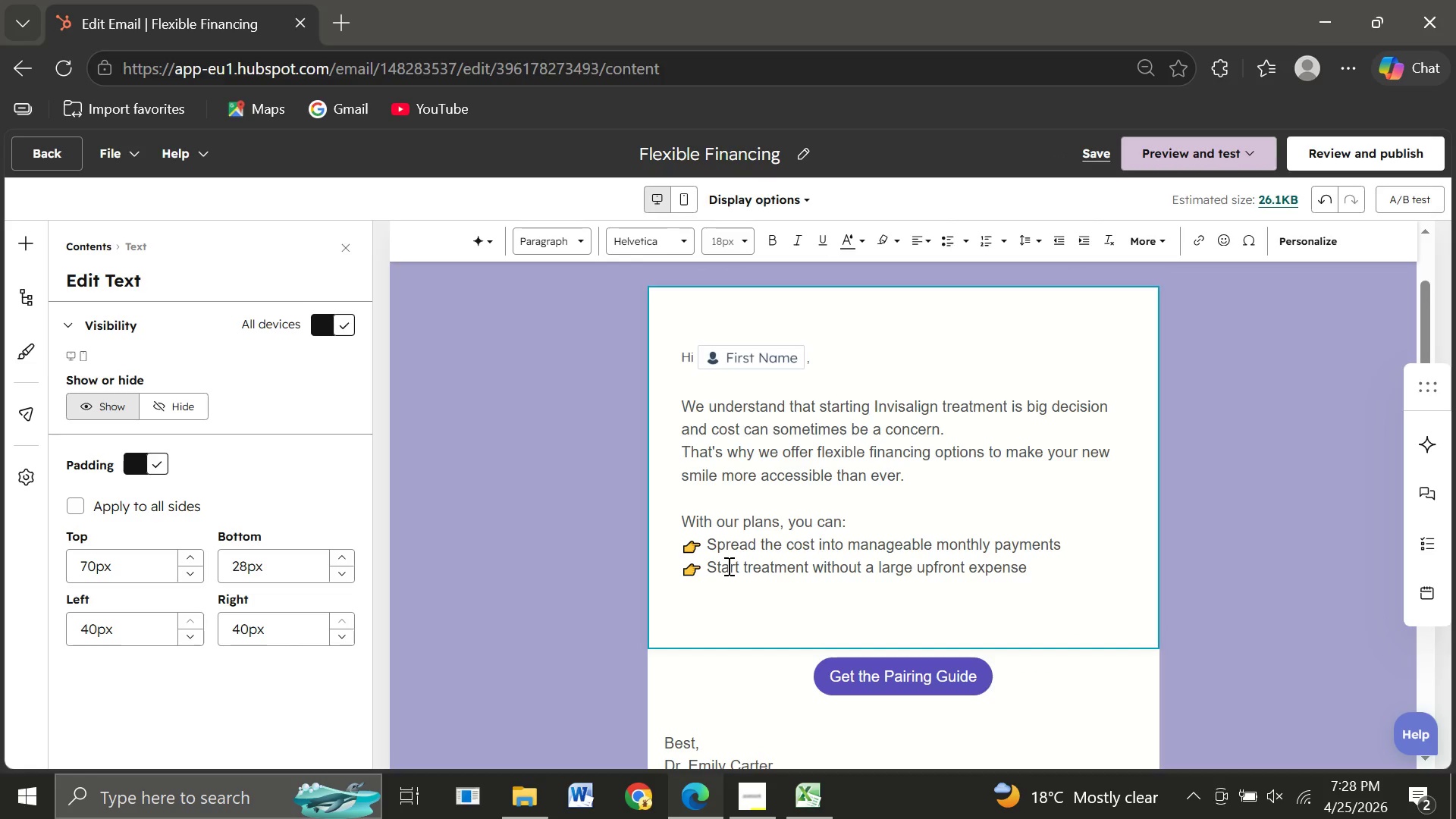 
key(Control+V)
 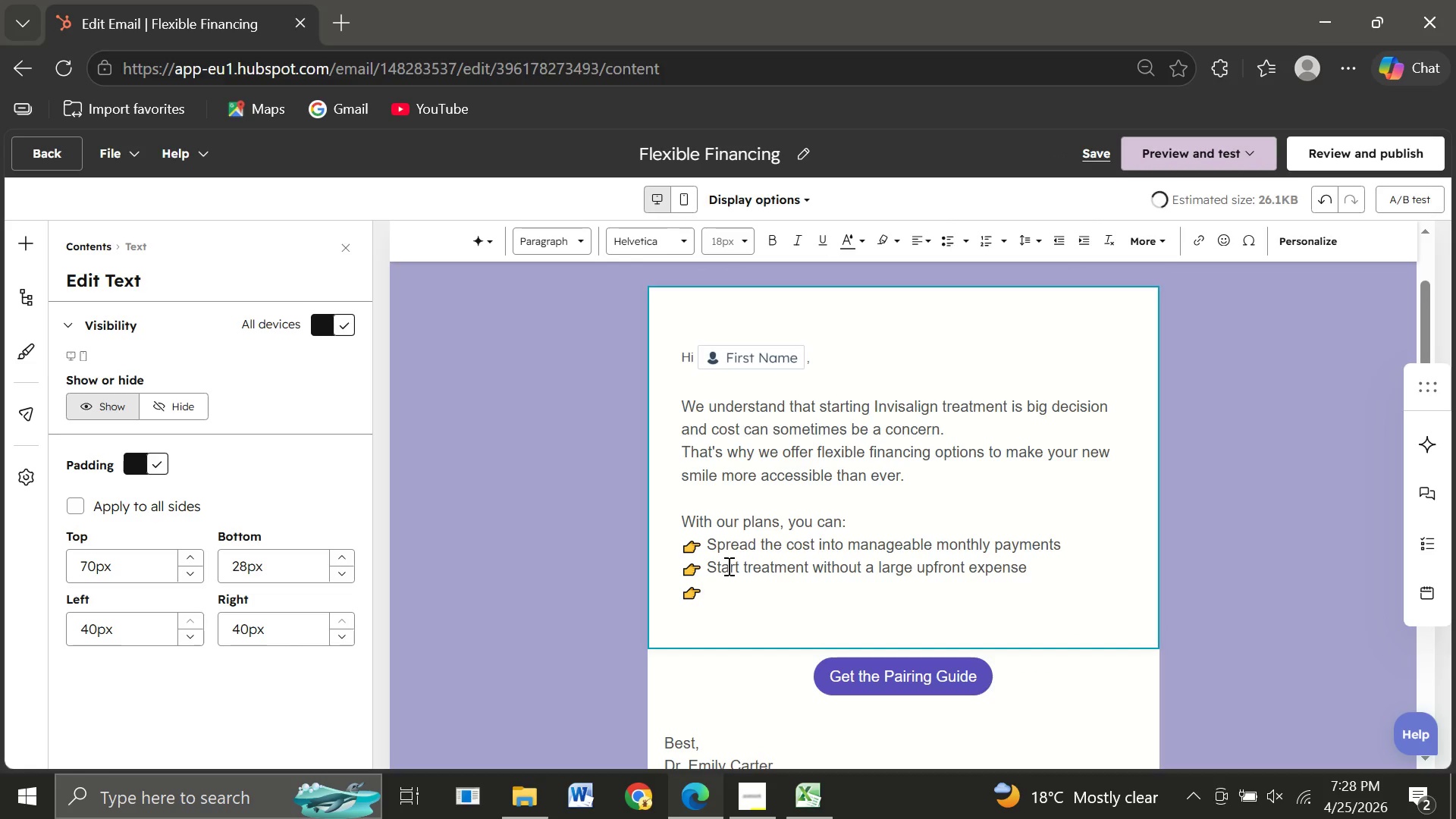 
key(Space)
 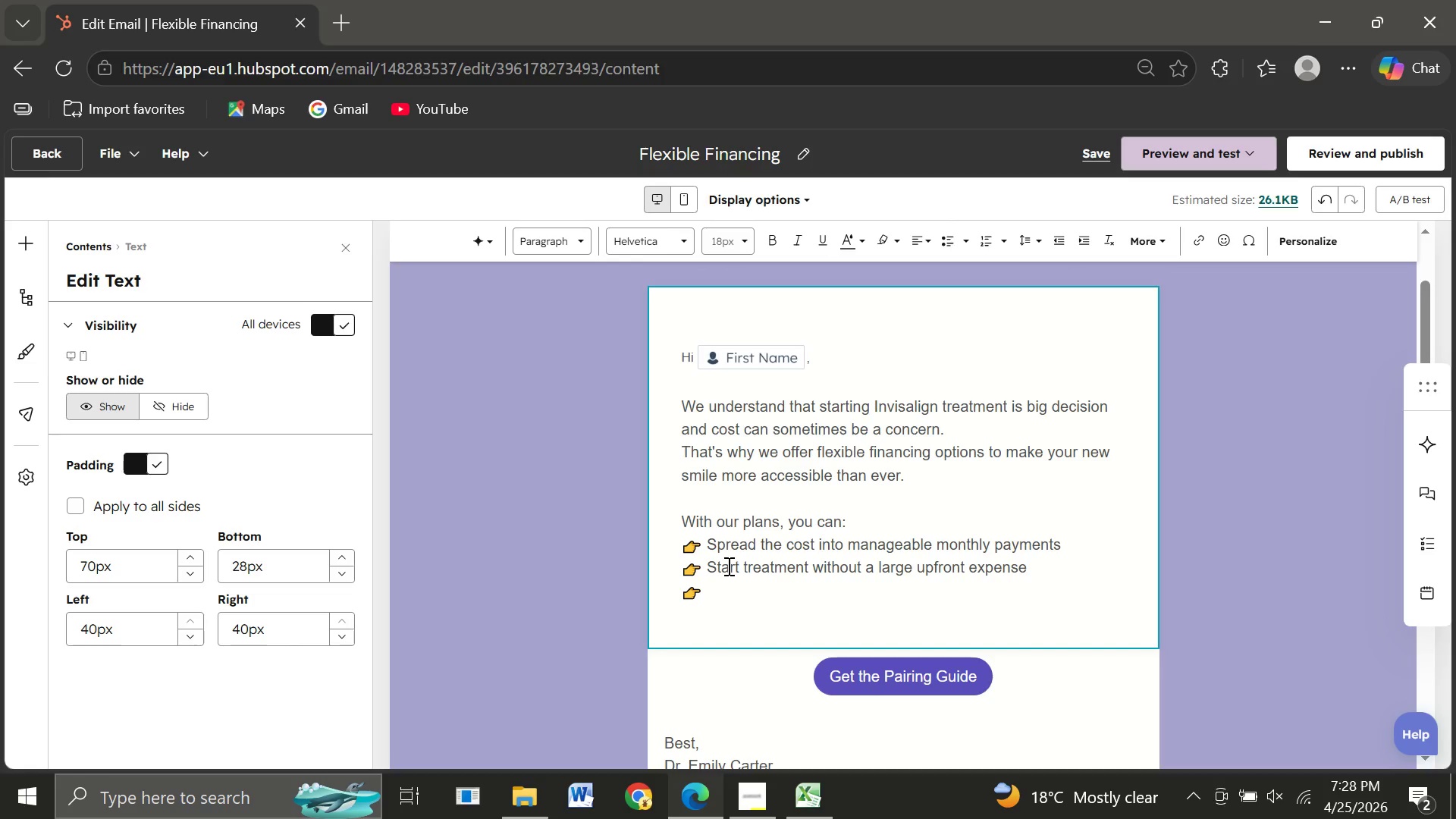 
type(Choose a plan thar)
key(Backspace)
type(t fita)
key(Backspace)
type(s )
 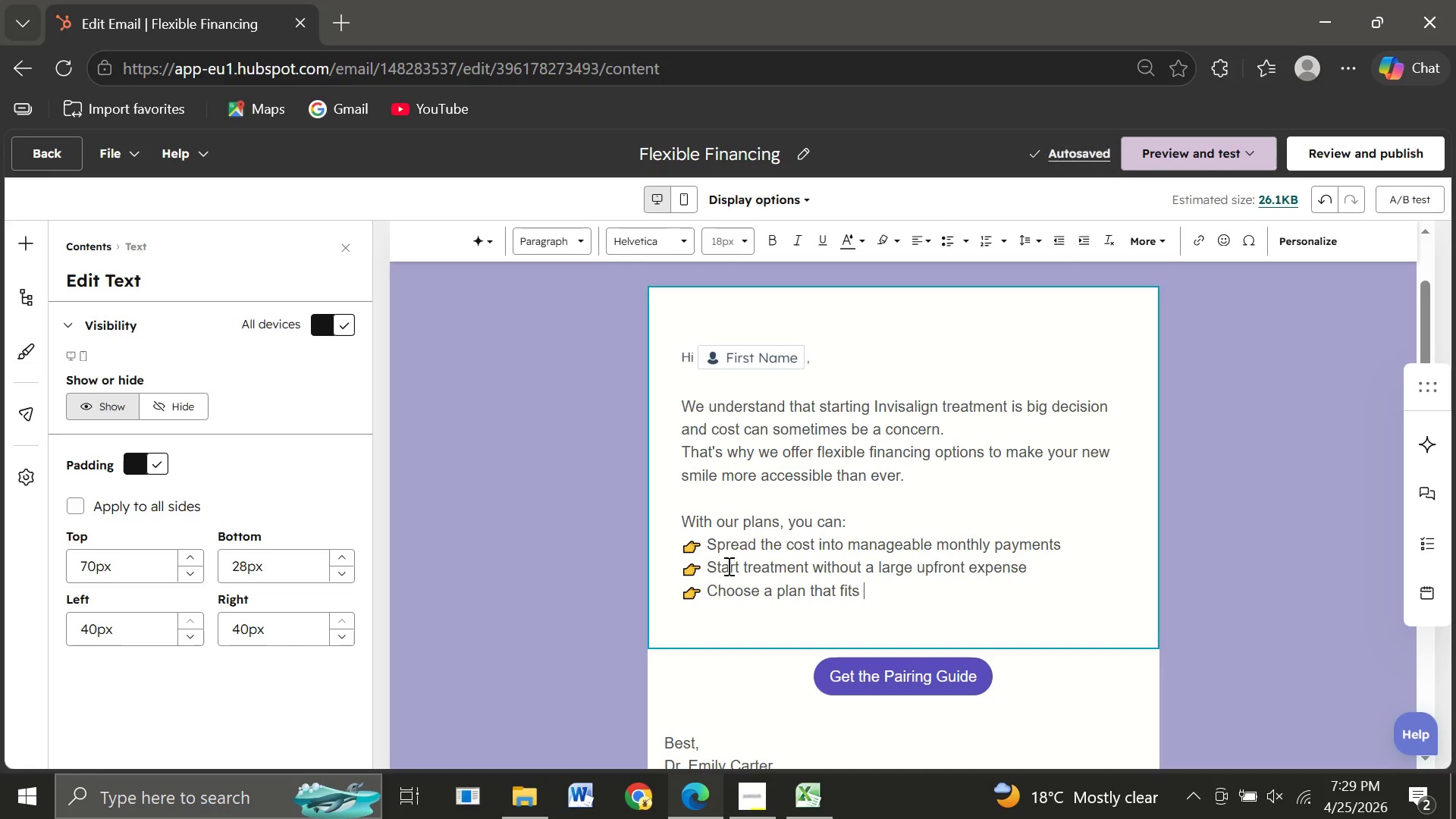 
type(your lifestyle and budget)
 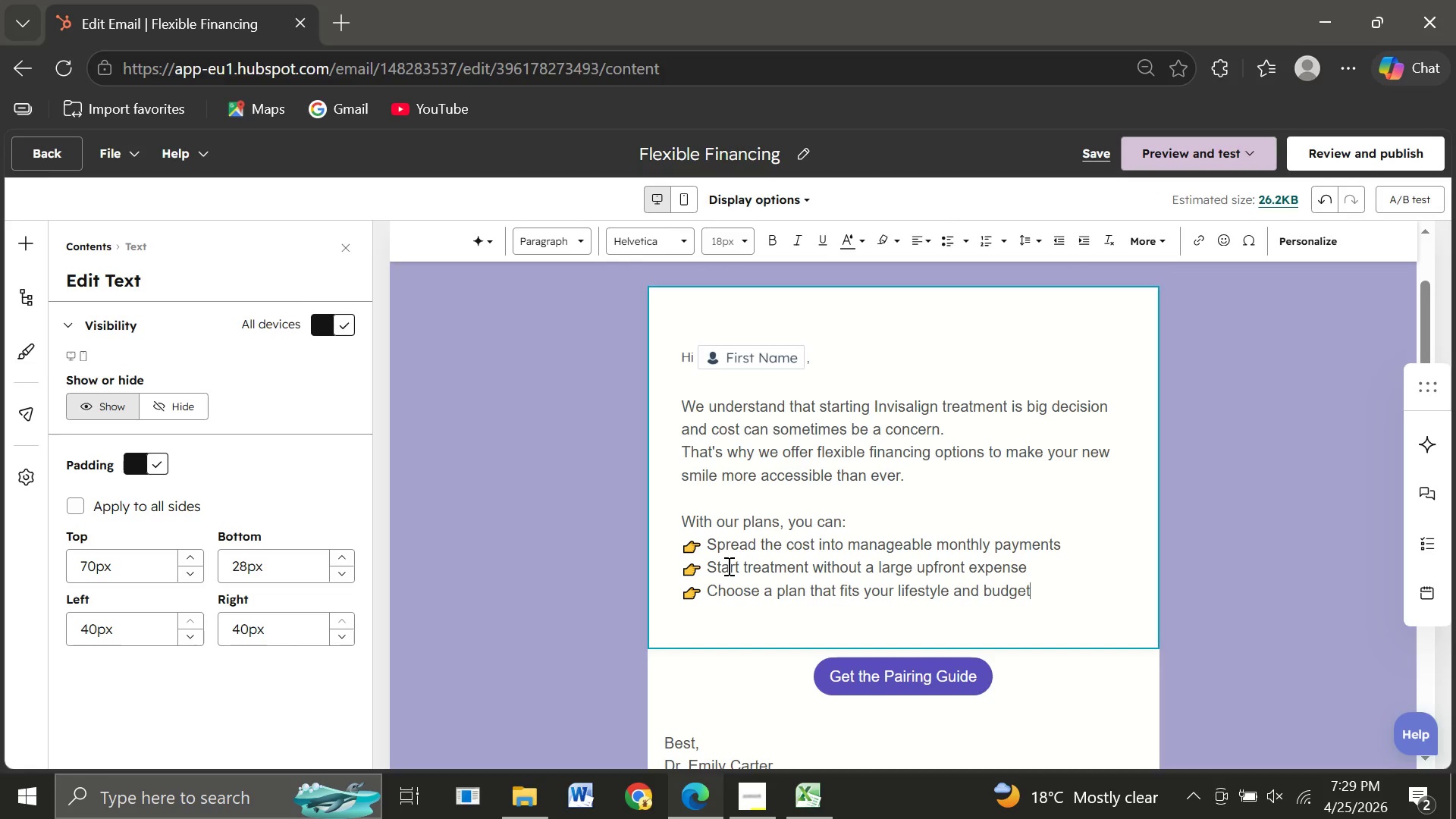 
key(Enter)
 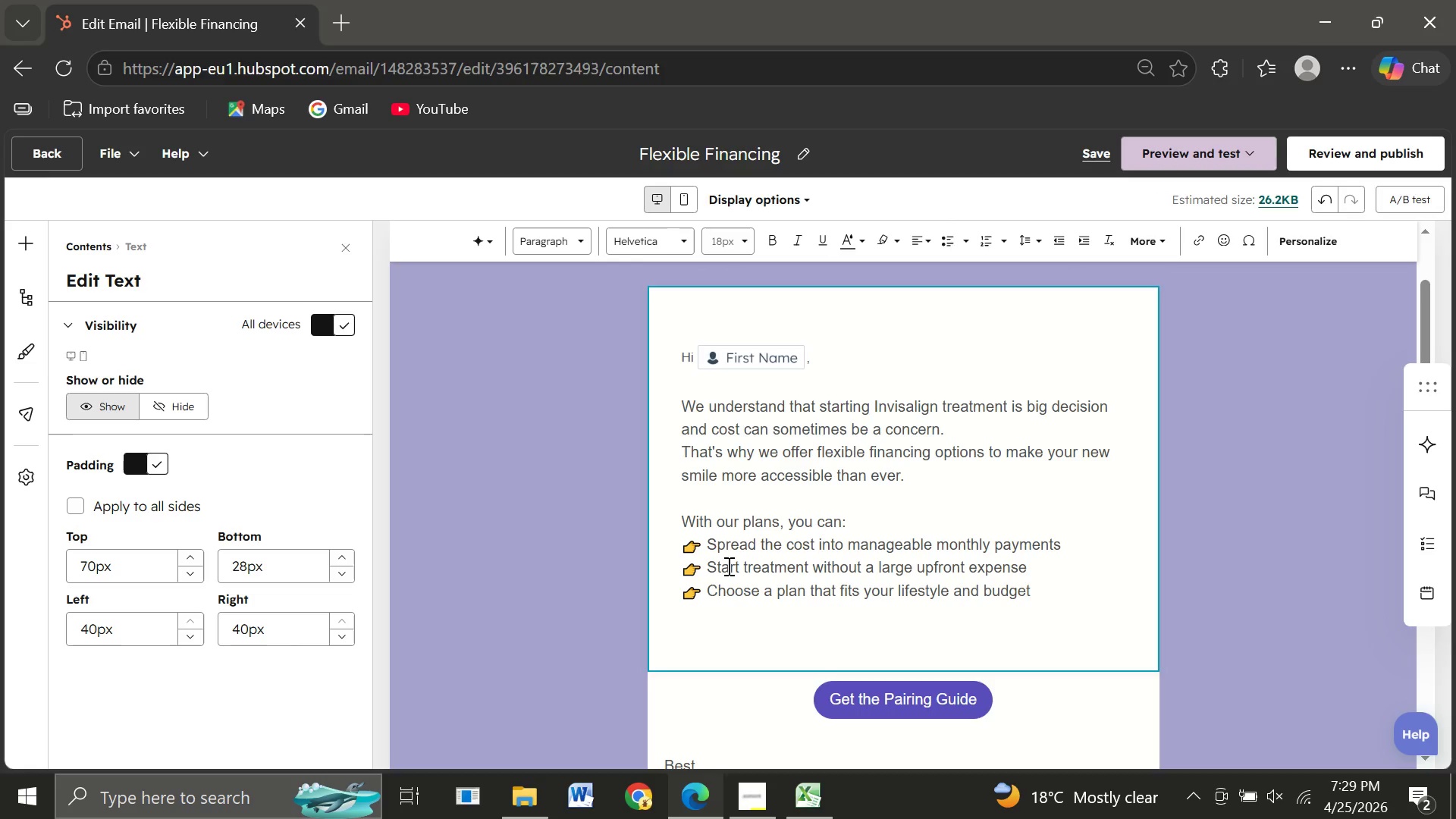 
key(Enter)
 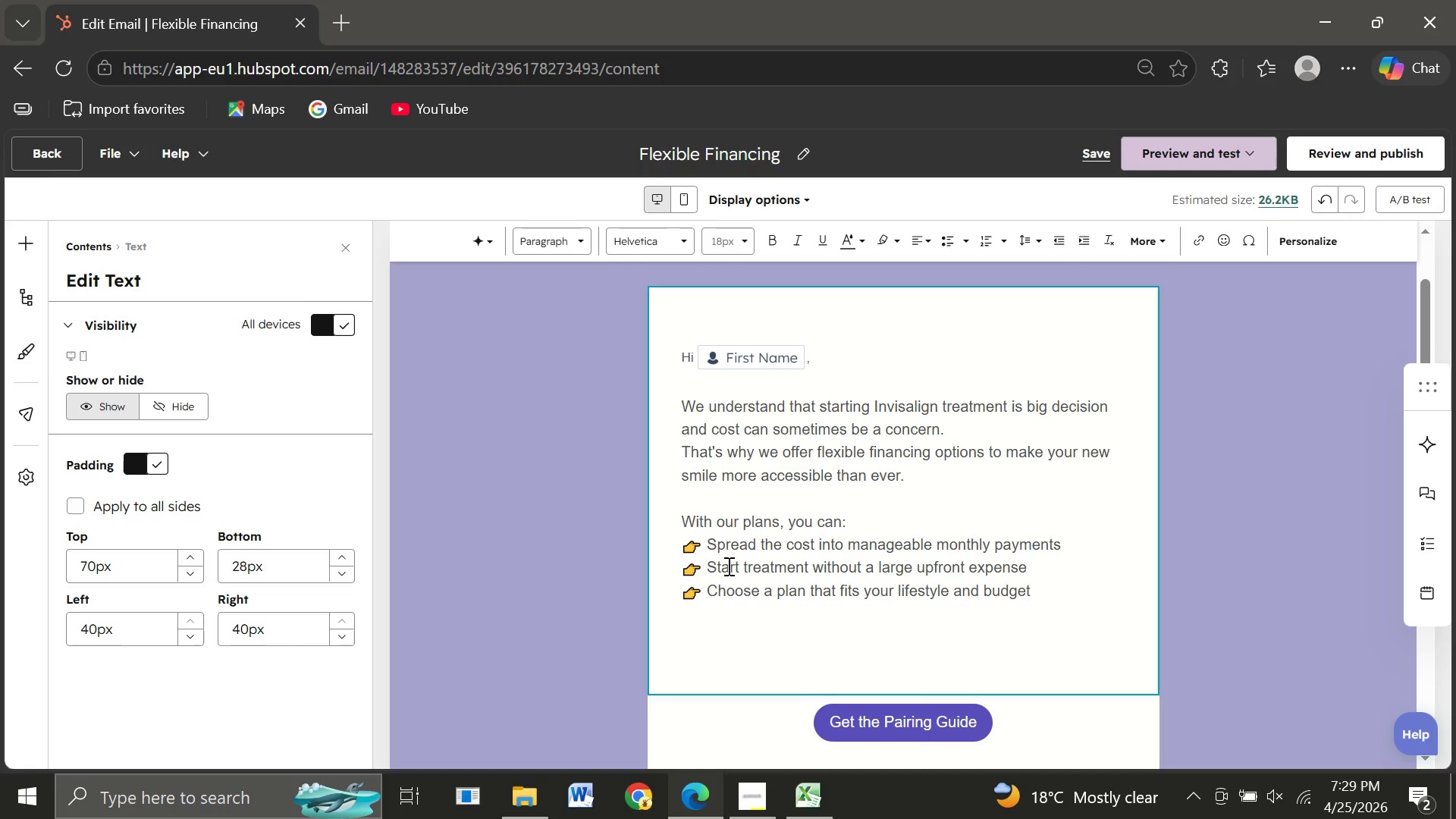 
type(Our t)
 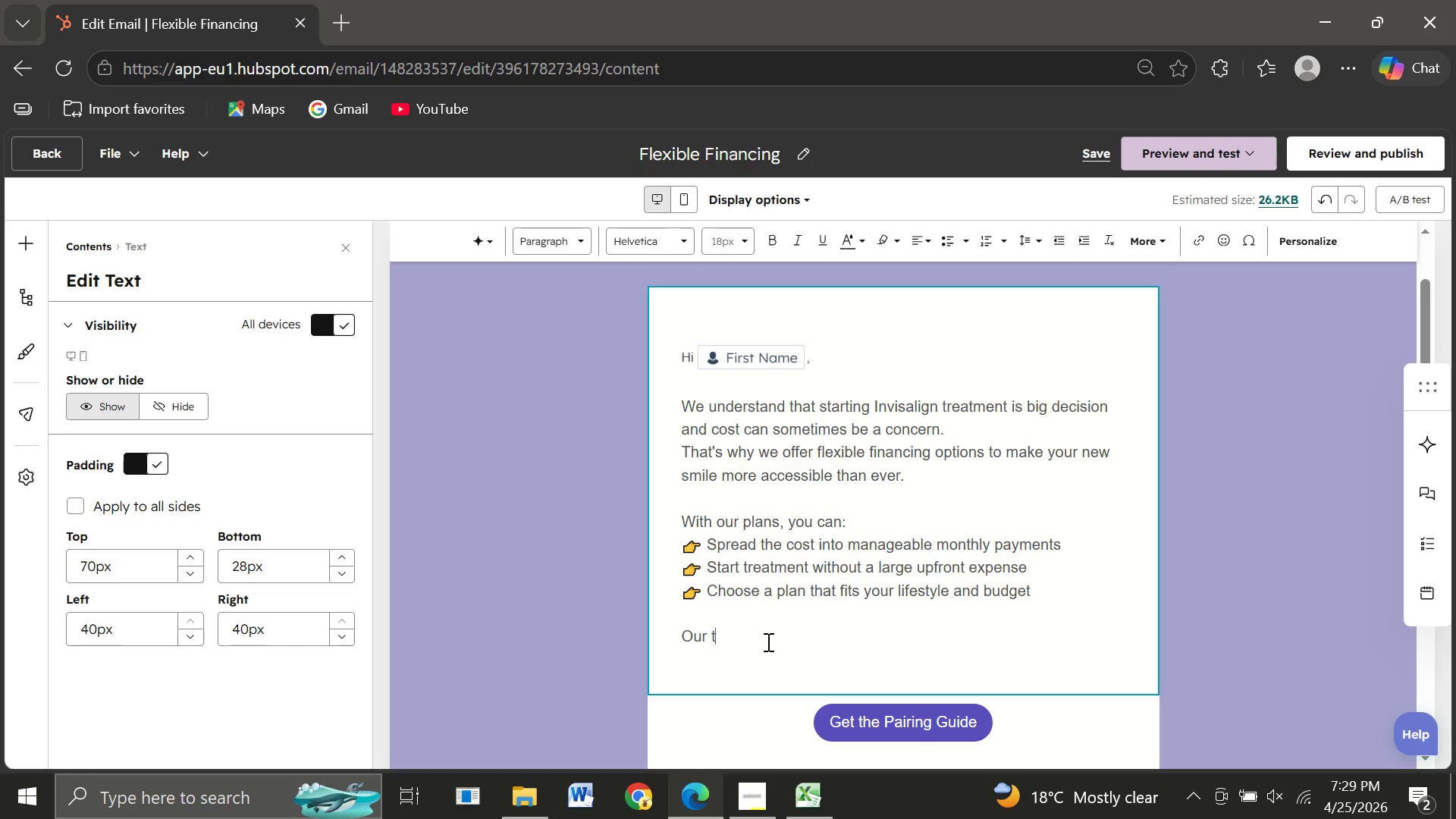 
type(eam is here to help you g)
key(Backspace)
type(find an option)
 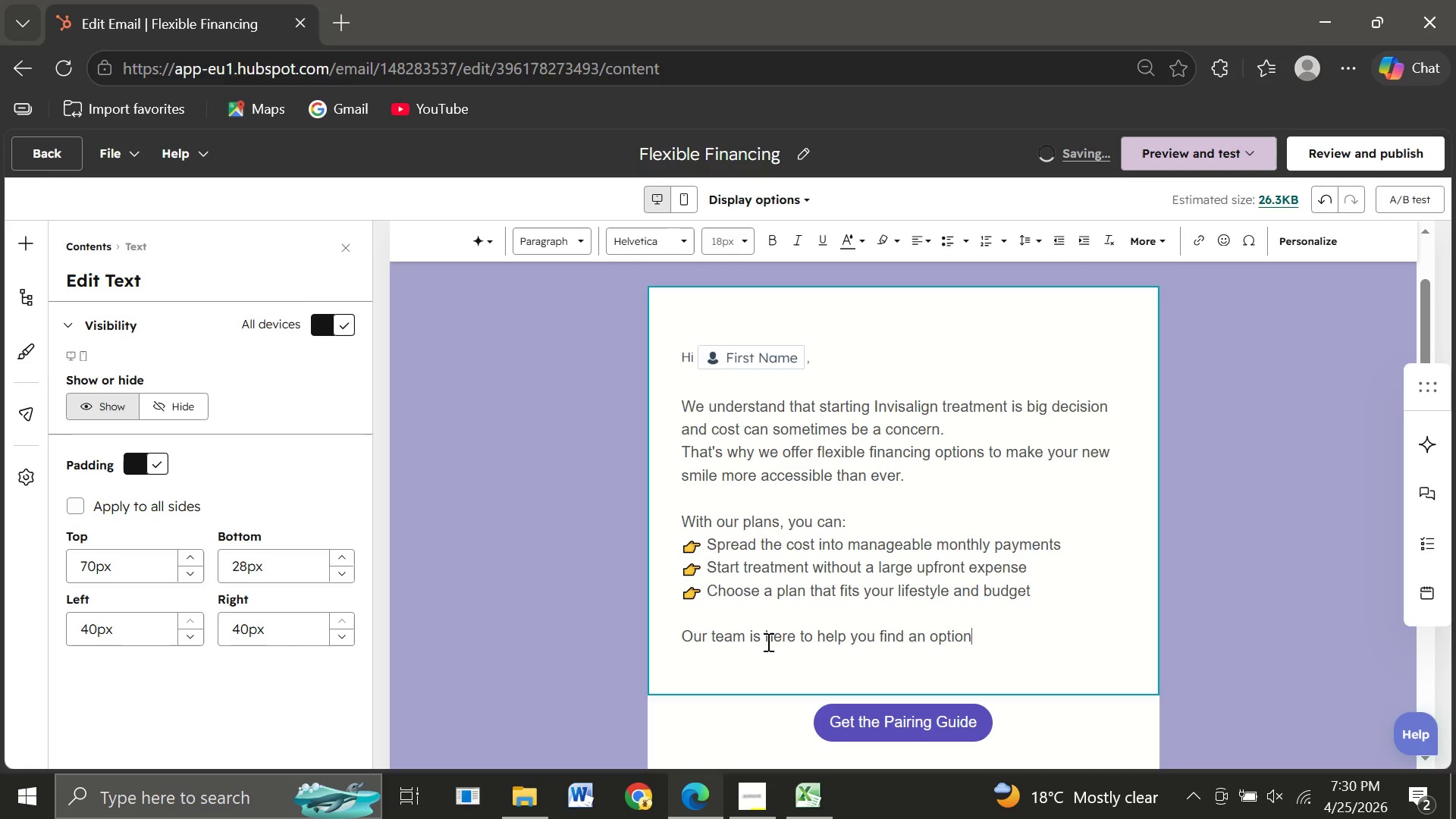 
type(th)
key(Backspace)
key(Backspace)
type( that works comfortably for you.)
 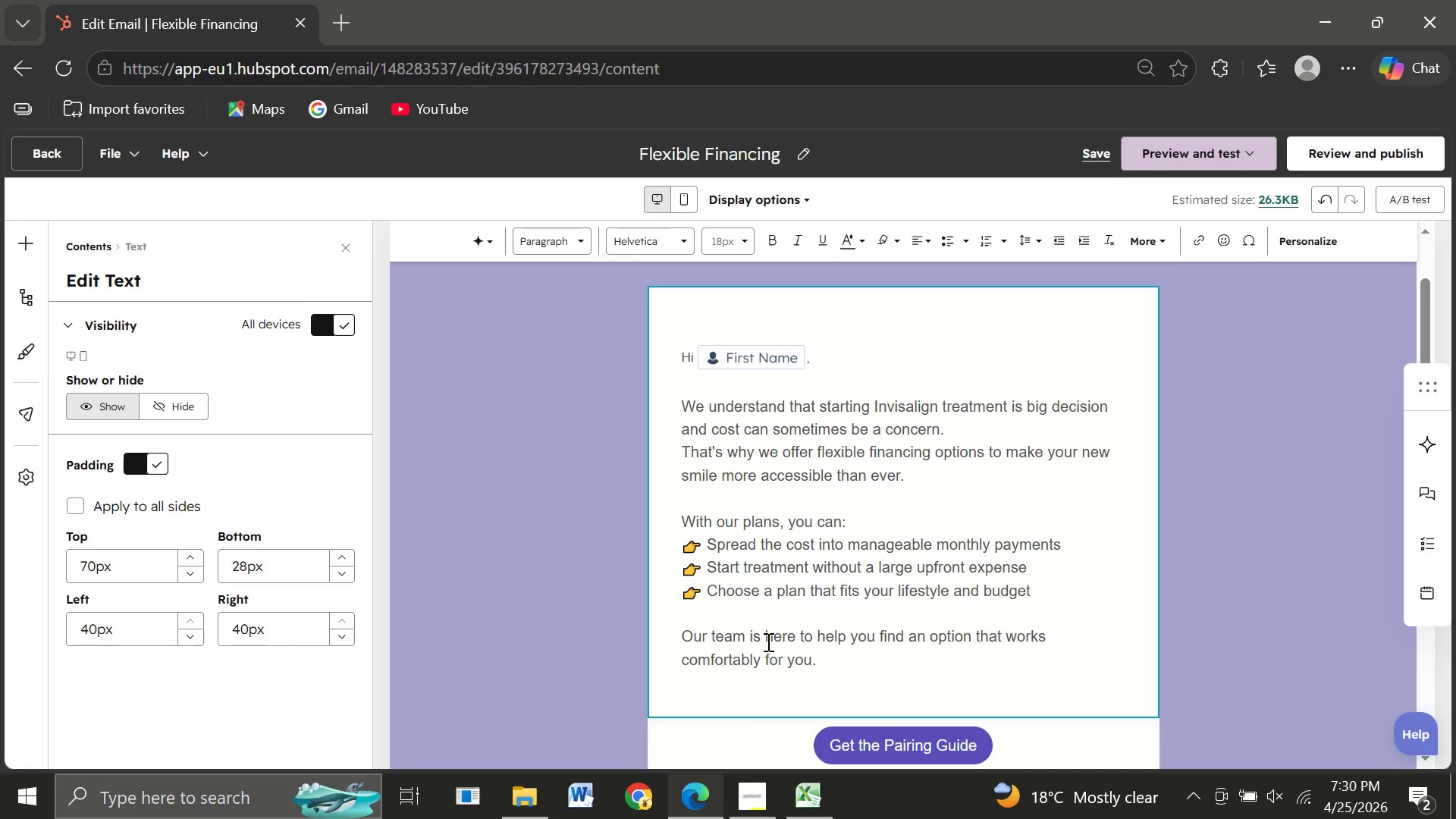 
key(Enter)
 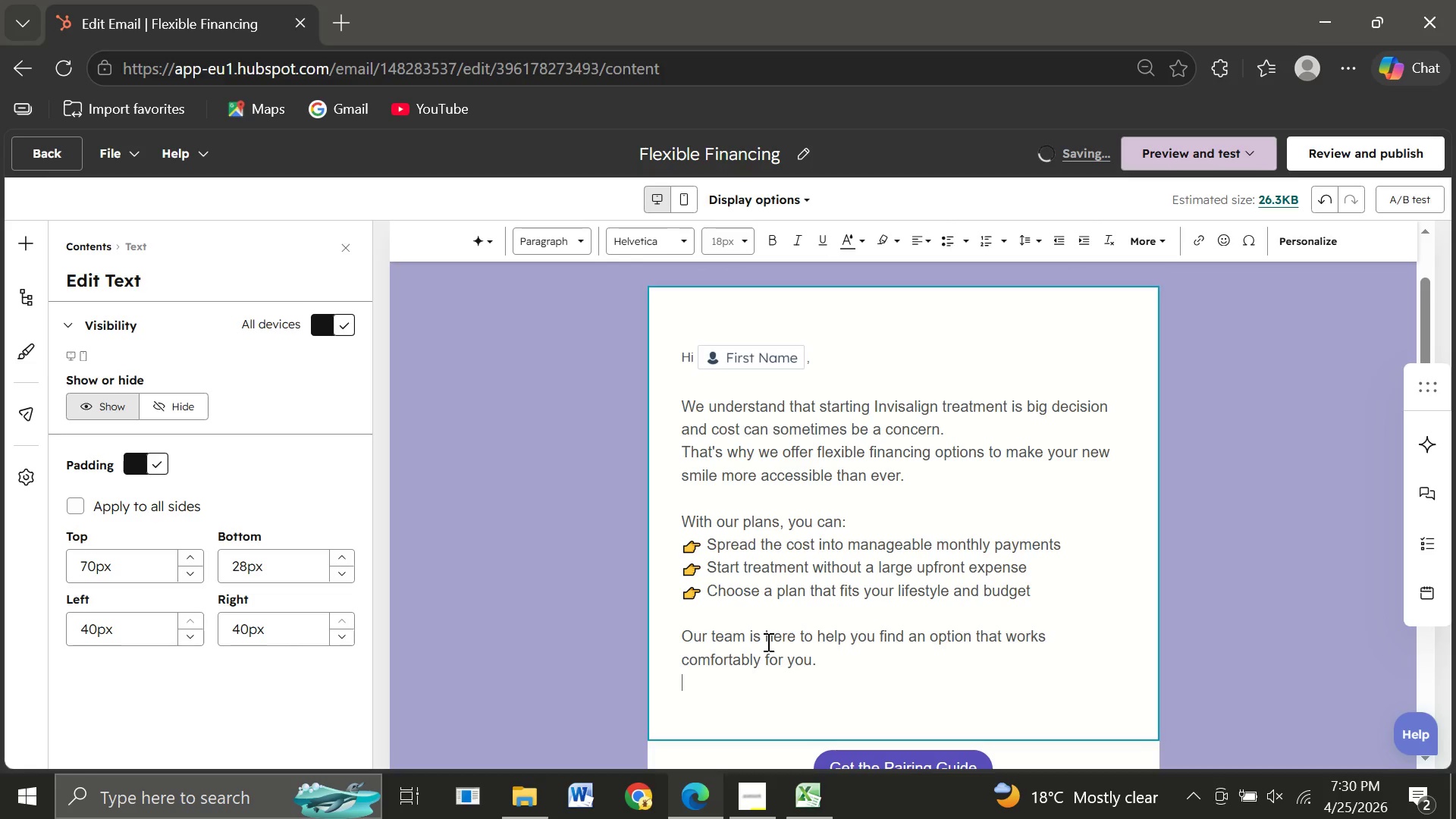 
type(Many of our patients are surprised at how affordable )
 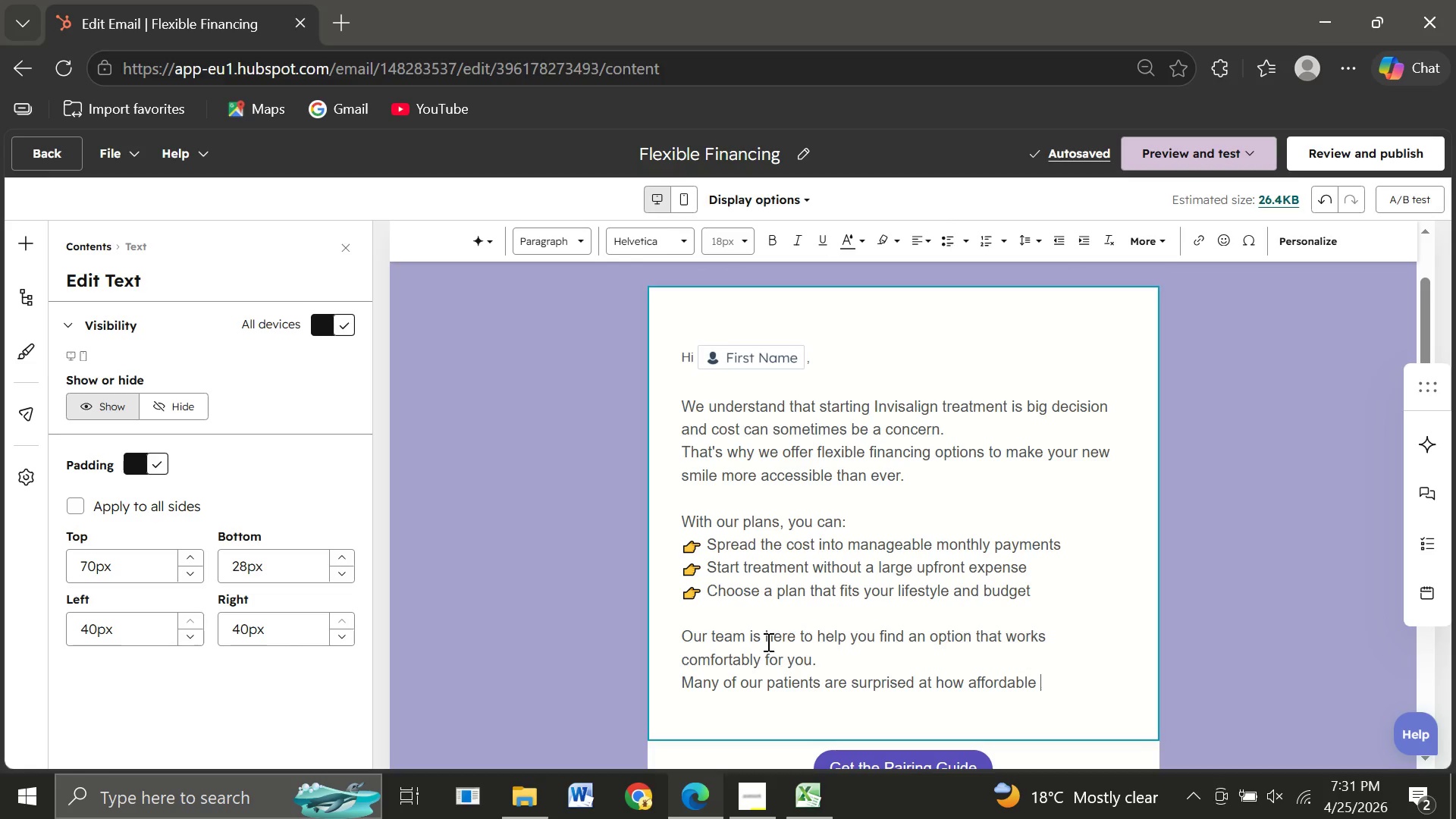 
type(Invis)
 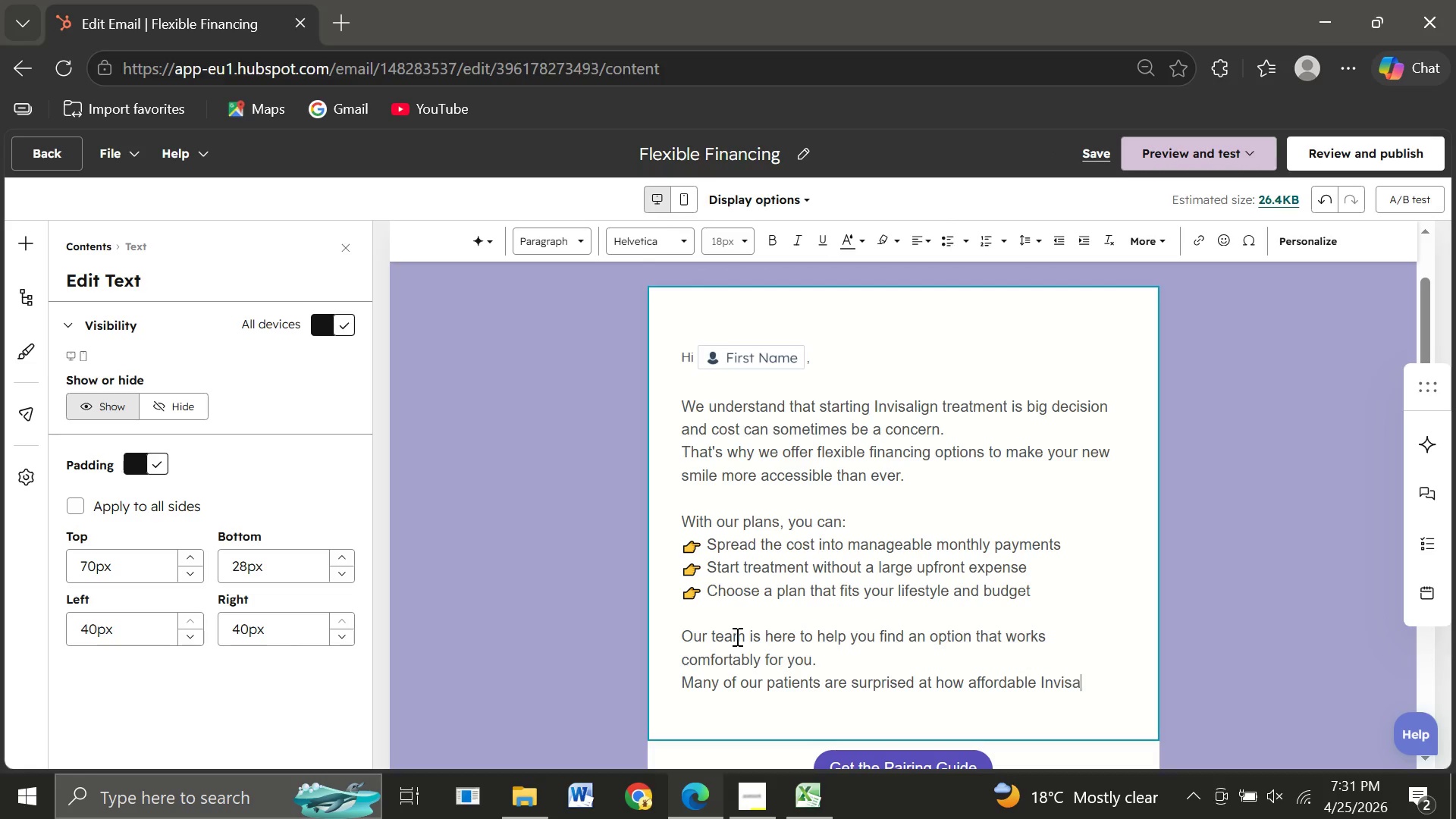 
type(align can be once they explore these options)
 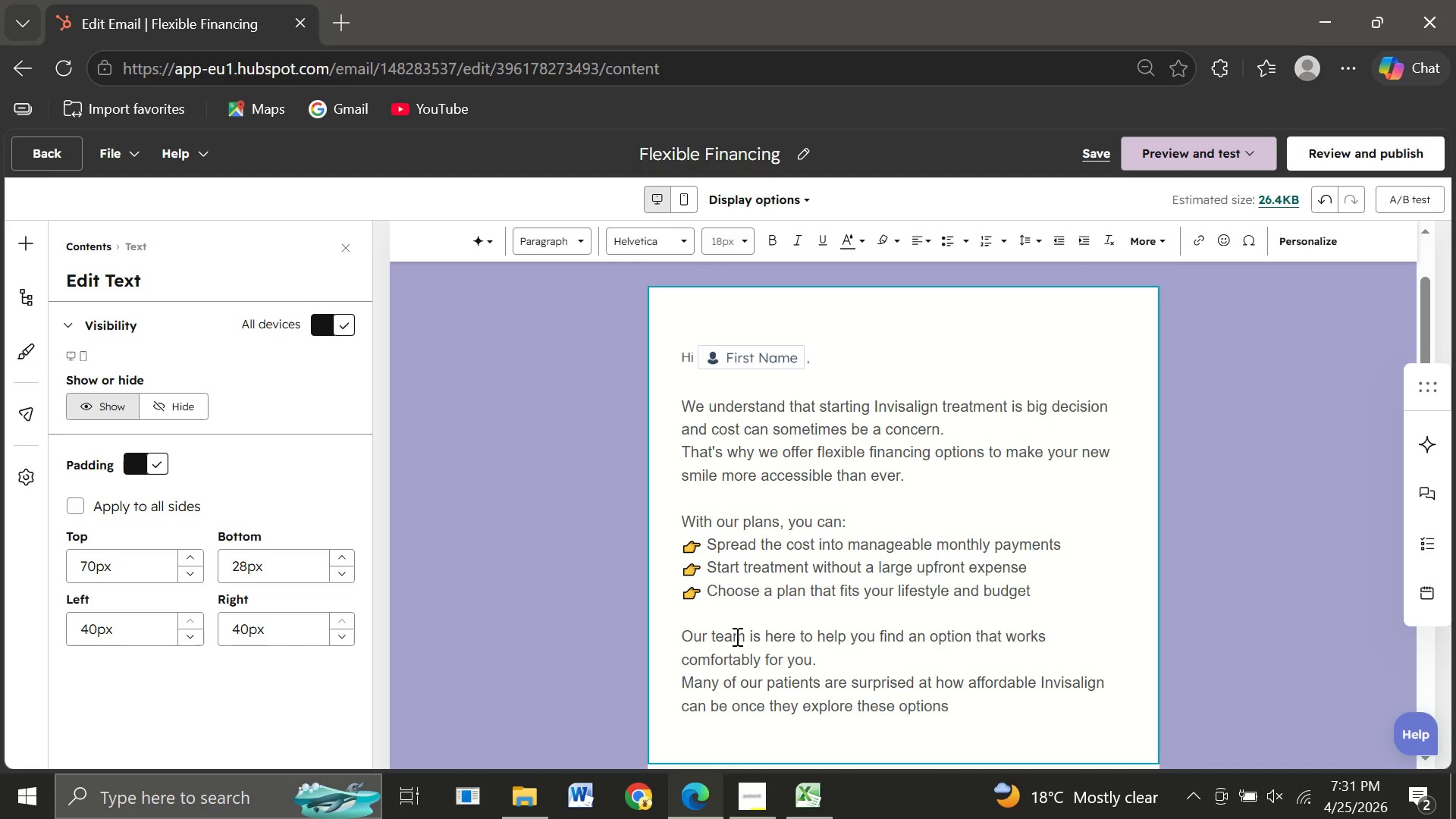 
key(Period)
 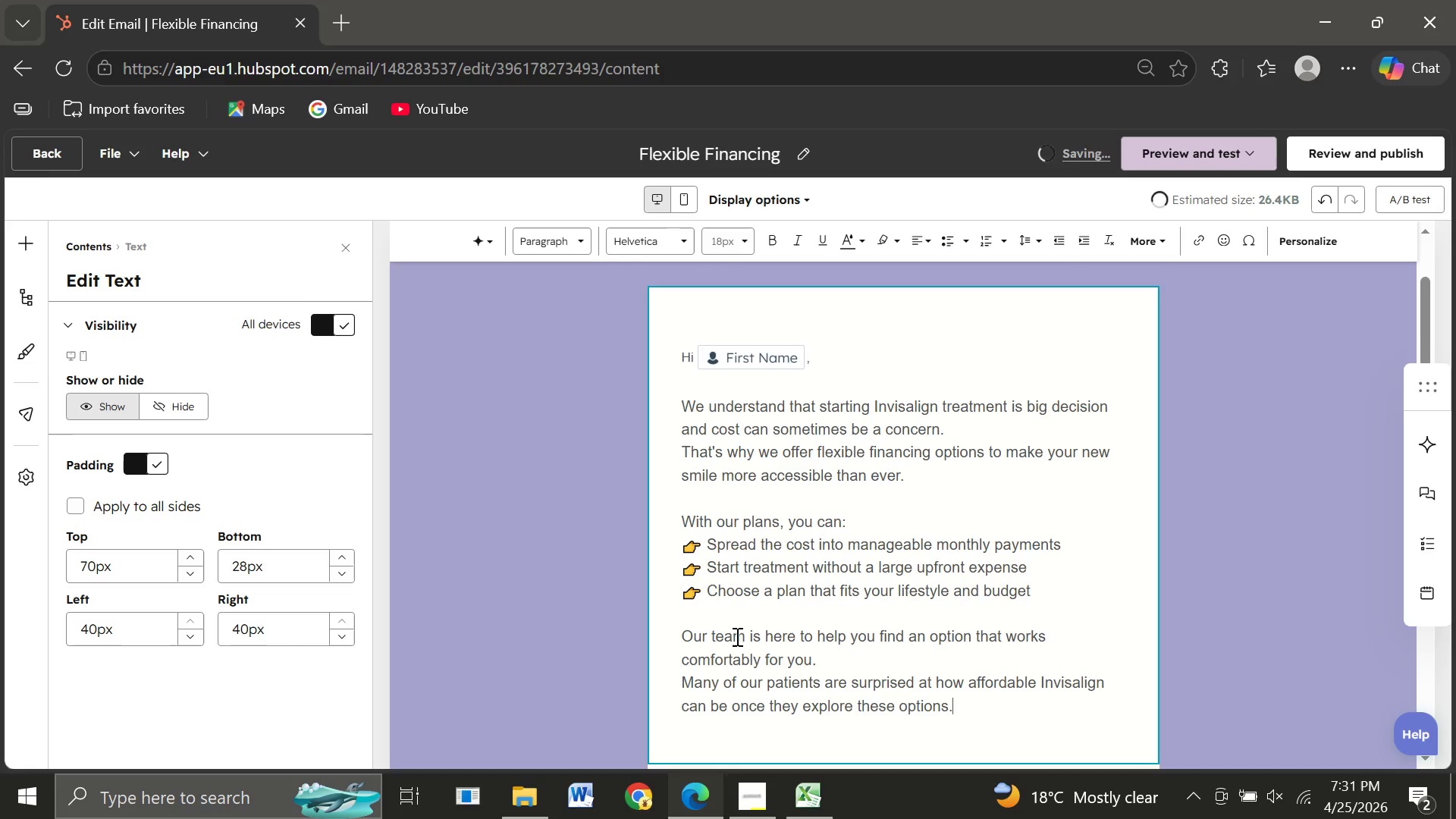 
key(Enter)
 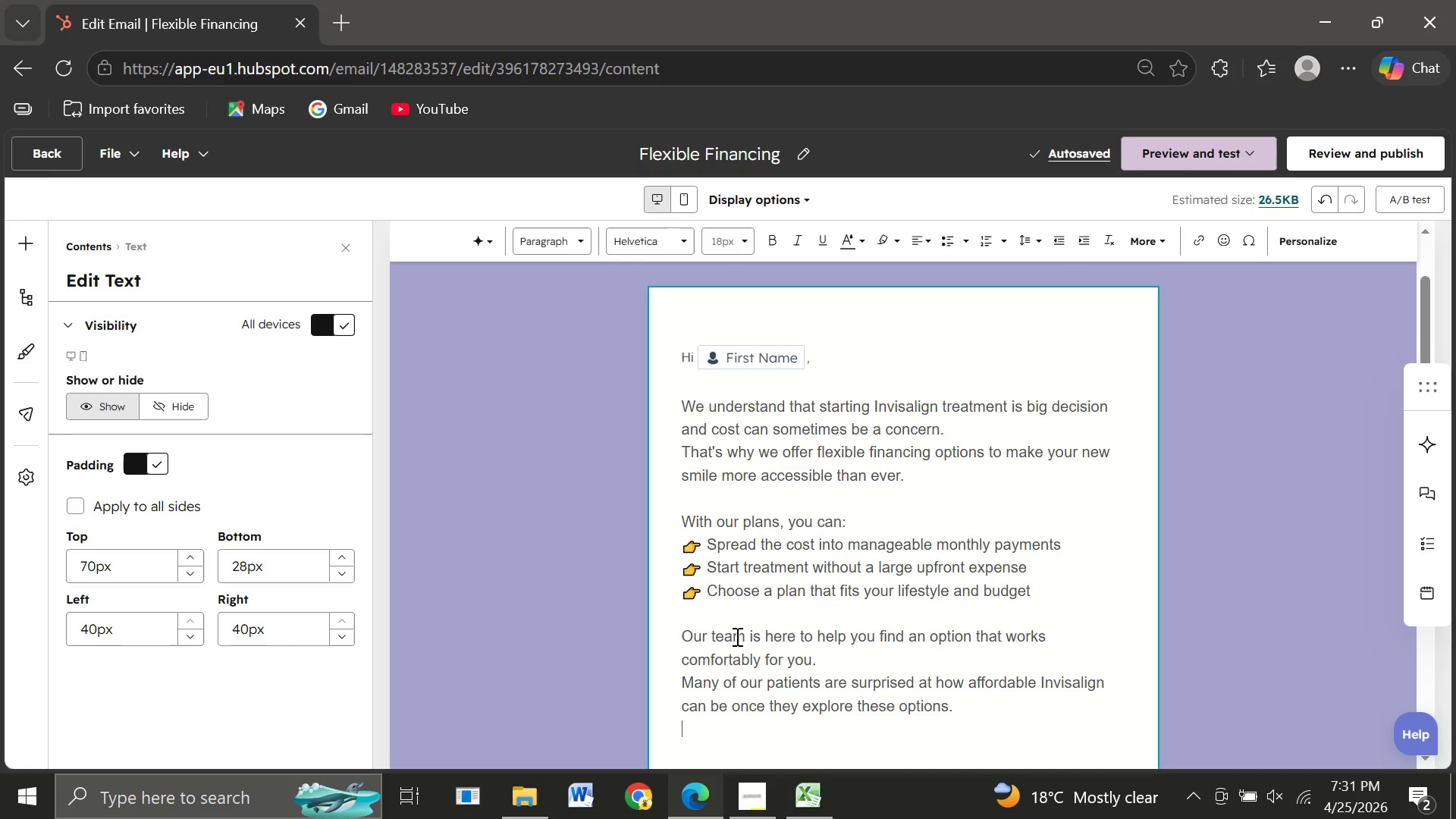 
wait(5.95)
 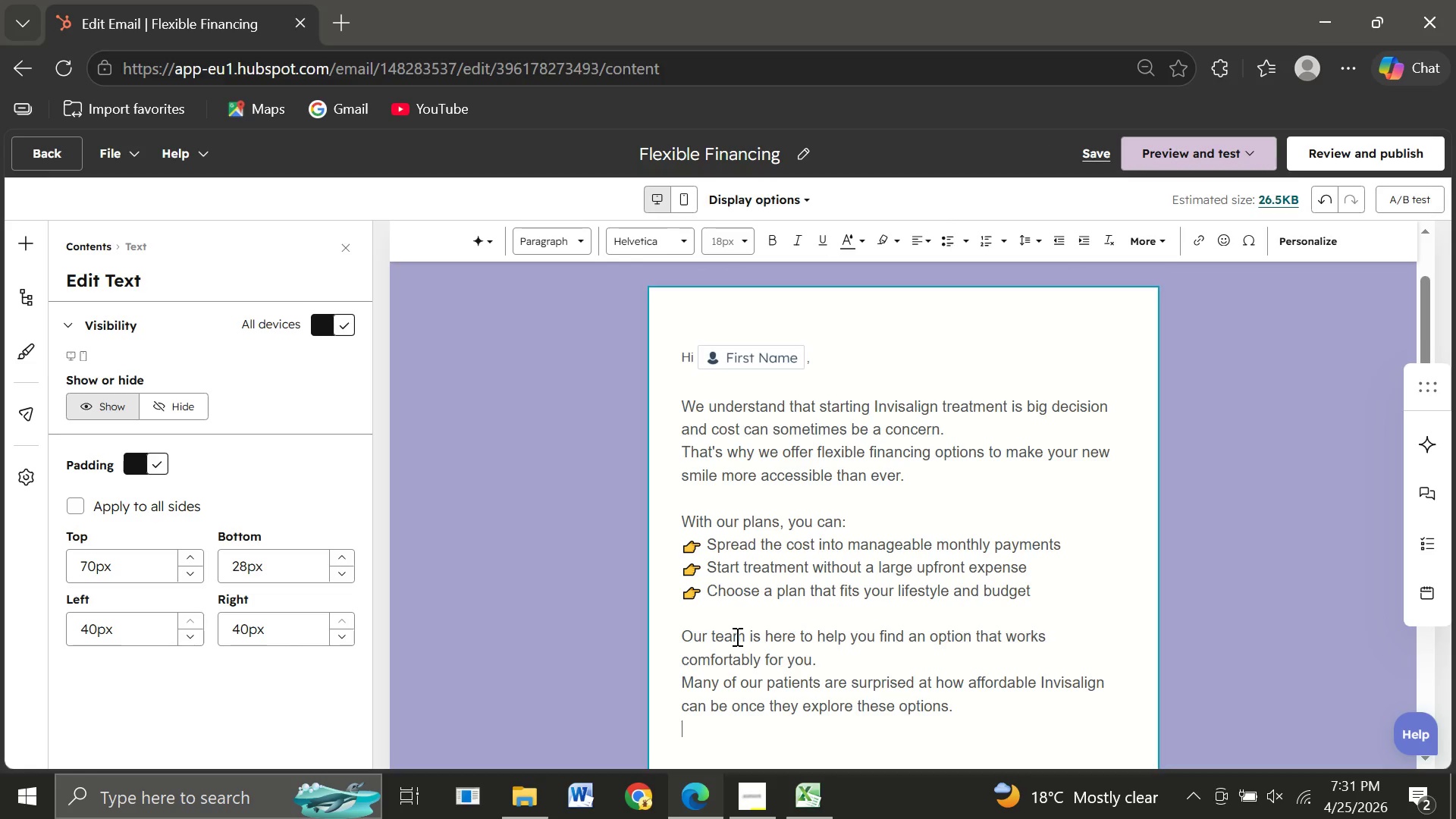 
key(Enter)
 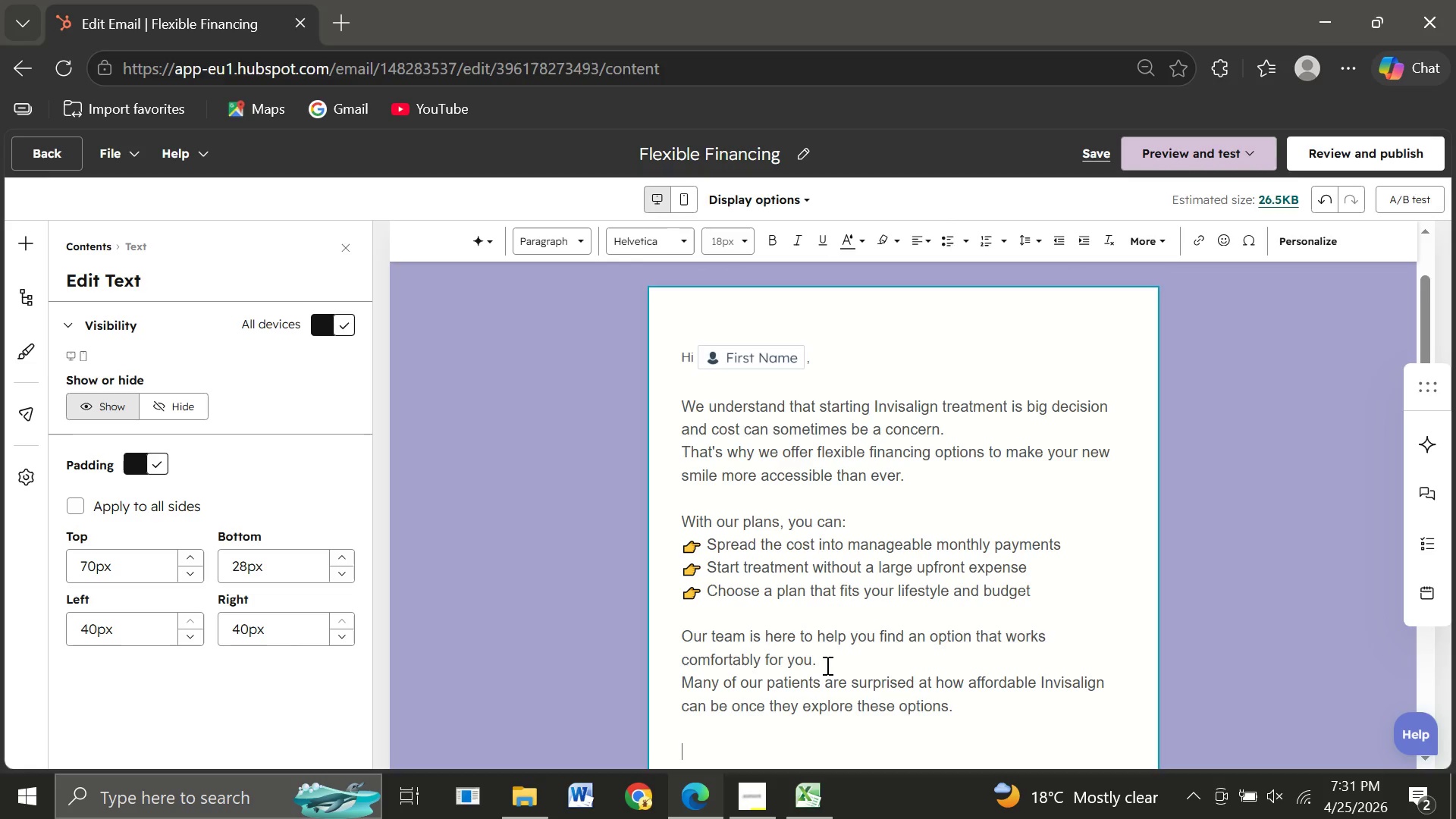 
left_click([826, 665])
 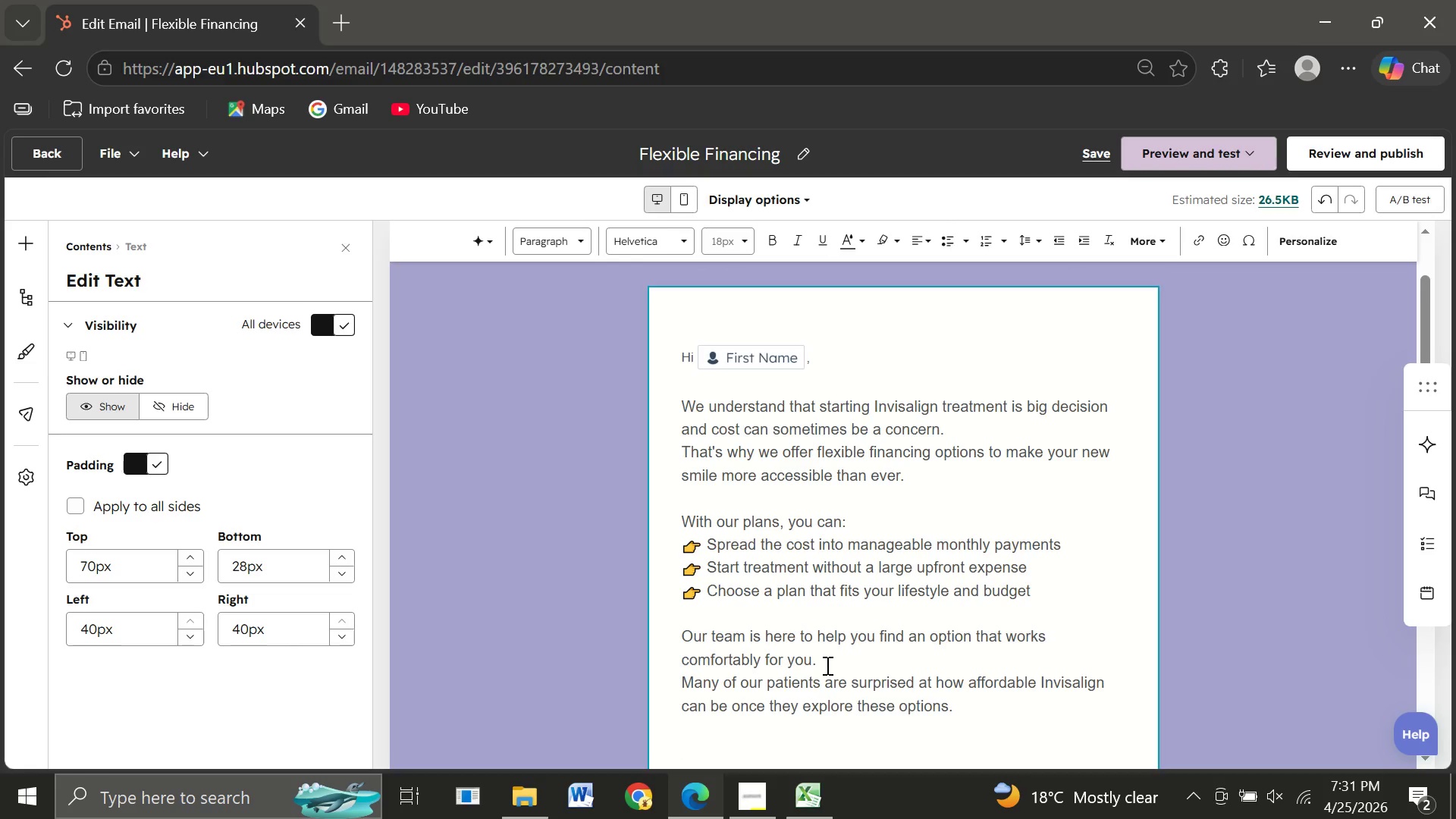 
key(Enter)
 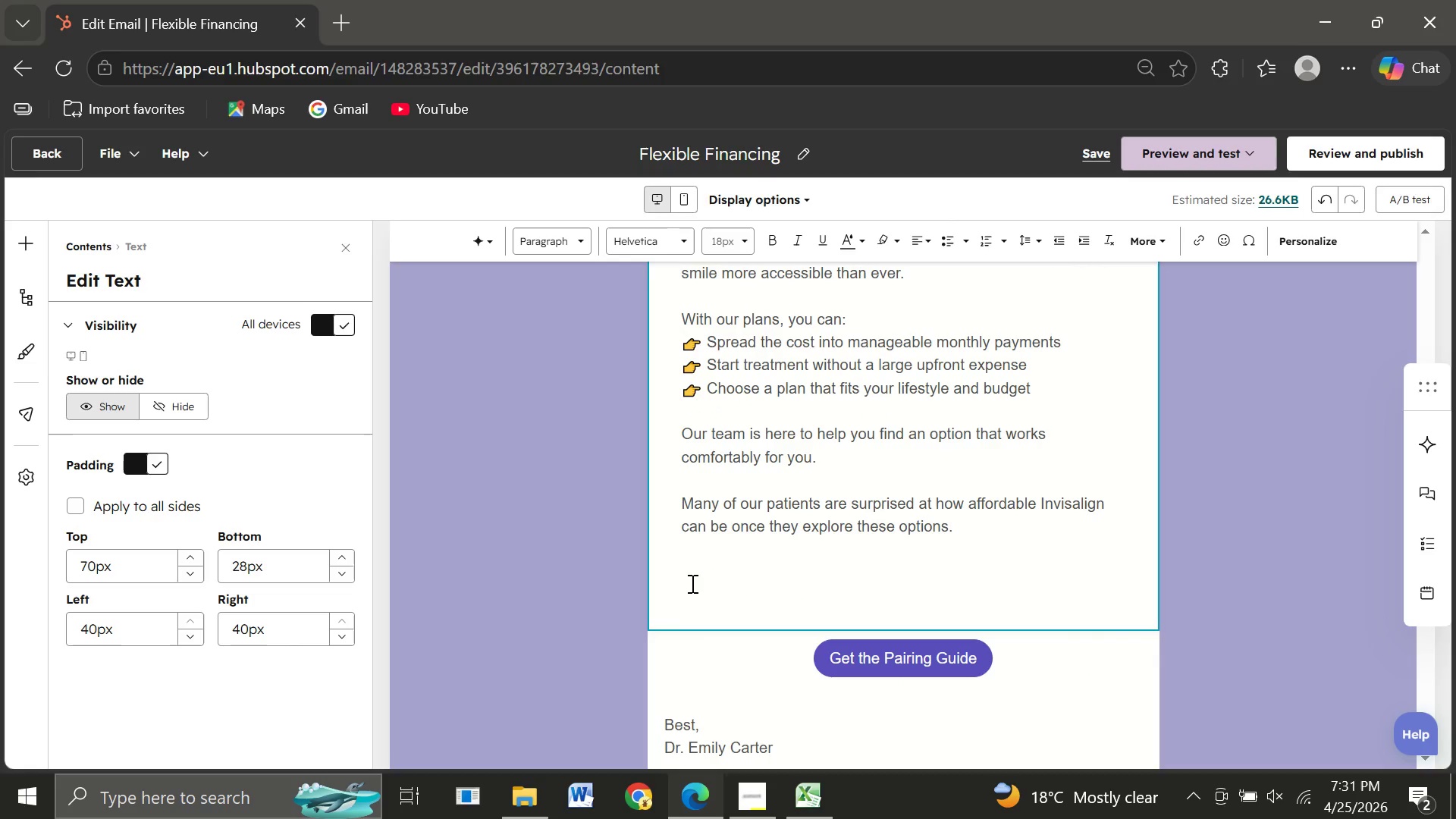 
left_click([691, 567])
 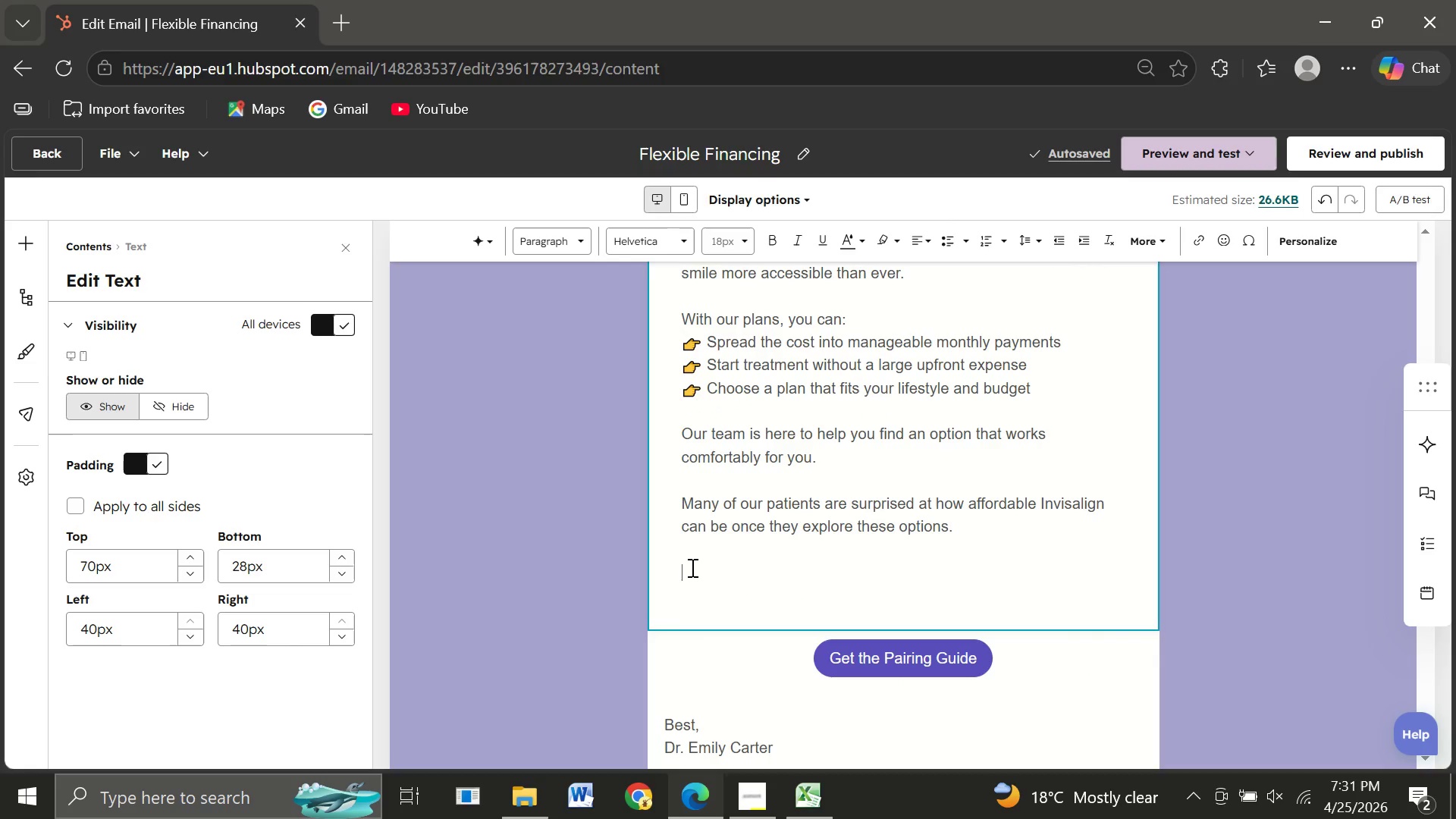 
type(Clo)
key(Backspace)
type(ick )
 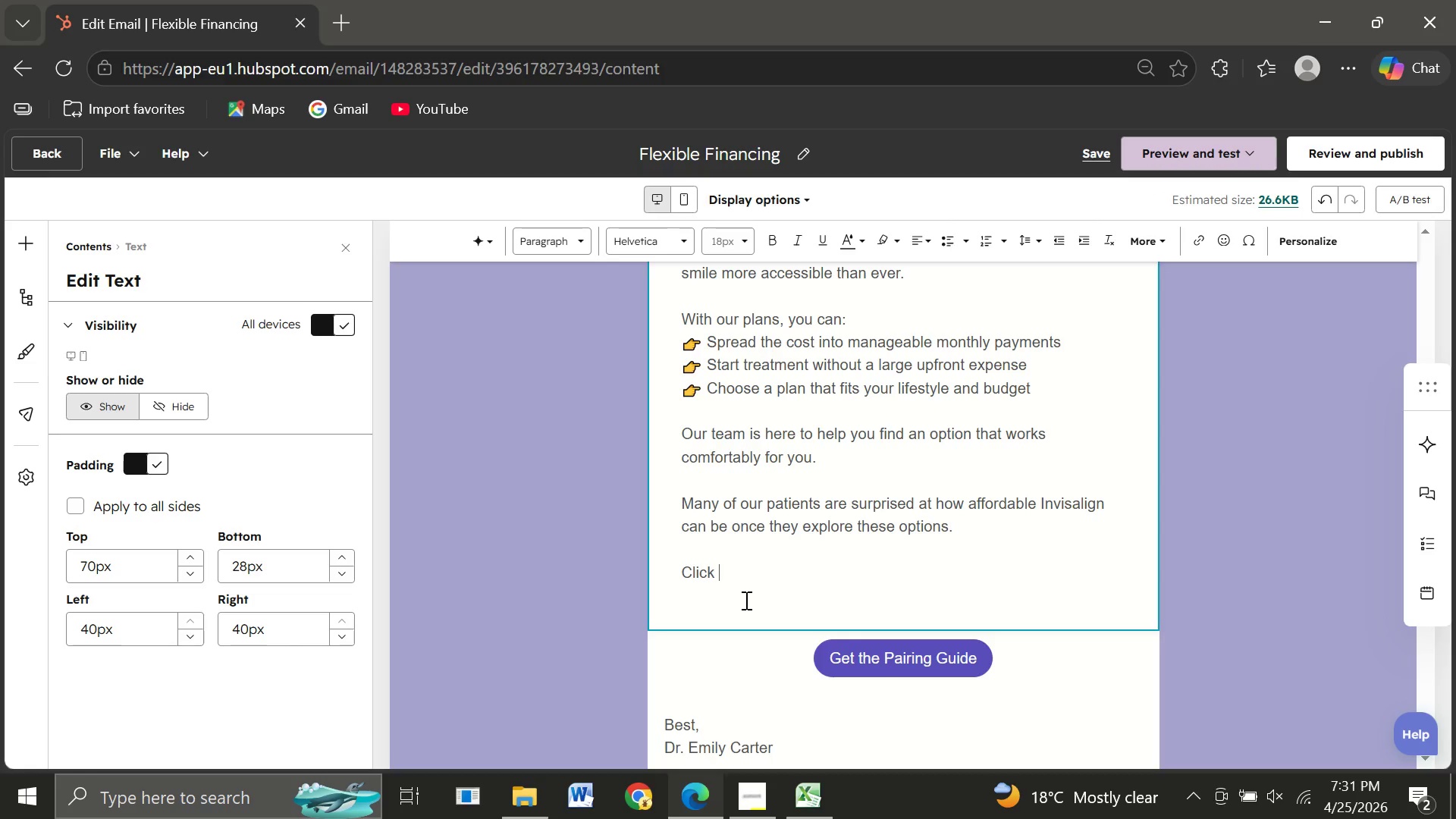 
type(below to view available payment plans see what )
 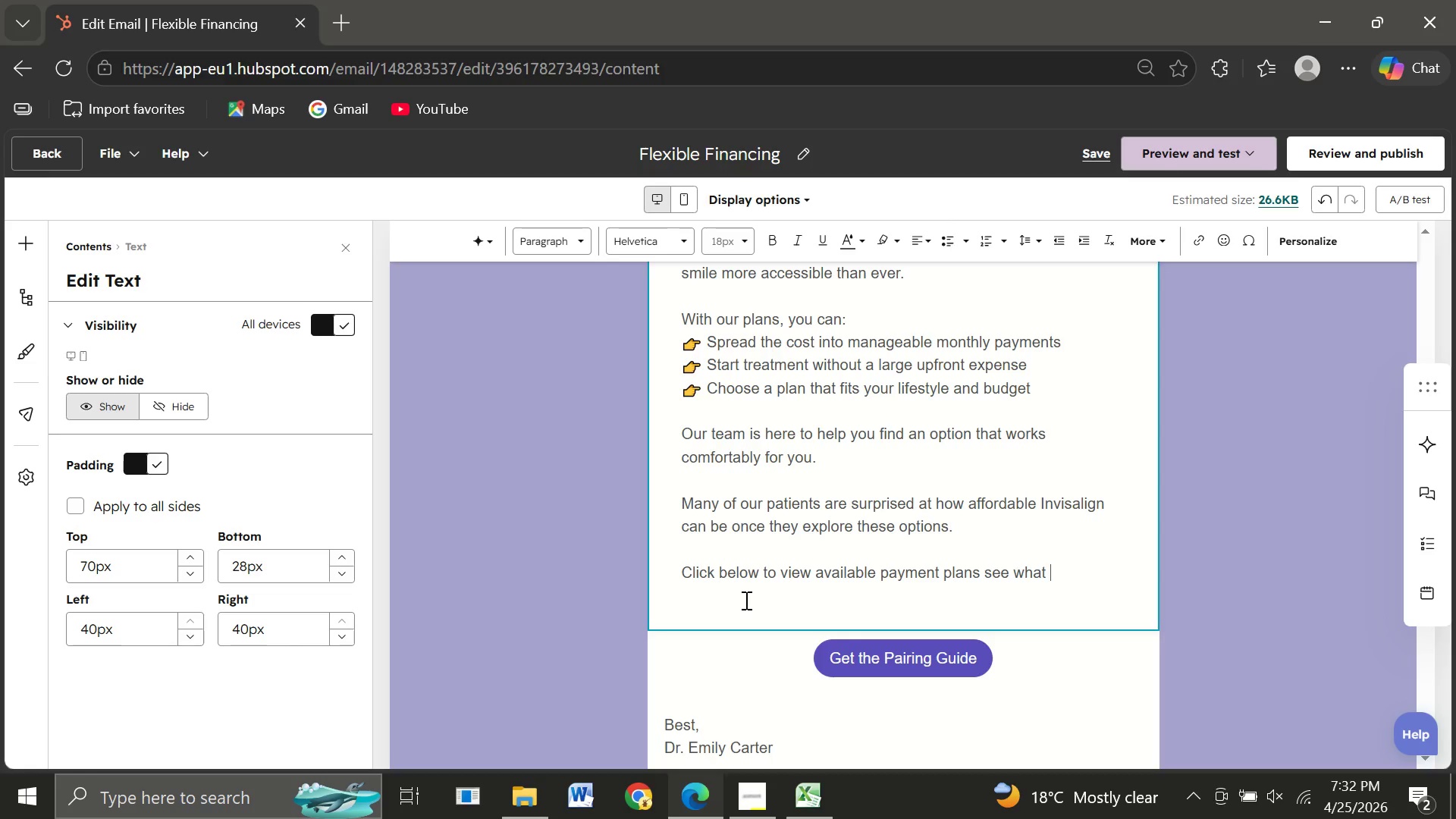 
type(works best for you.)
 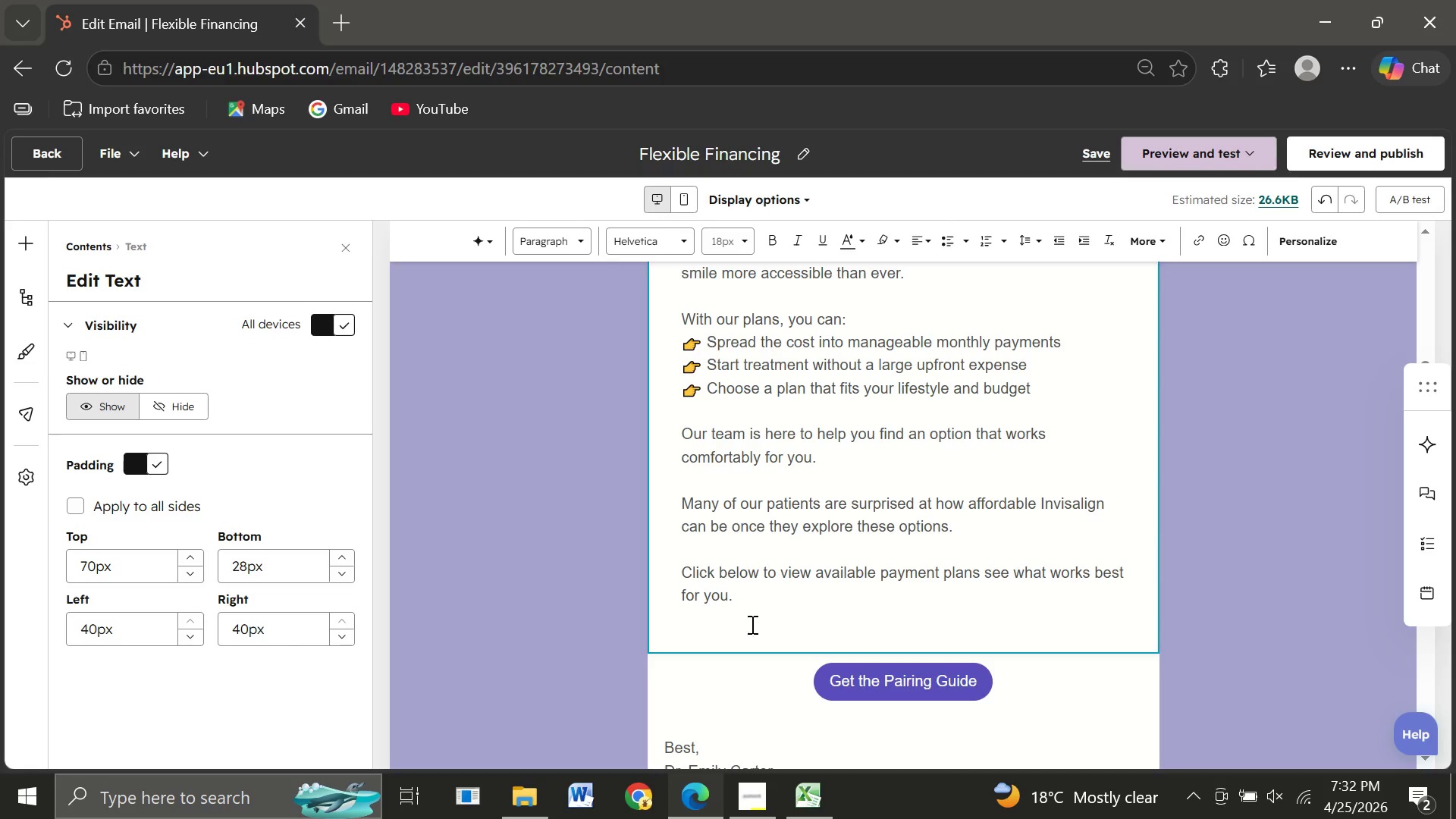 
left_click([725, 632])
 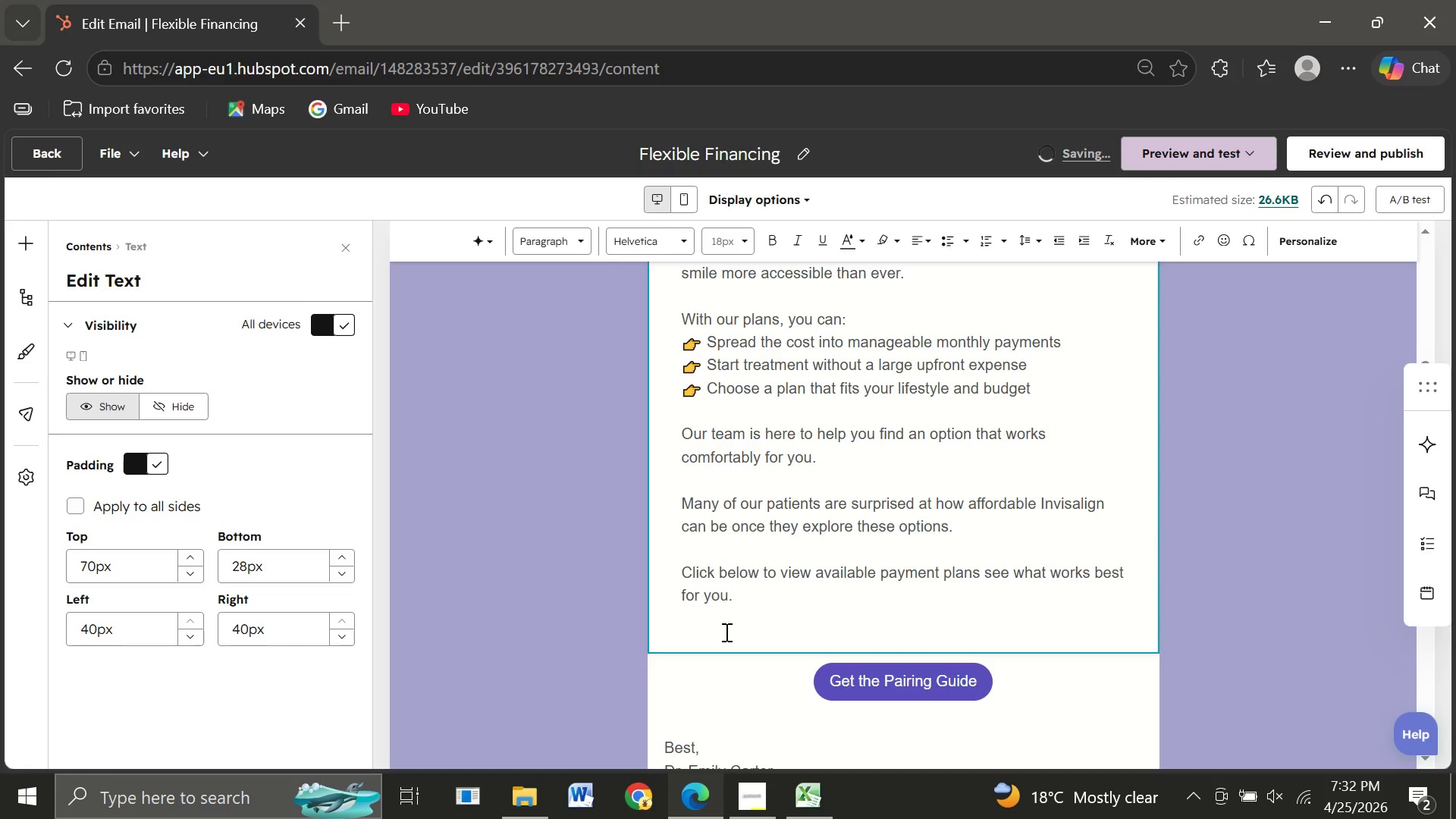 
double_click([725, 632])
 